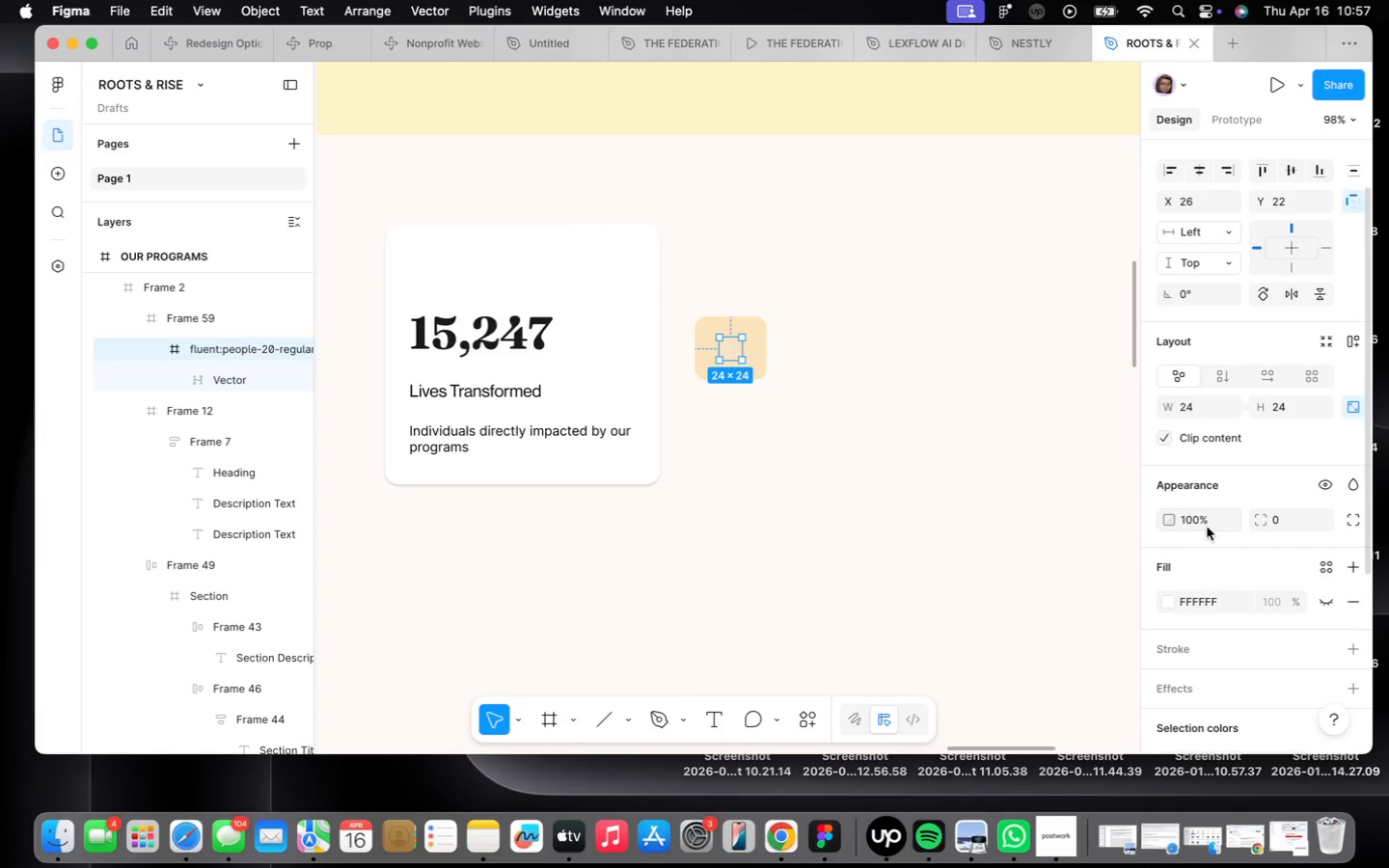 
scroll: coordinate [1230, 492], scroll_direction: down, amount: 2.0
 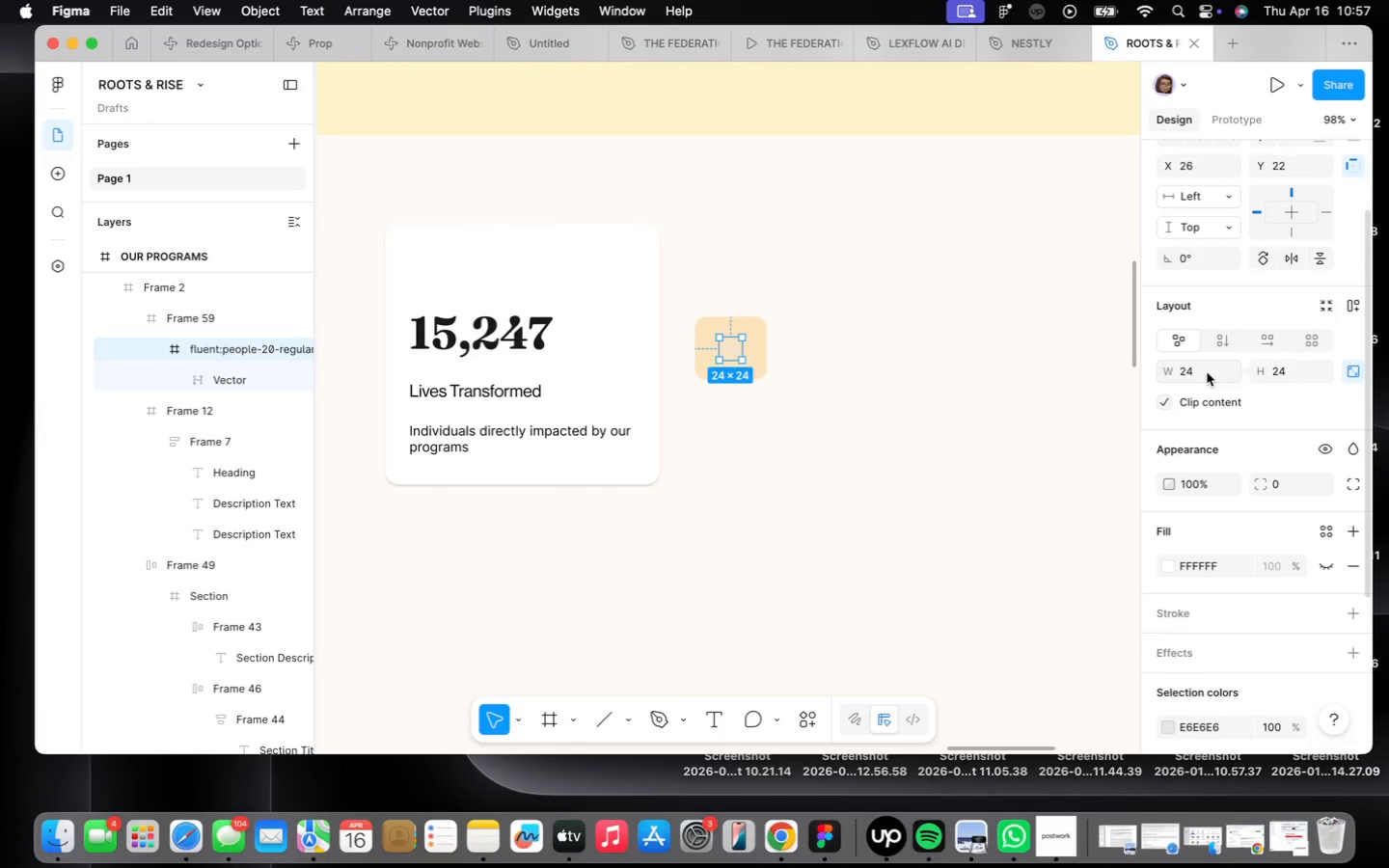 
left_click([1208, 366])
 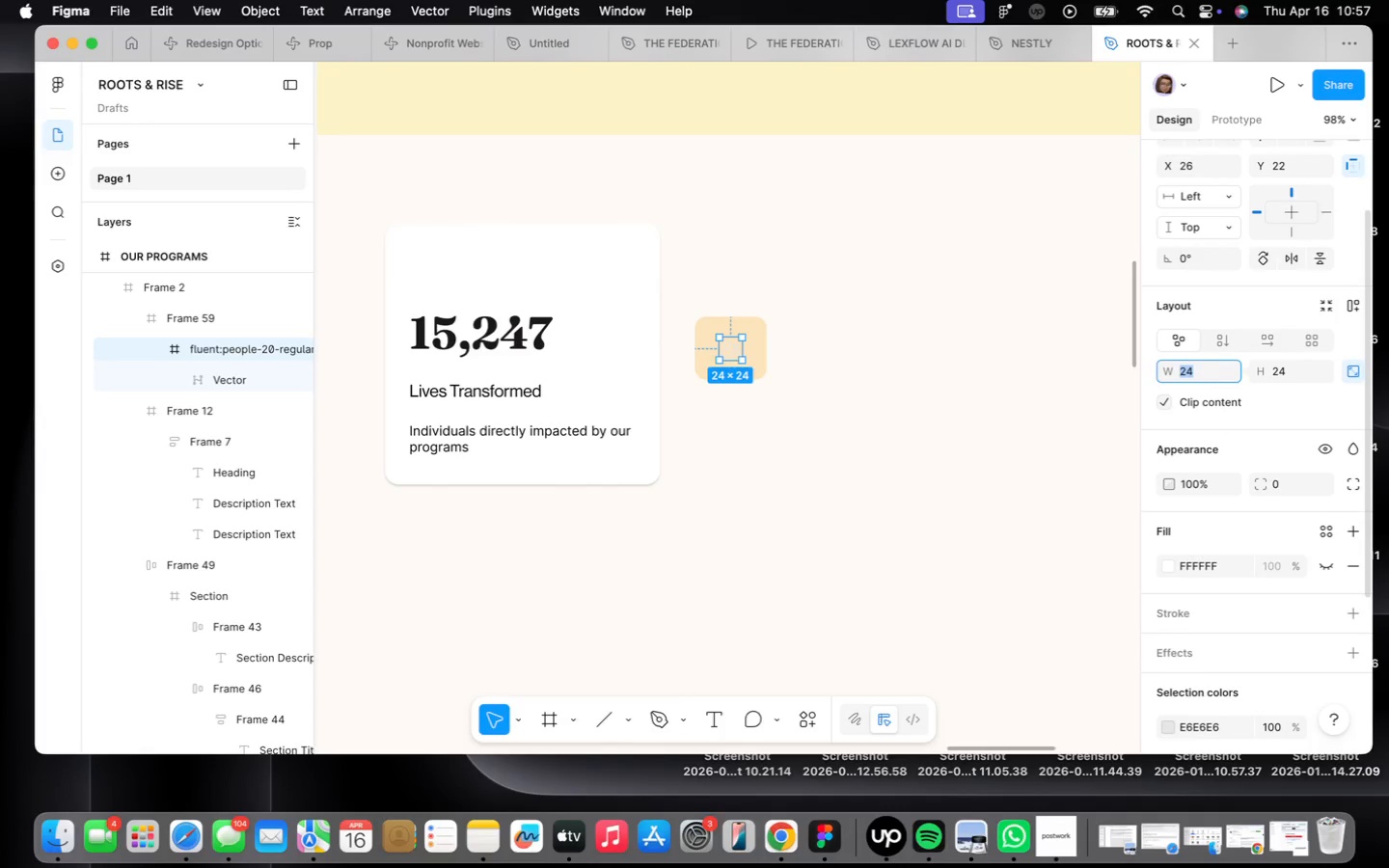 
type(32)
 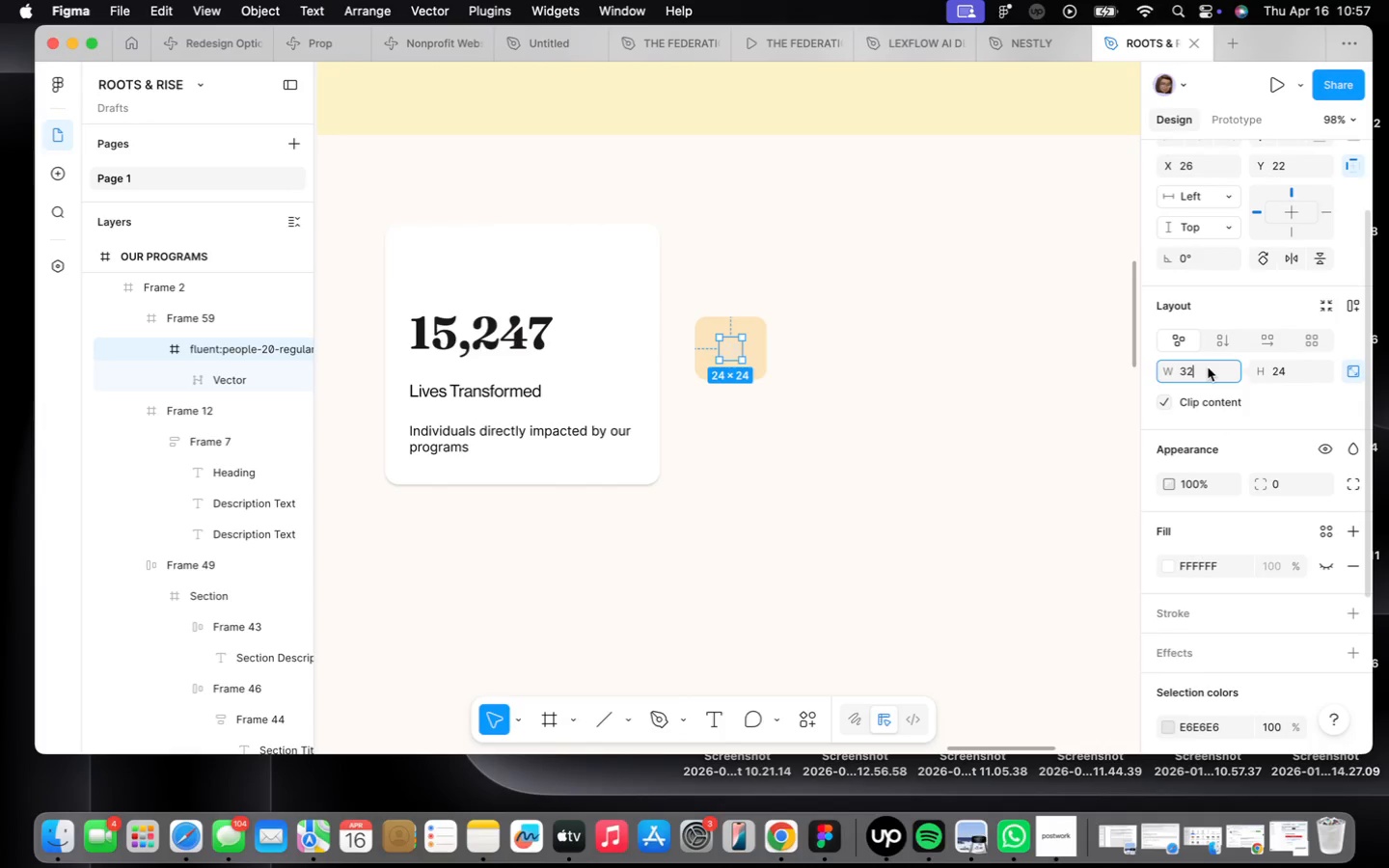 
key(Enter)
 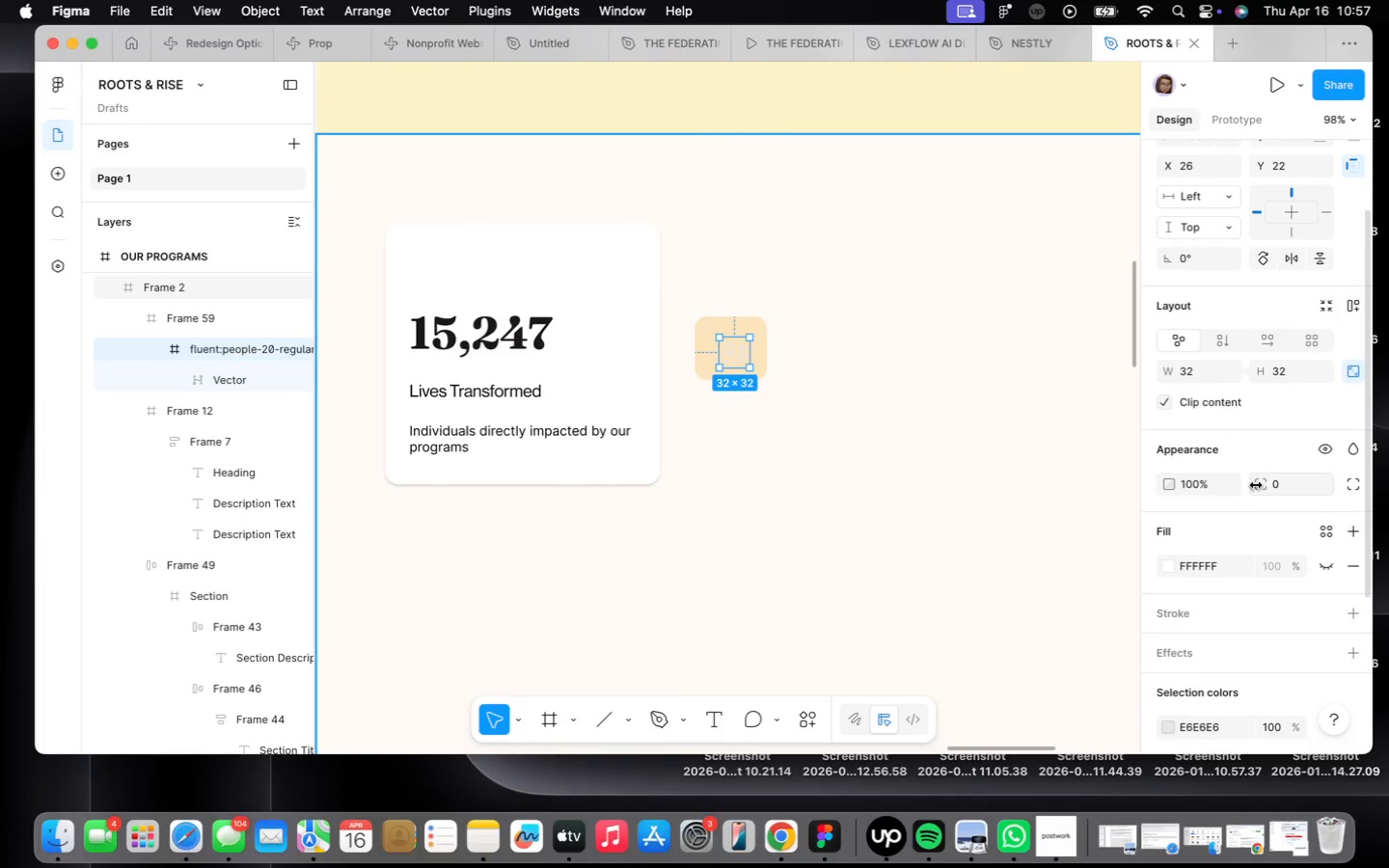 
scroll: coordinate [1255, 480], scroll_direction: down, amount: 16.0
 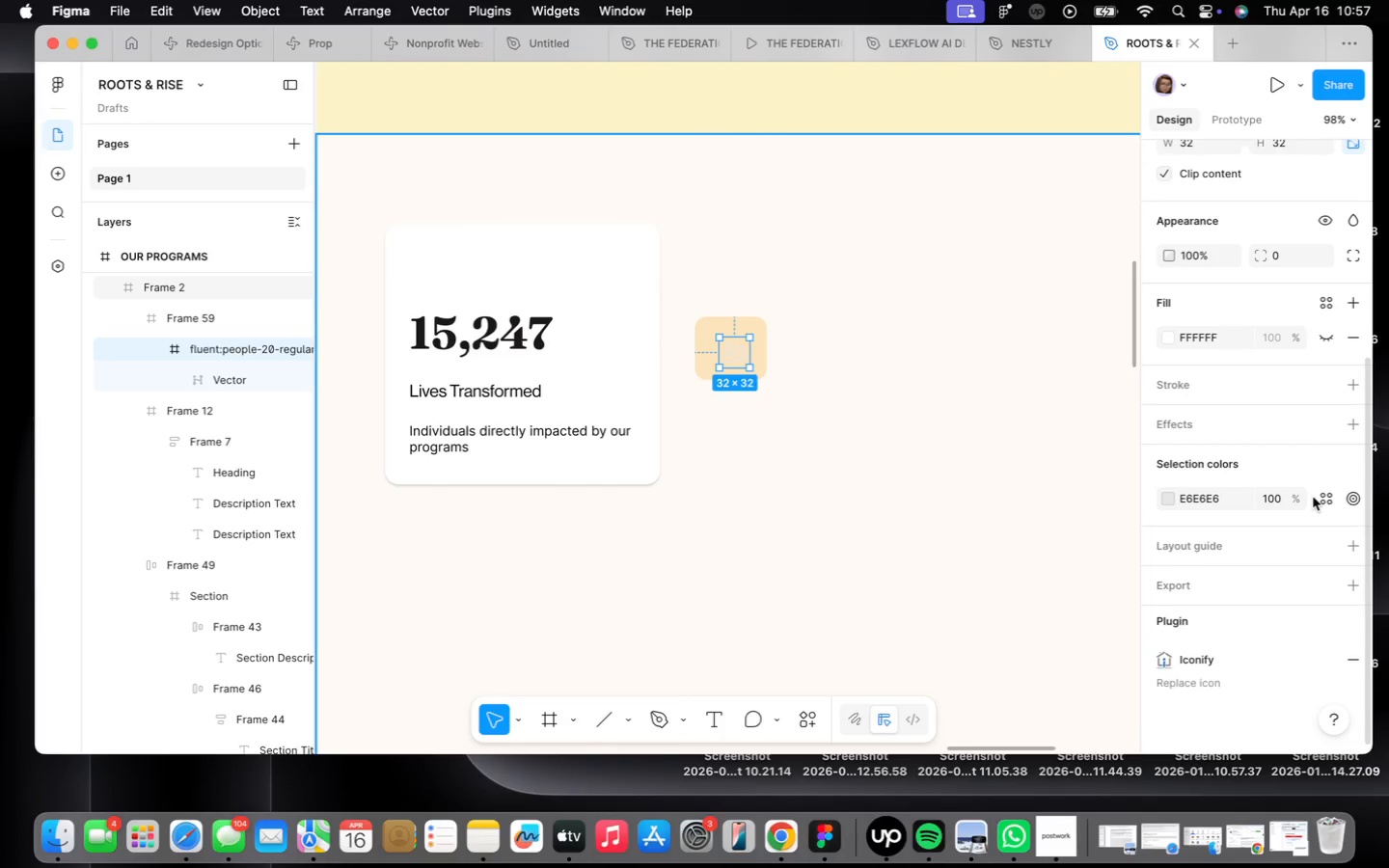 
left_click([1320, 495])
 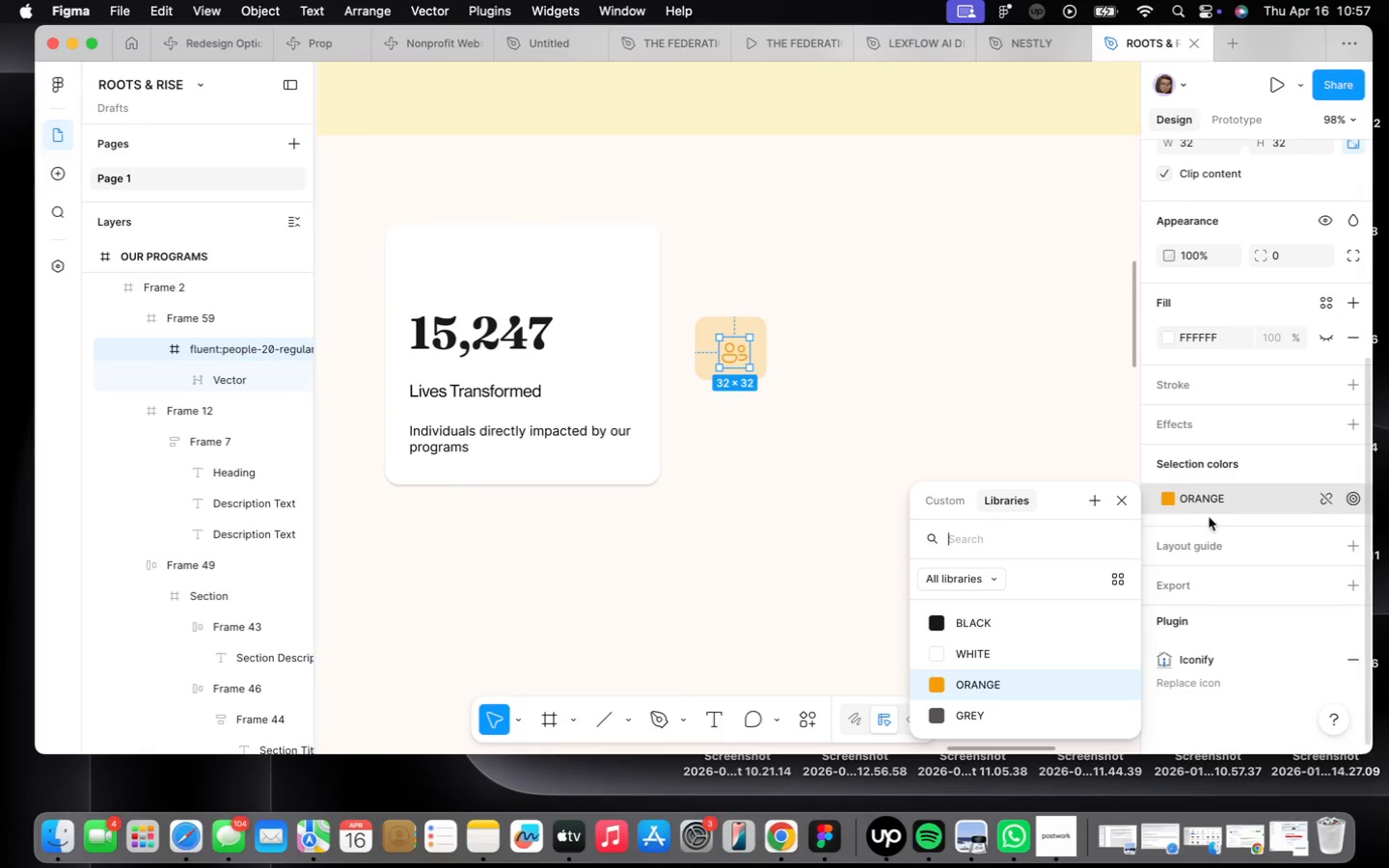 
left_click([1122, 499])
 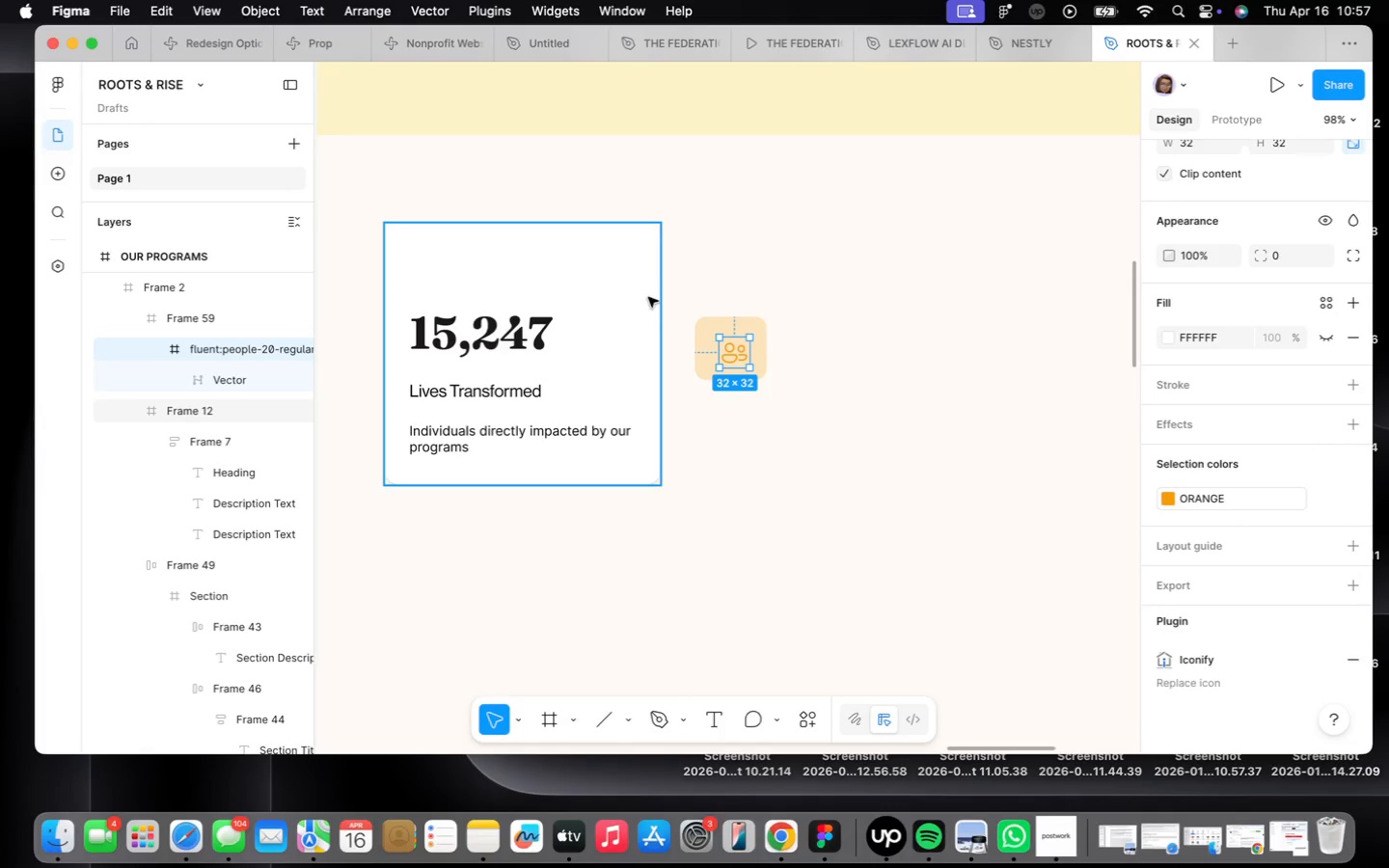 
scroll: coordinate [667, 322], scroll_direction: up, amount: 2.0
 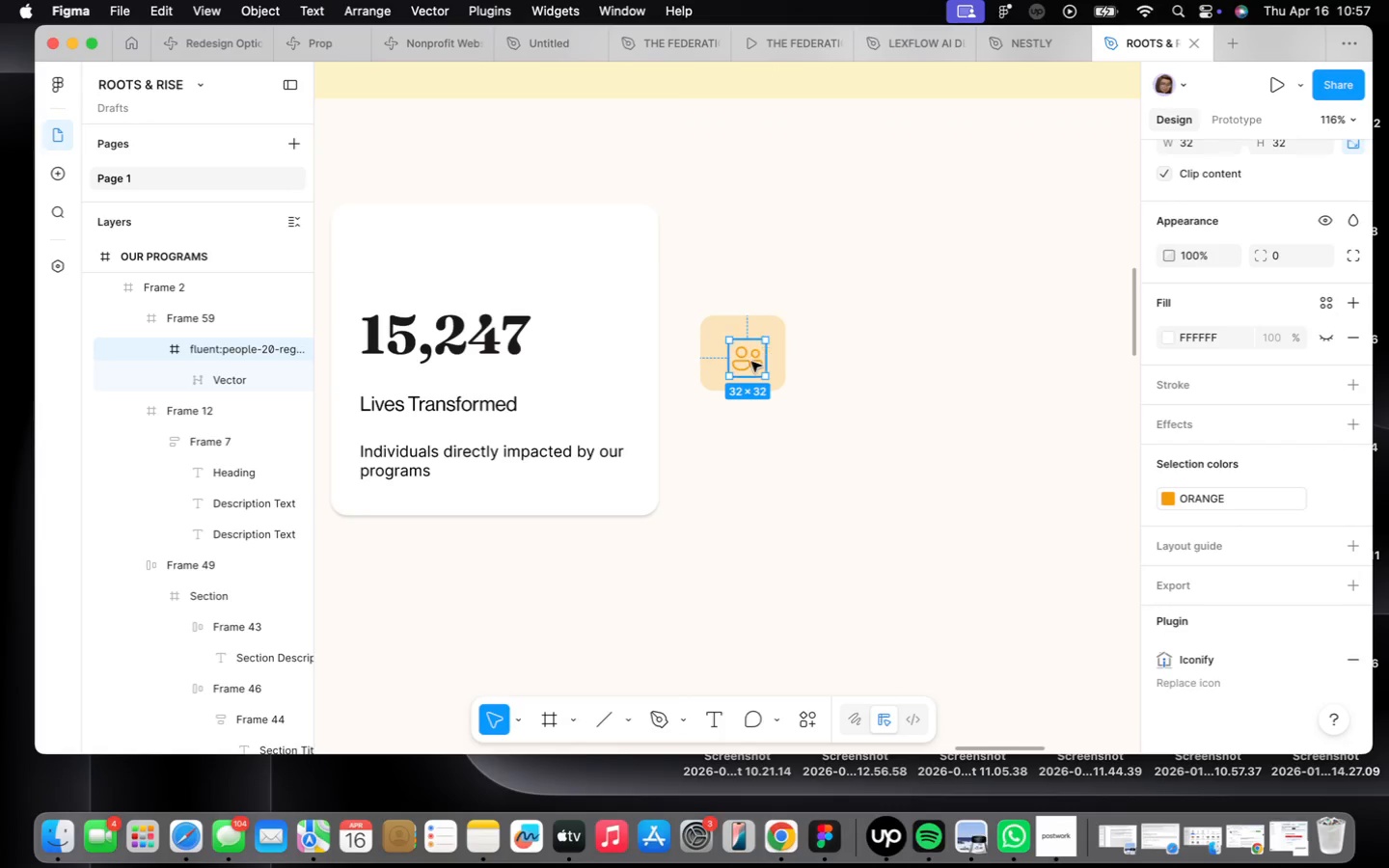 
left_click_drag(start_coordinate=[751, 362], to_coordinate=[748, 356])
 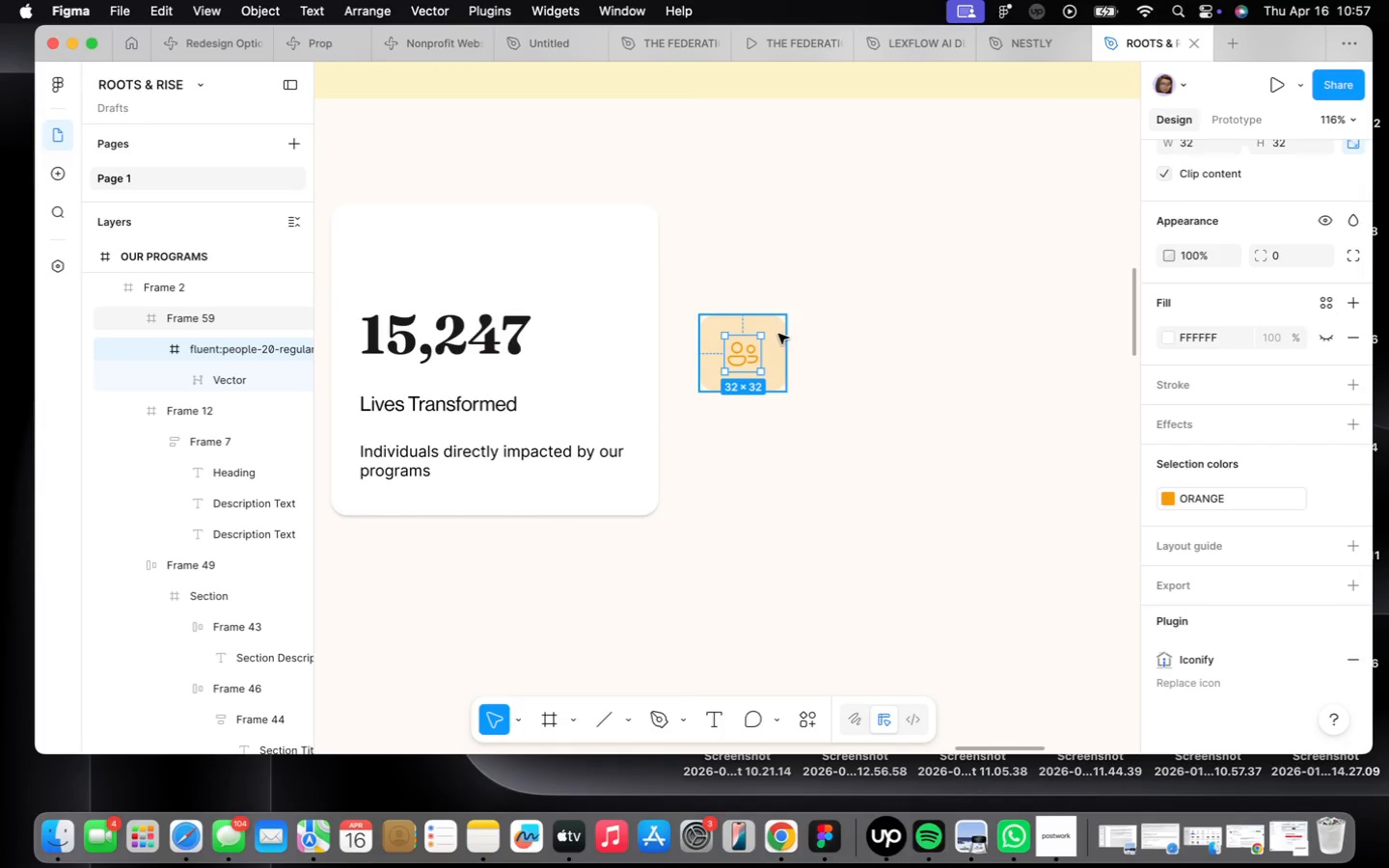 
hold_key(key=ShiftLeft, duration=0.41)
left_click([778, 334])
 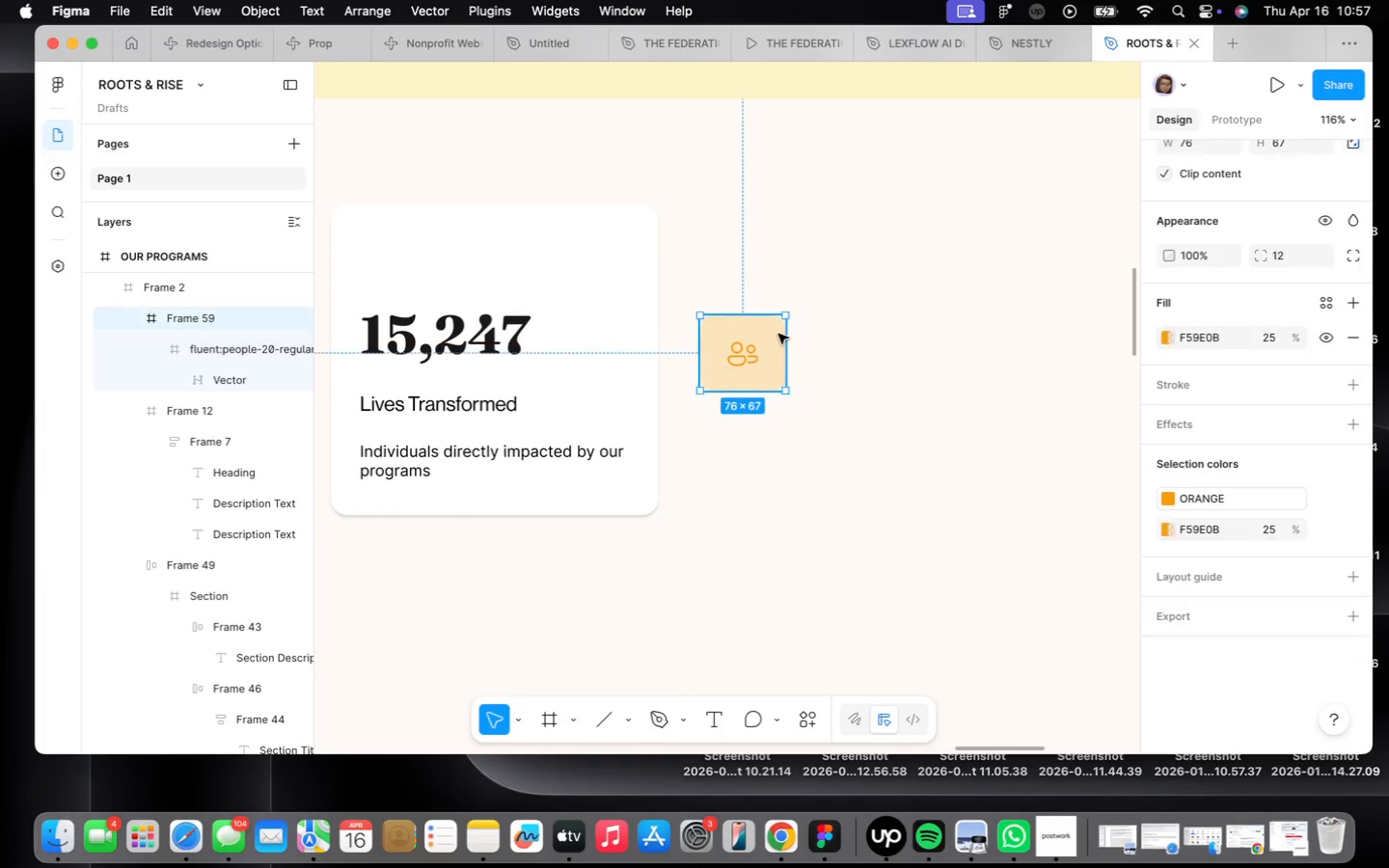 
key(Shift+ShiftLeft)
 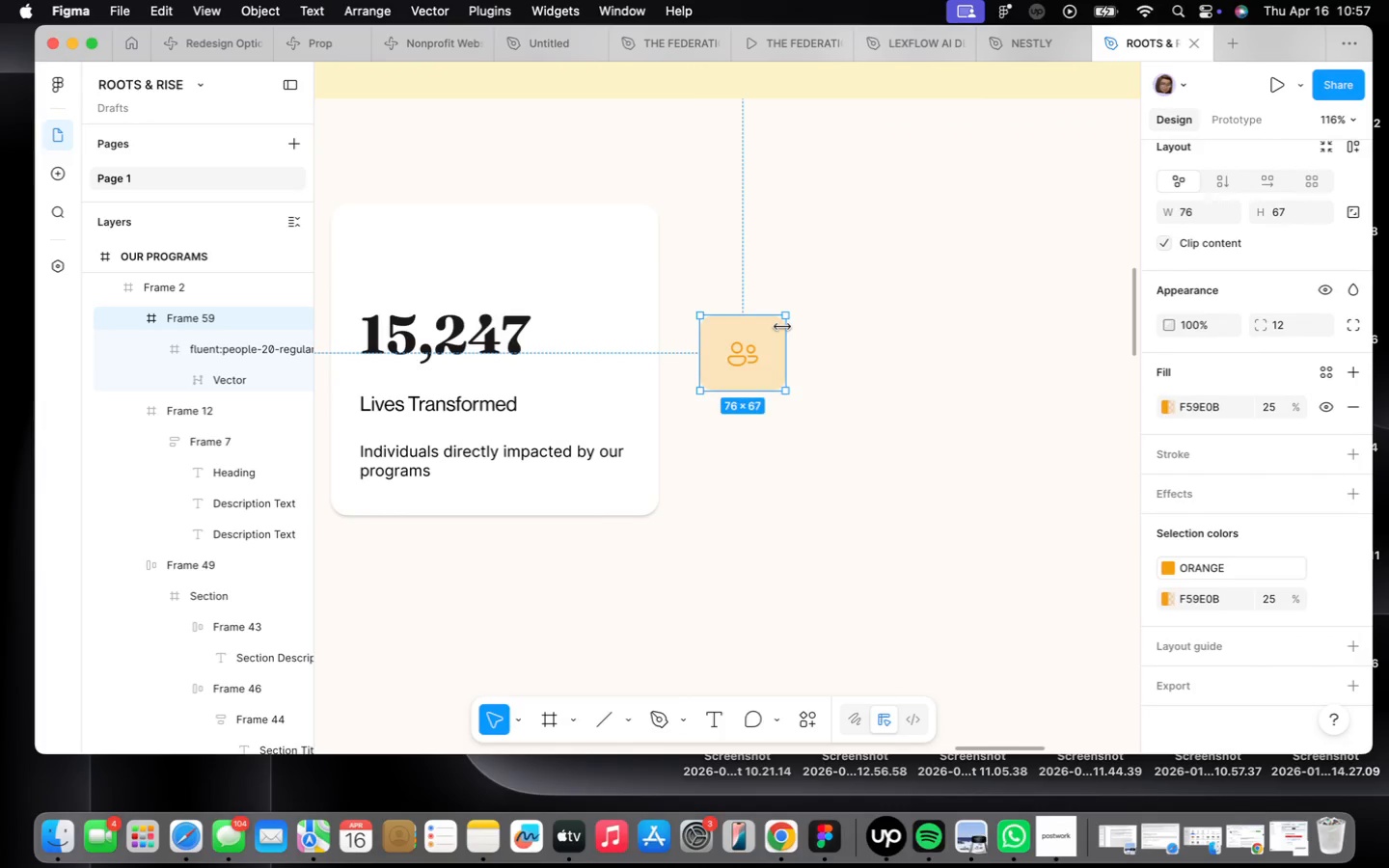 
key(Shift+A)
 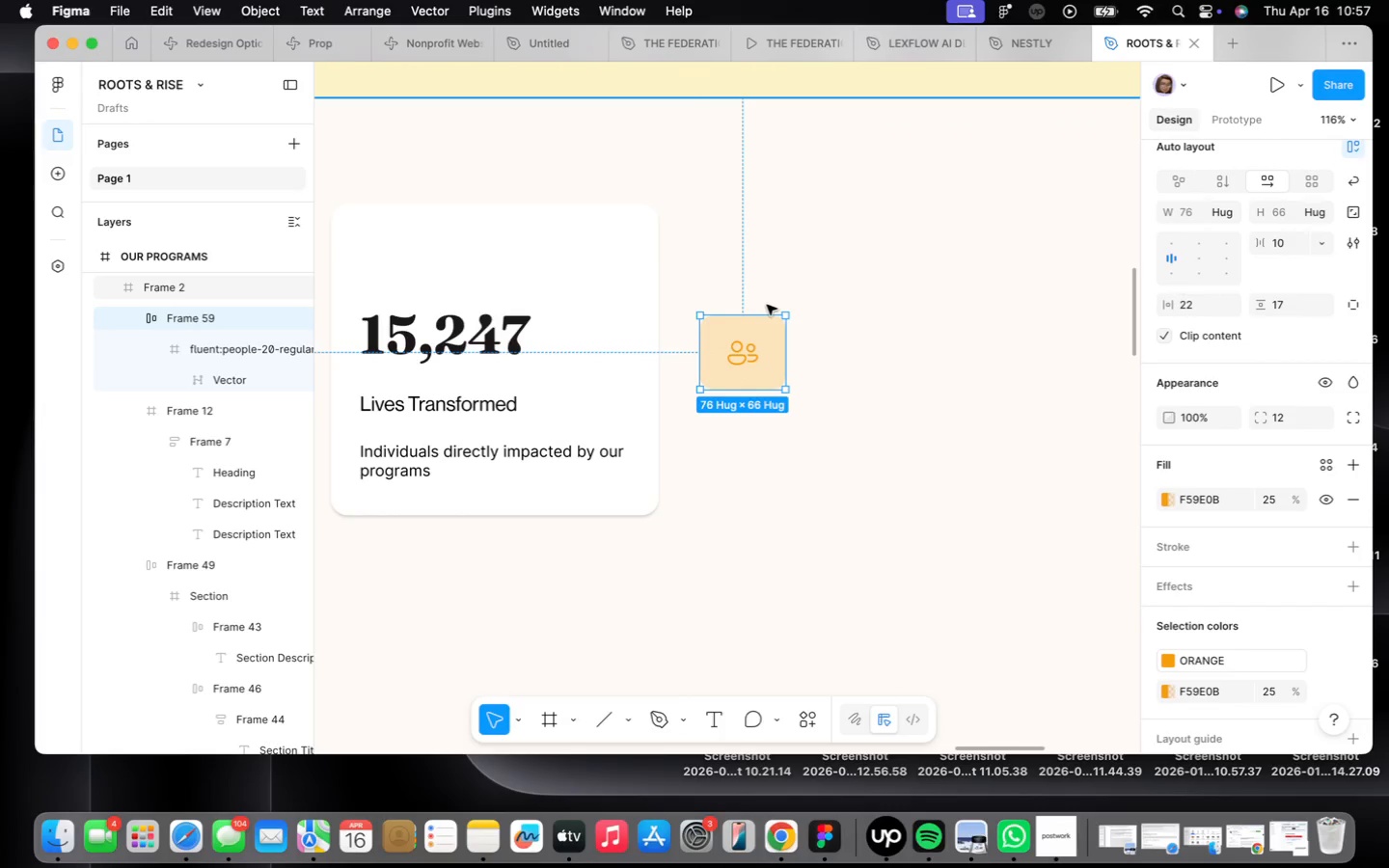 
key(Meta+CommandLeft)
 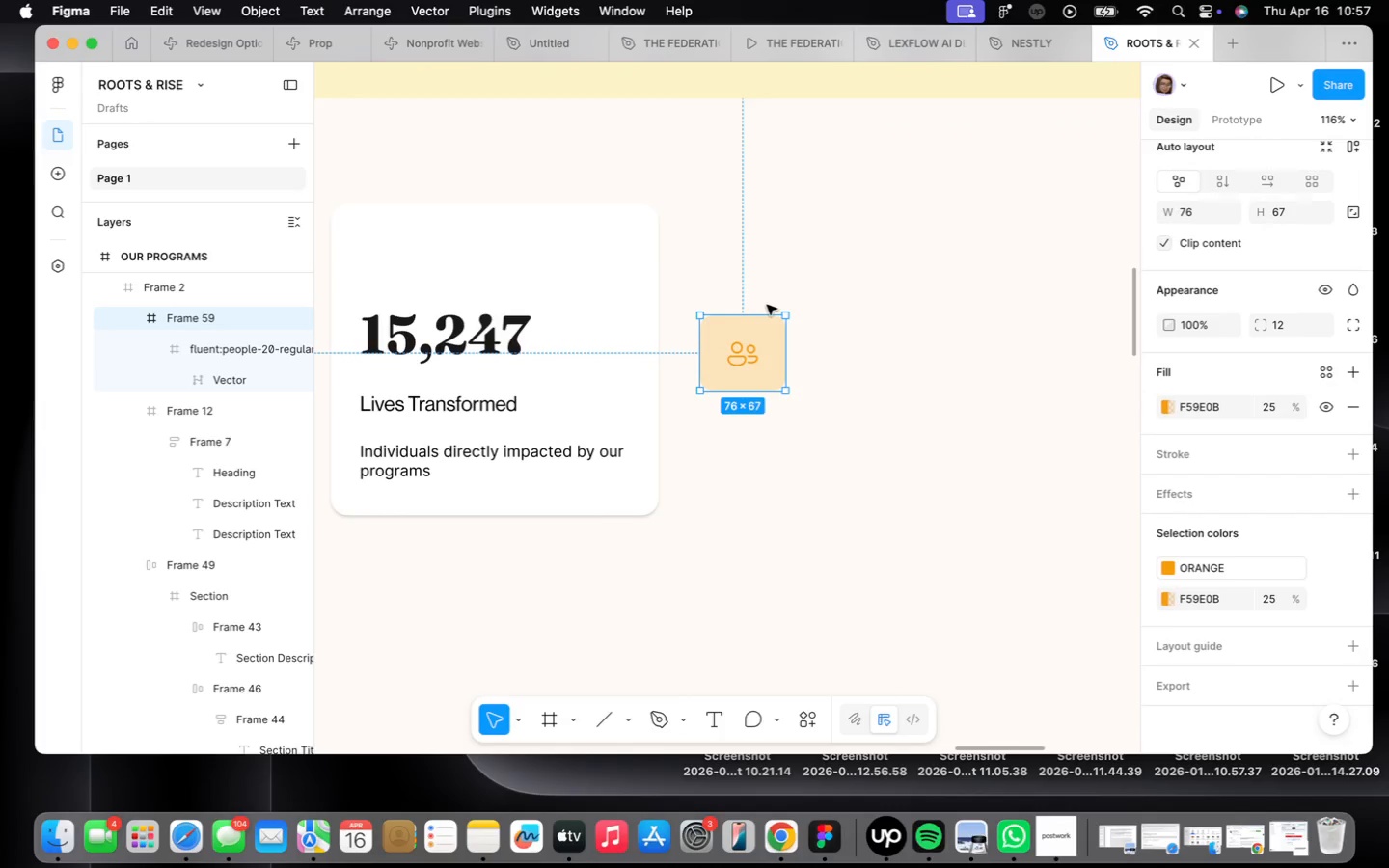 
key(Meta+Z)
 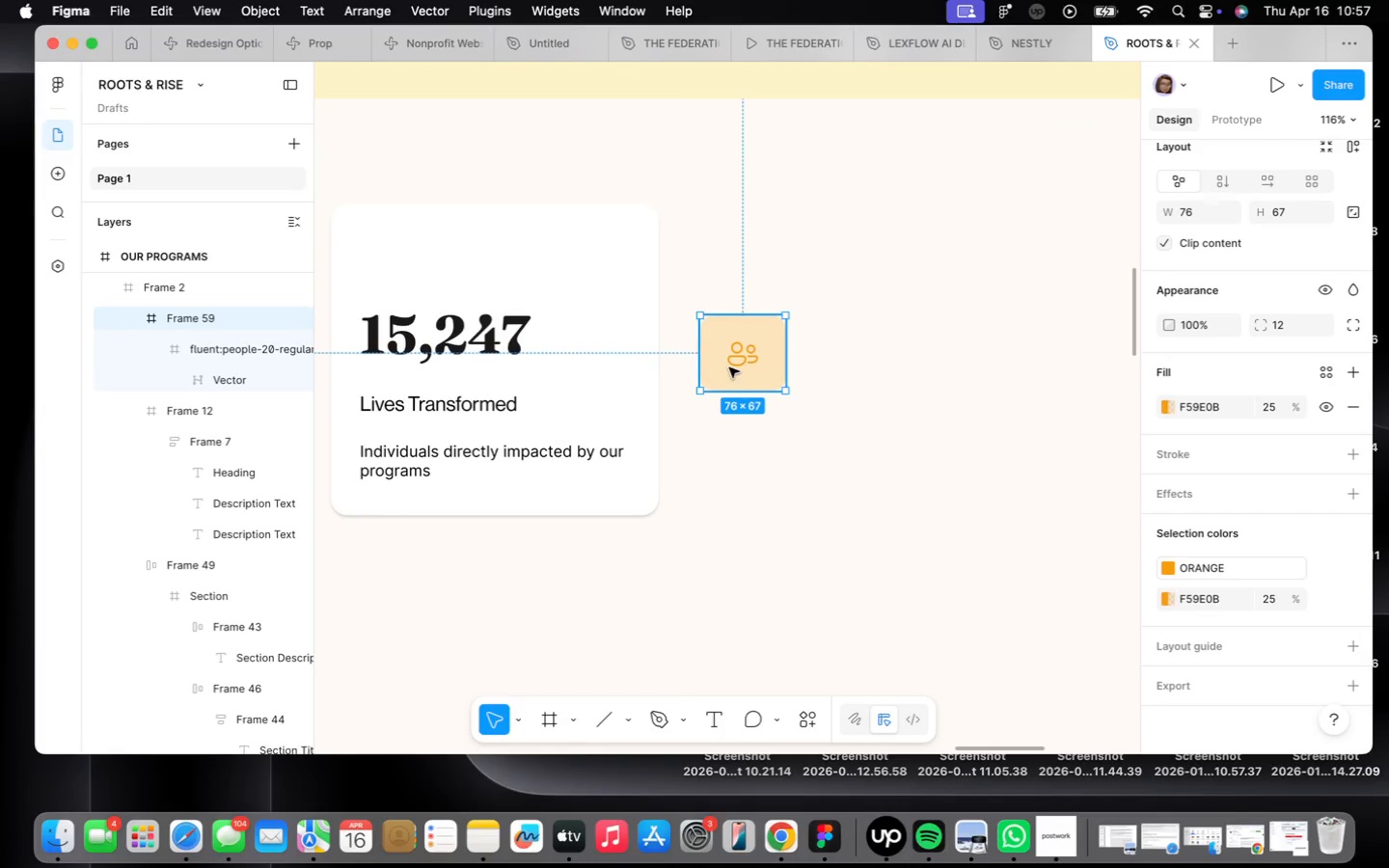 
double_click([732, 363])
 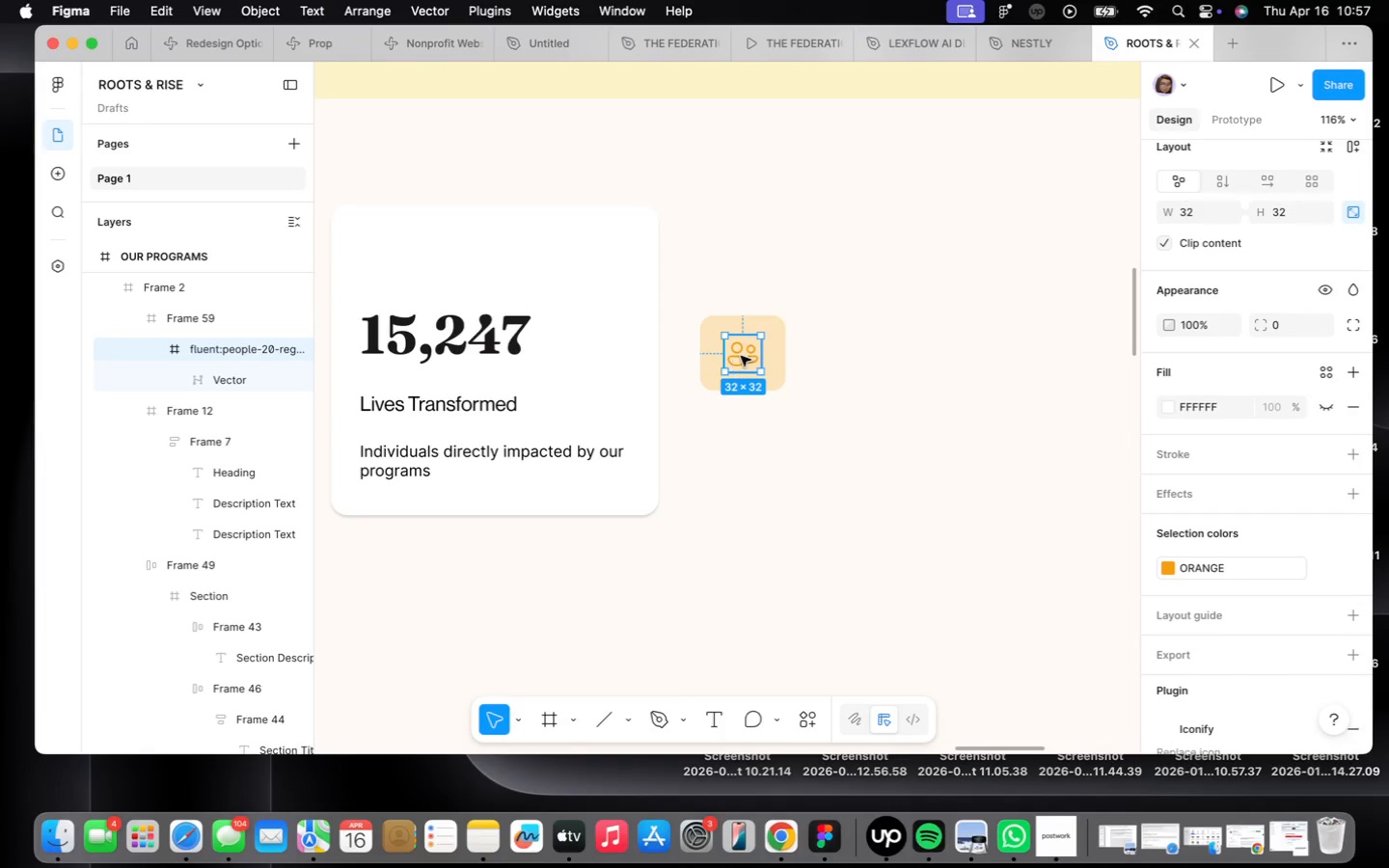 
scroll: coordinate [749, 357], scroll_direction: up, amount: 4.0
 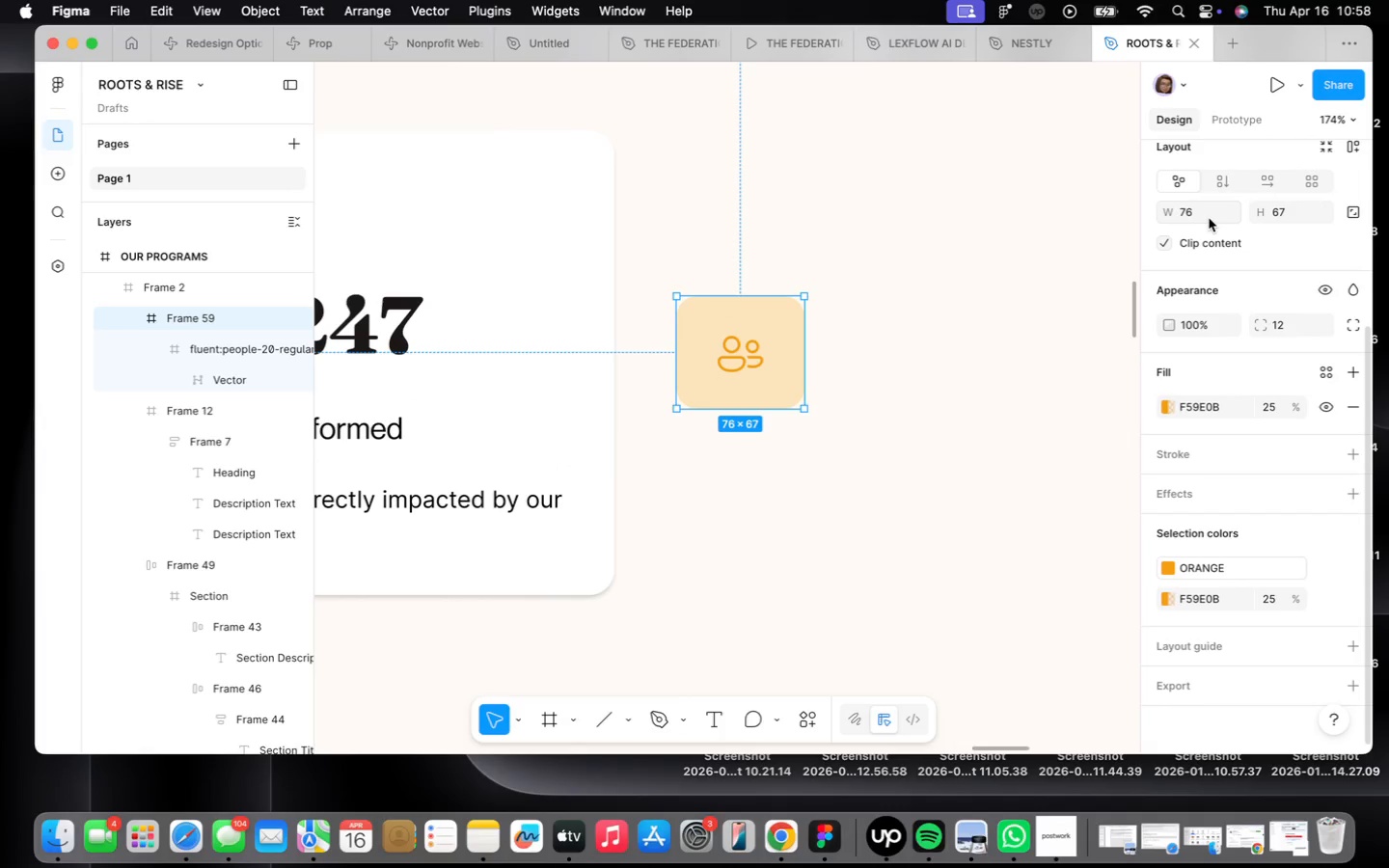 
left_click([1206, 210])
 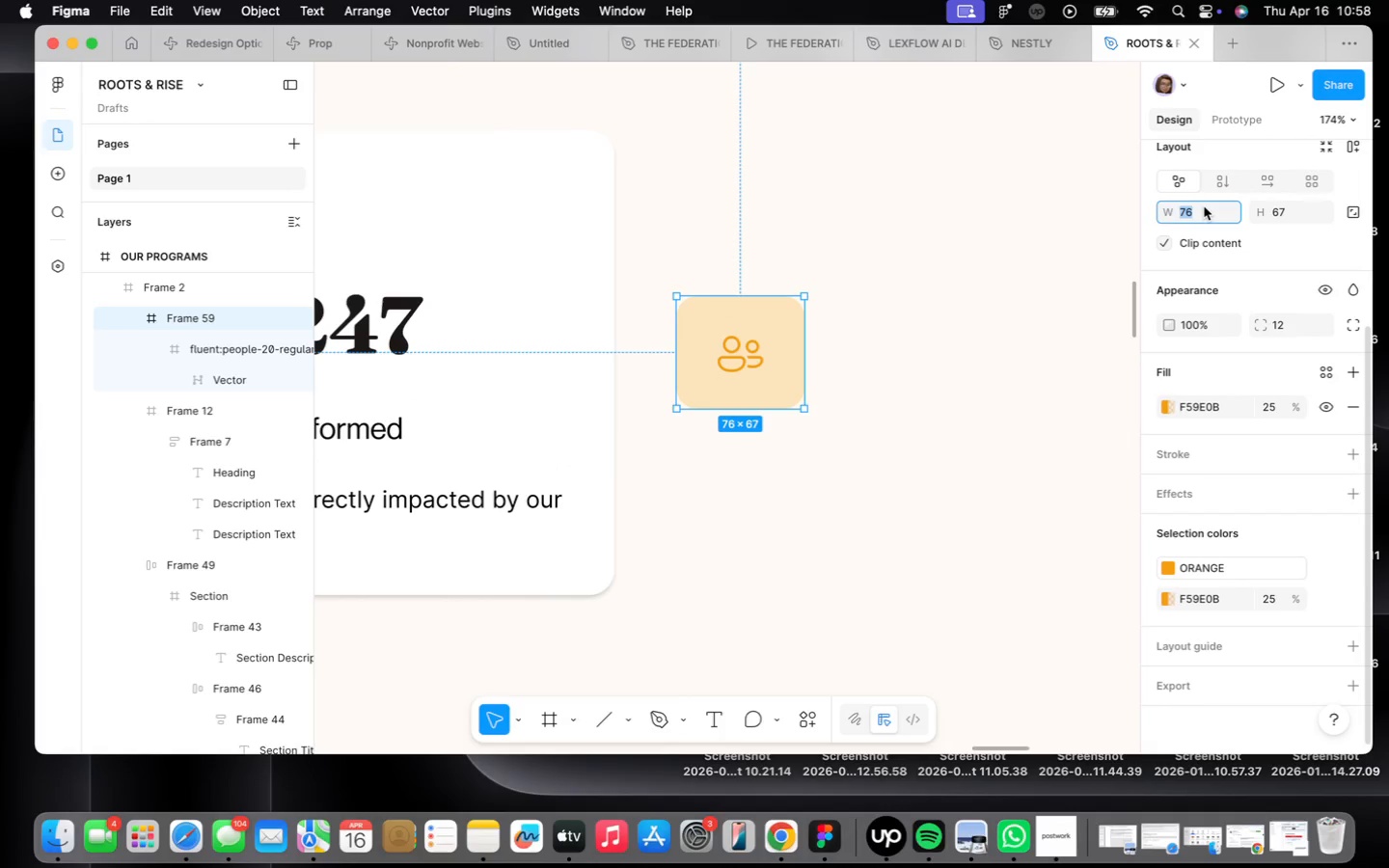 
type(40)
 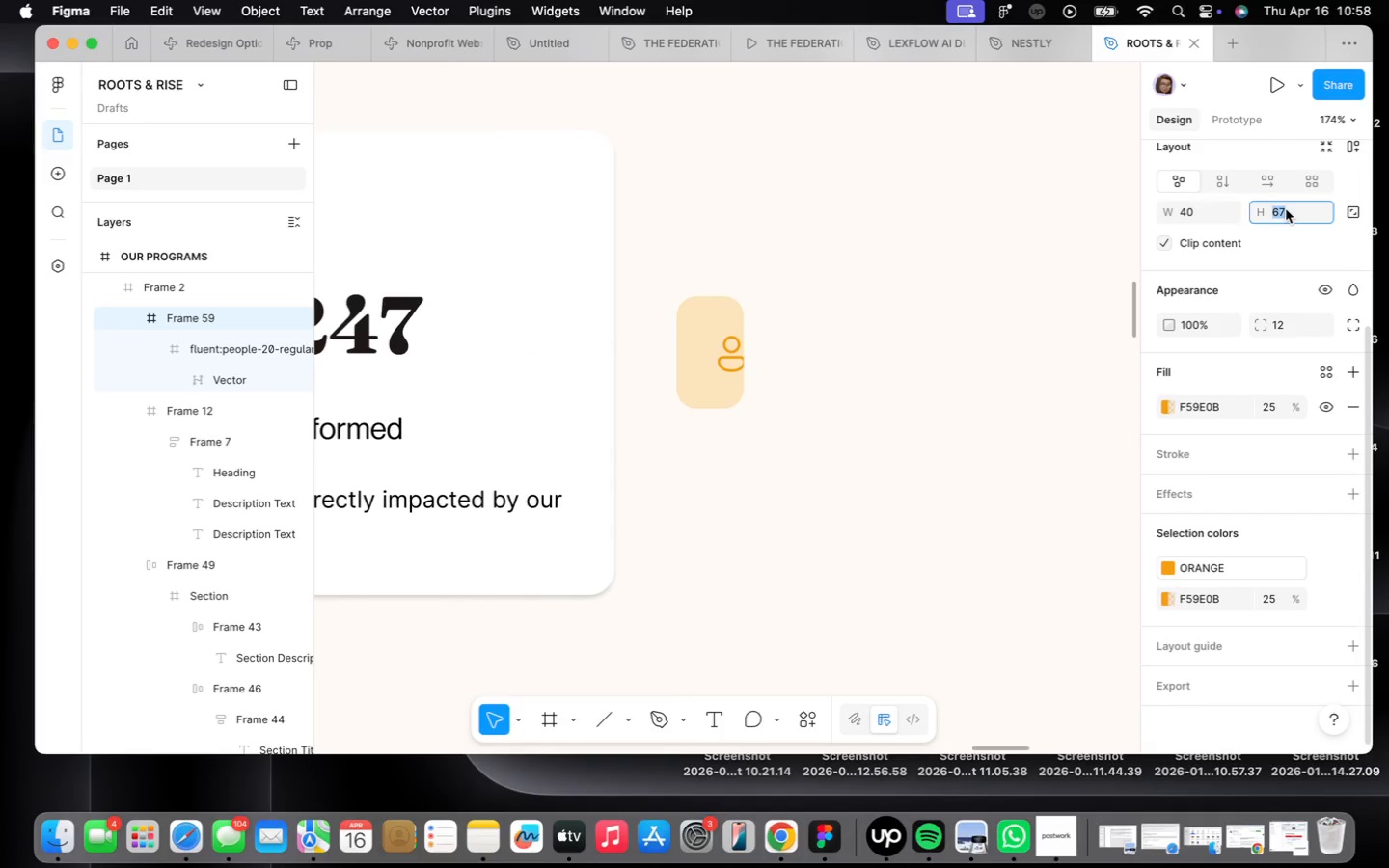 
type(40)
 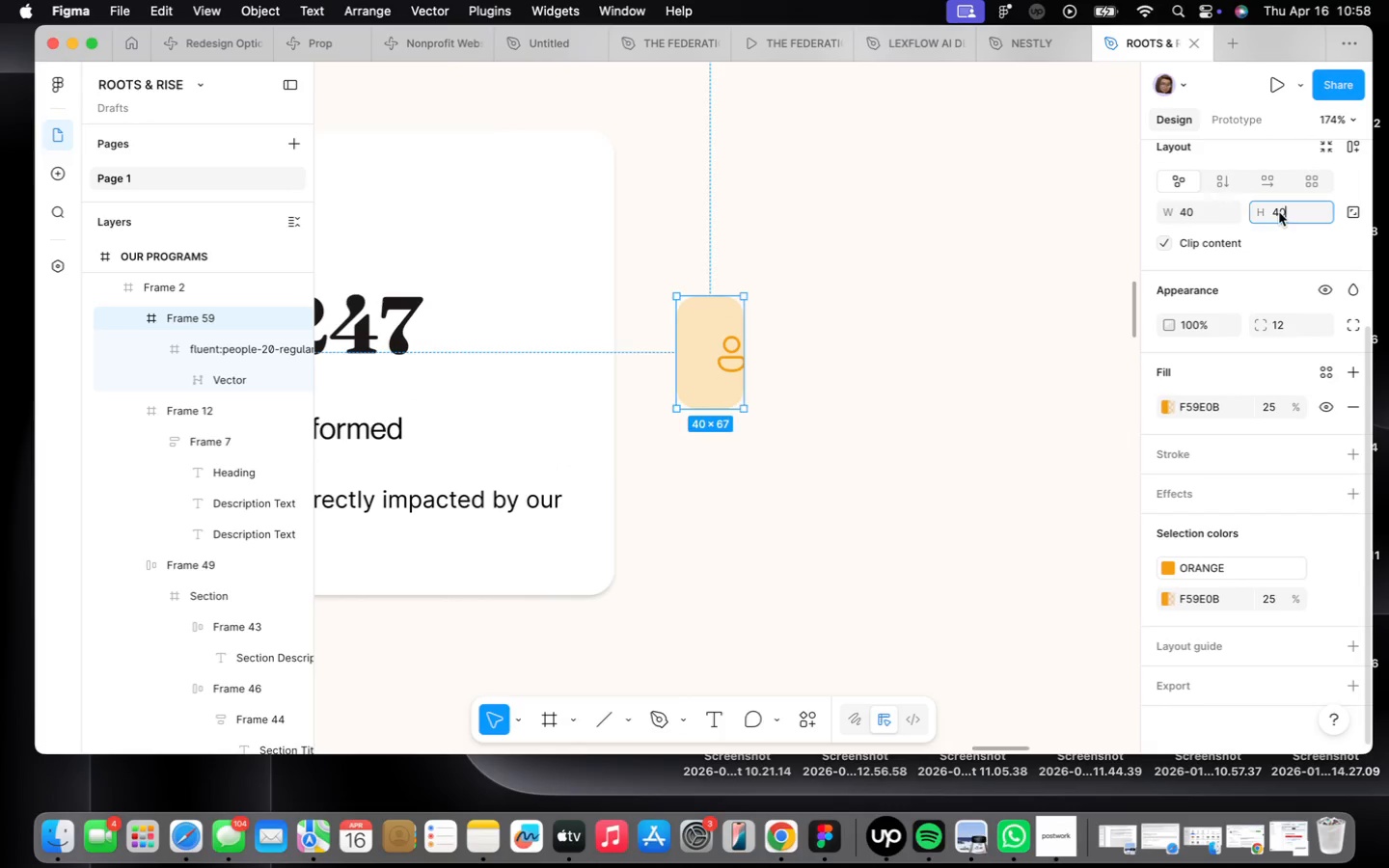 
key(Enter)
 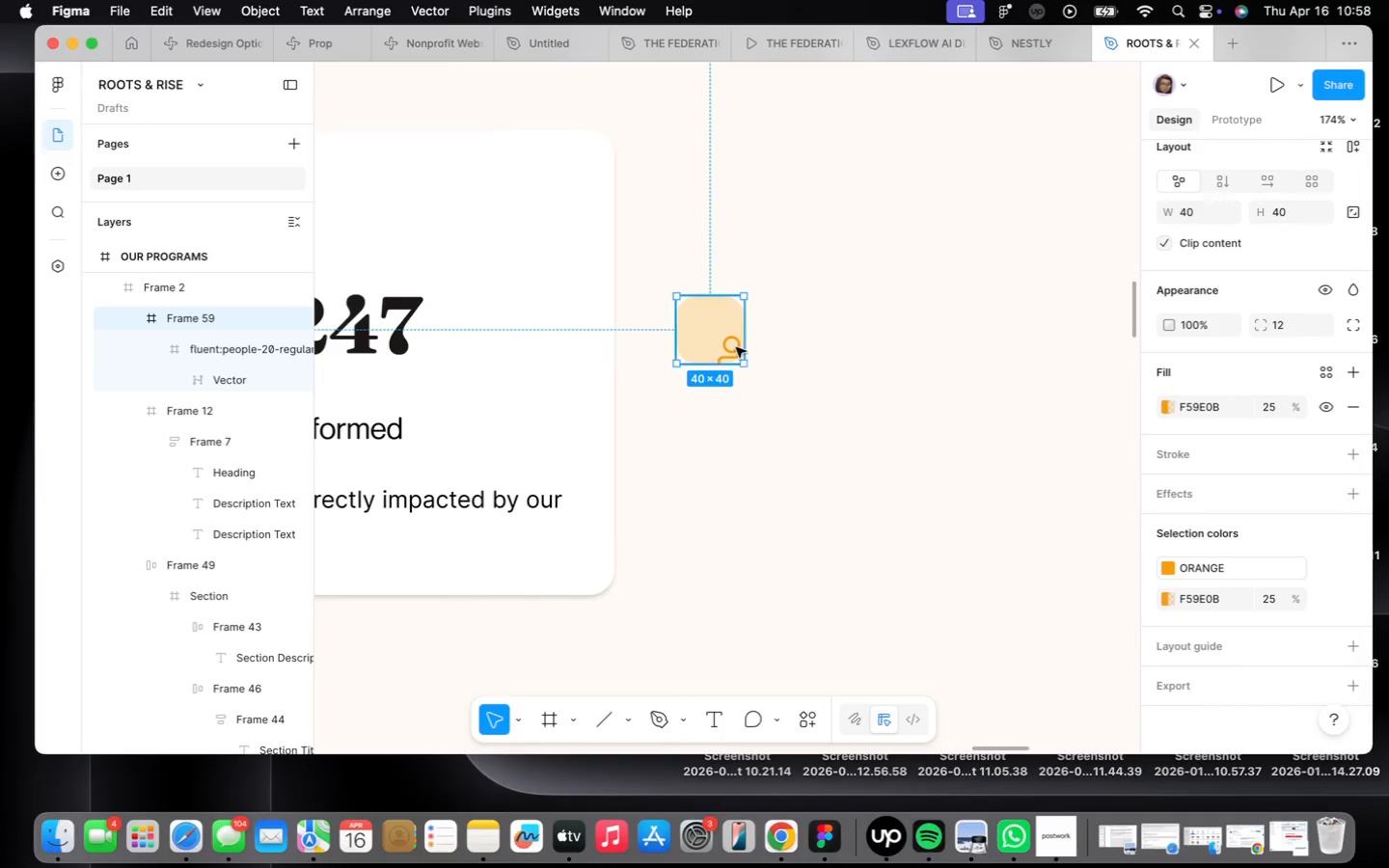 
double_click([736, 347])
 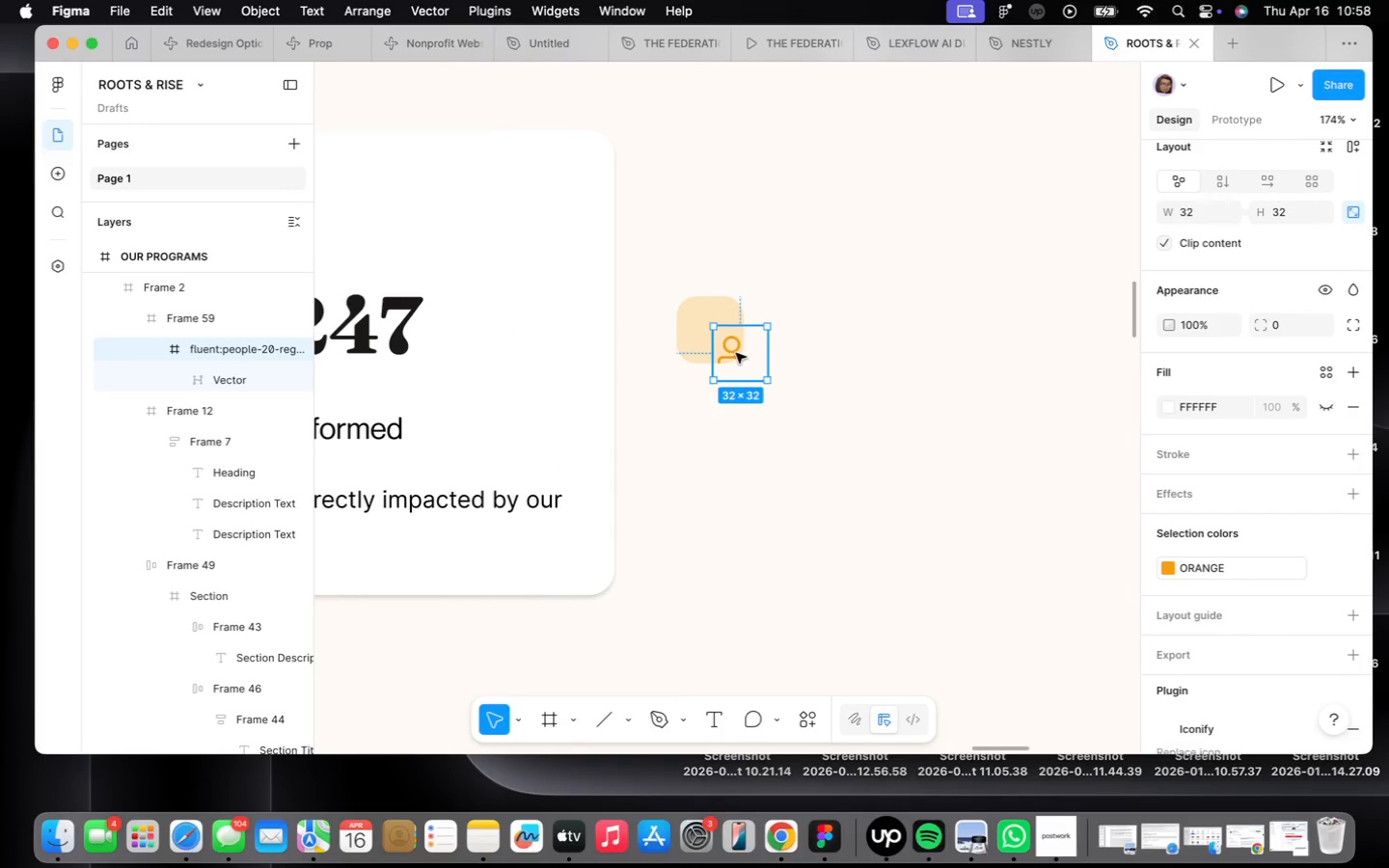 
left_click_drag(start_coordinate=[737, 353], to_coordinate=[706, 329])
 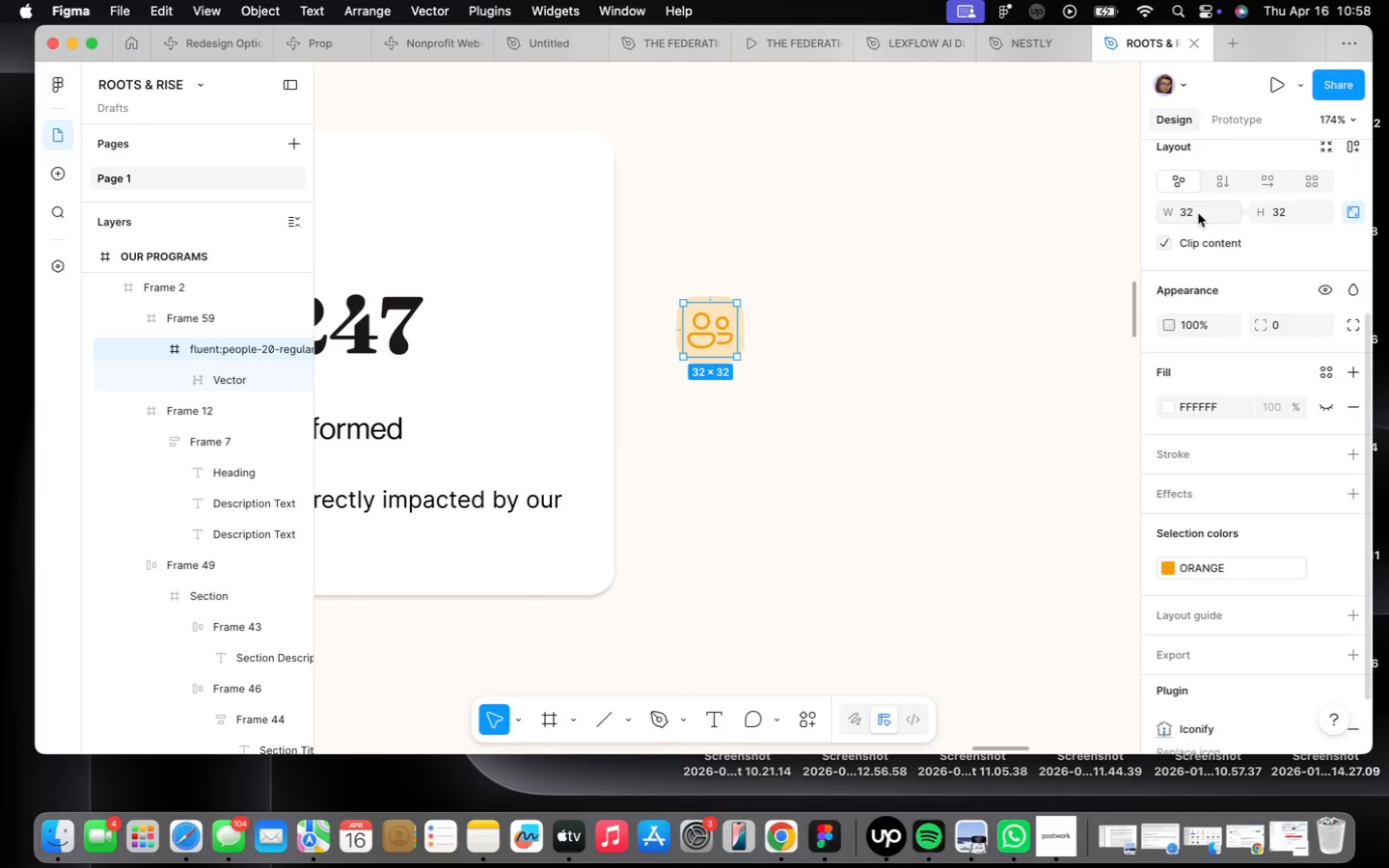 
left_click([1198, 210])
 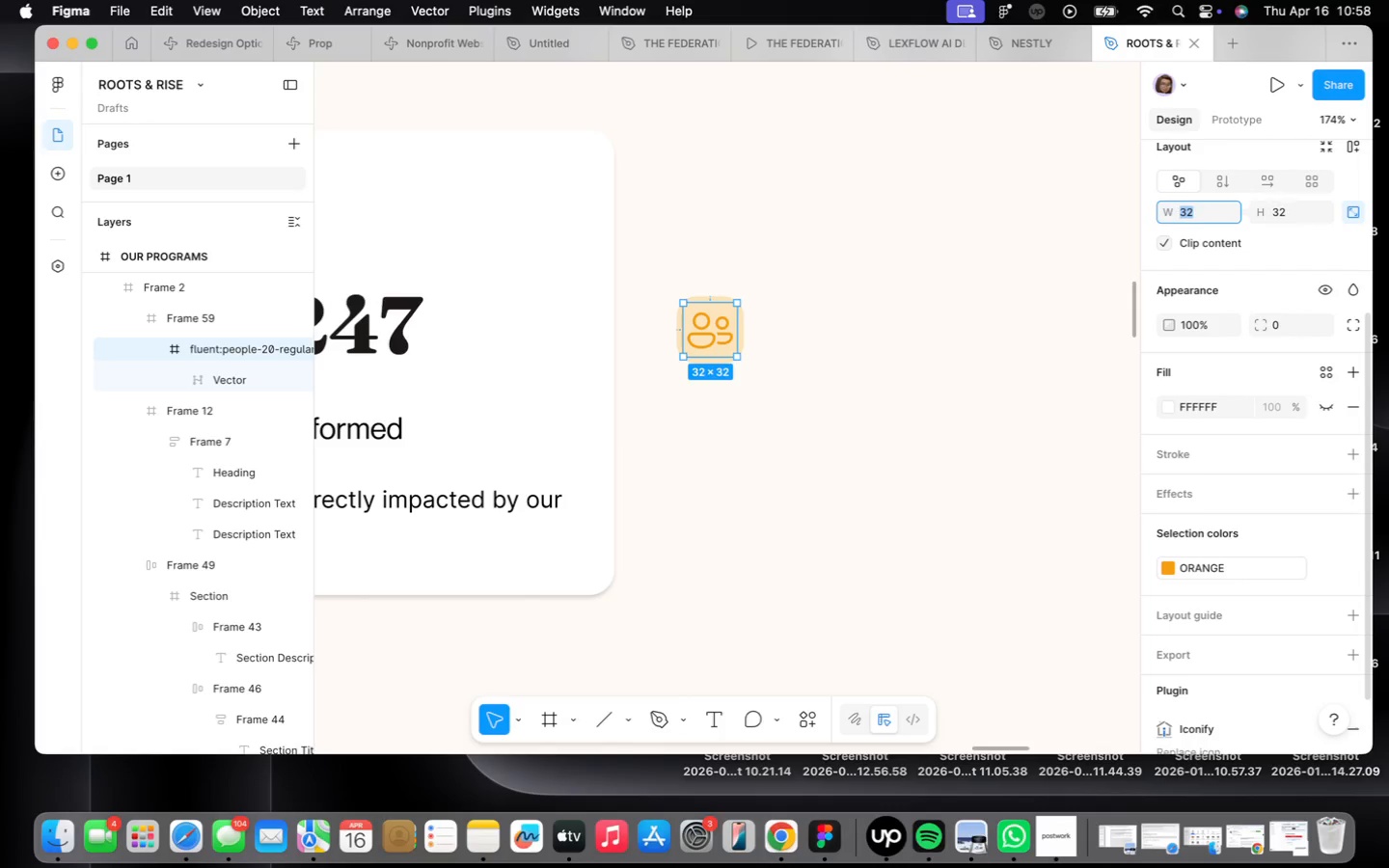 
type(24)
 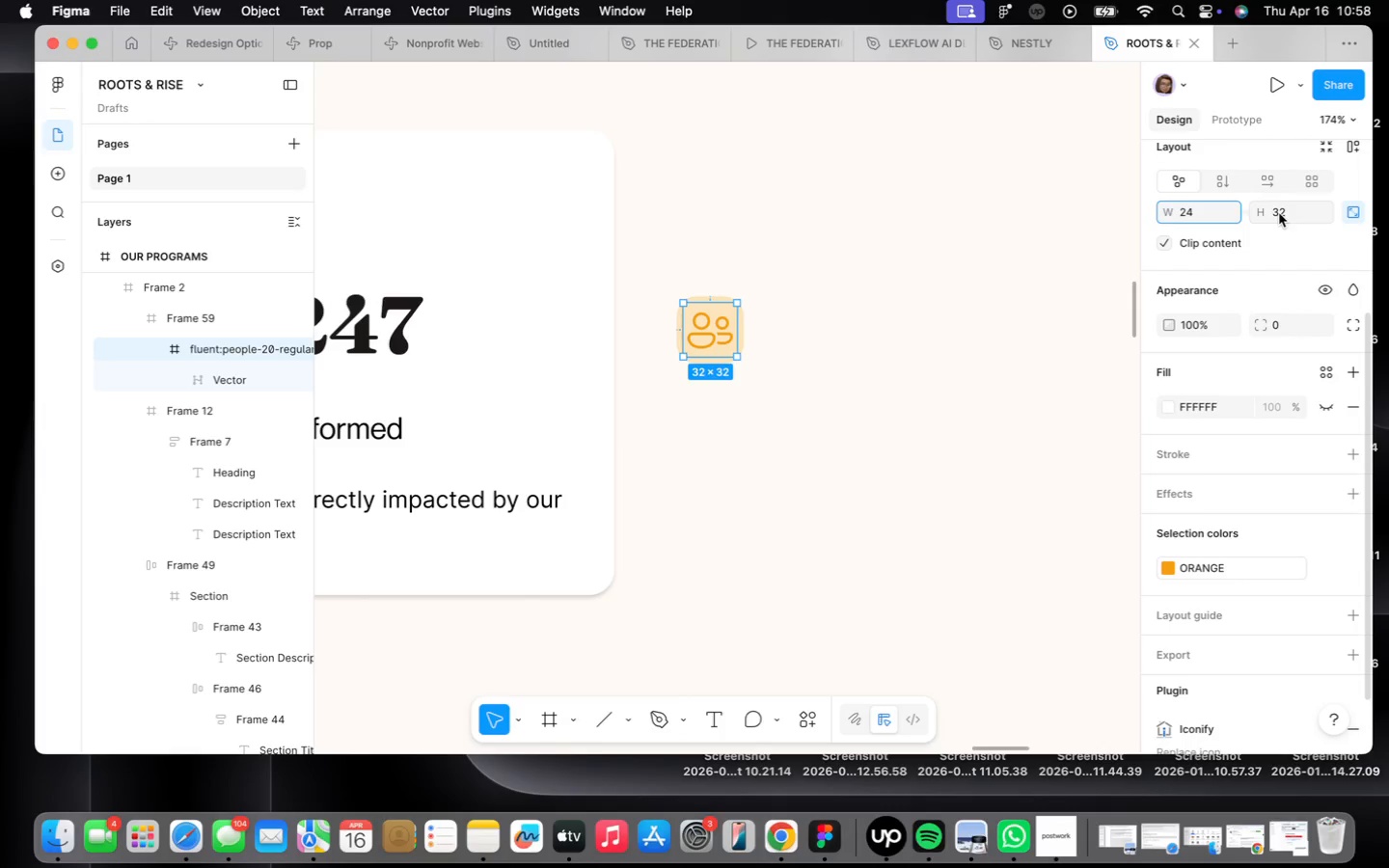 
key(Enter)
 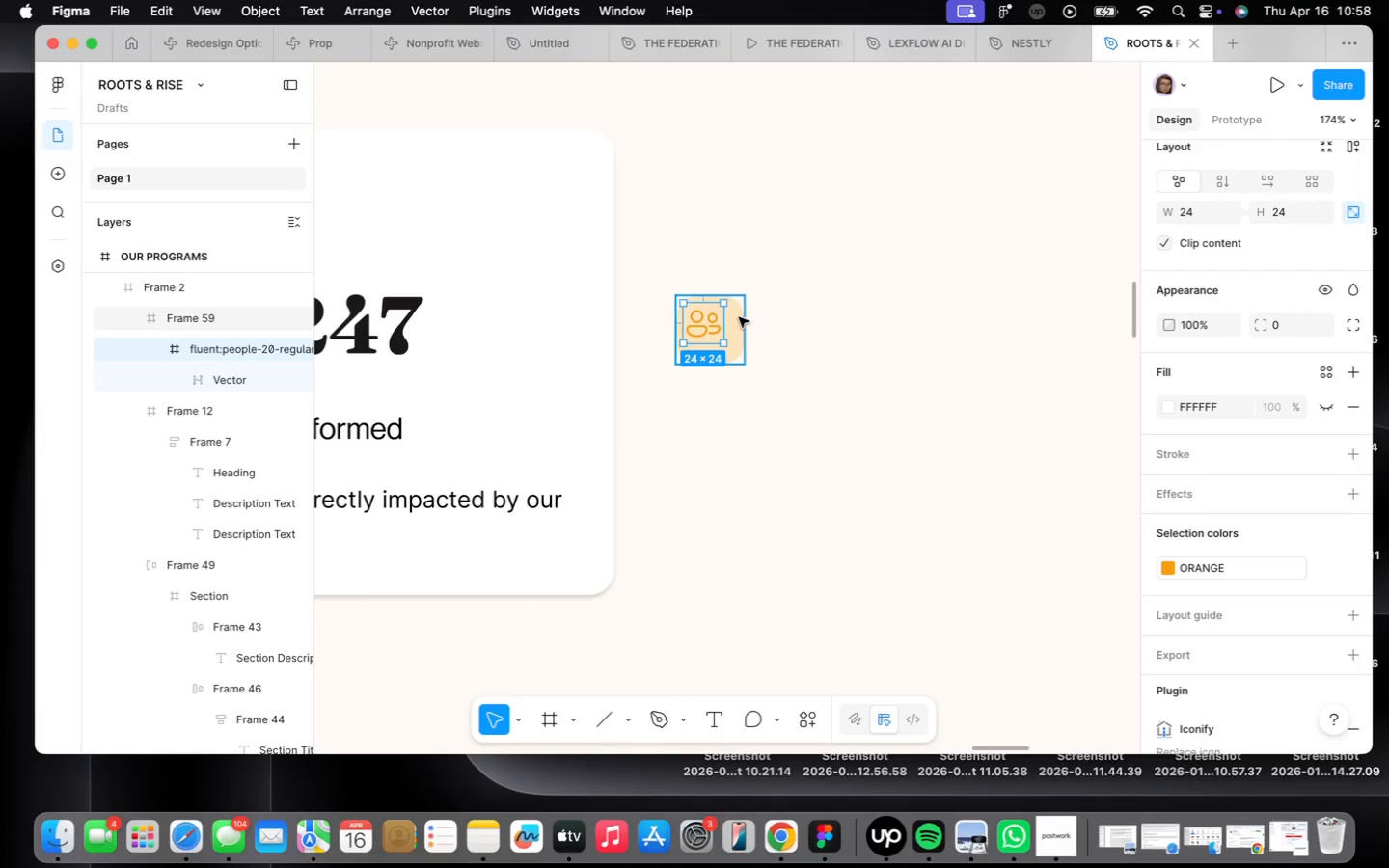 
left_click_drag(start_coordinate=[709, 318], to_coordinate=[716, 327])
 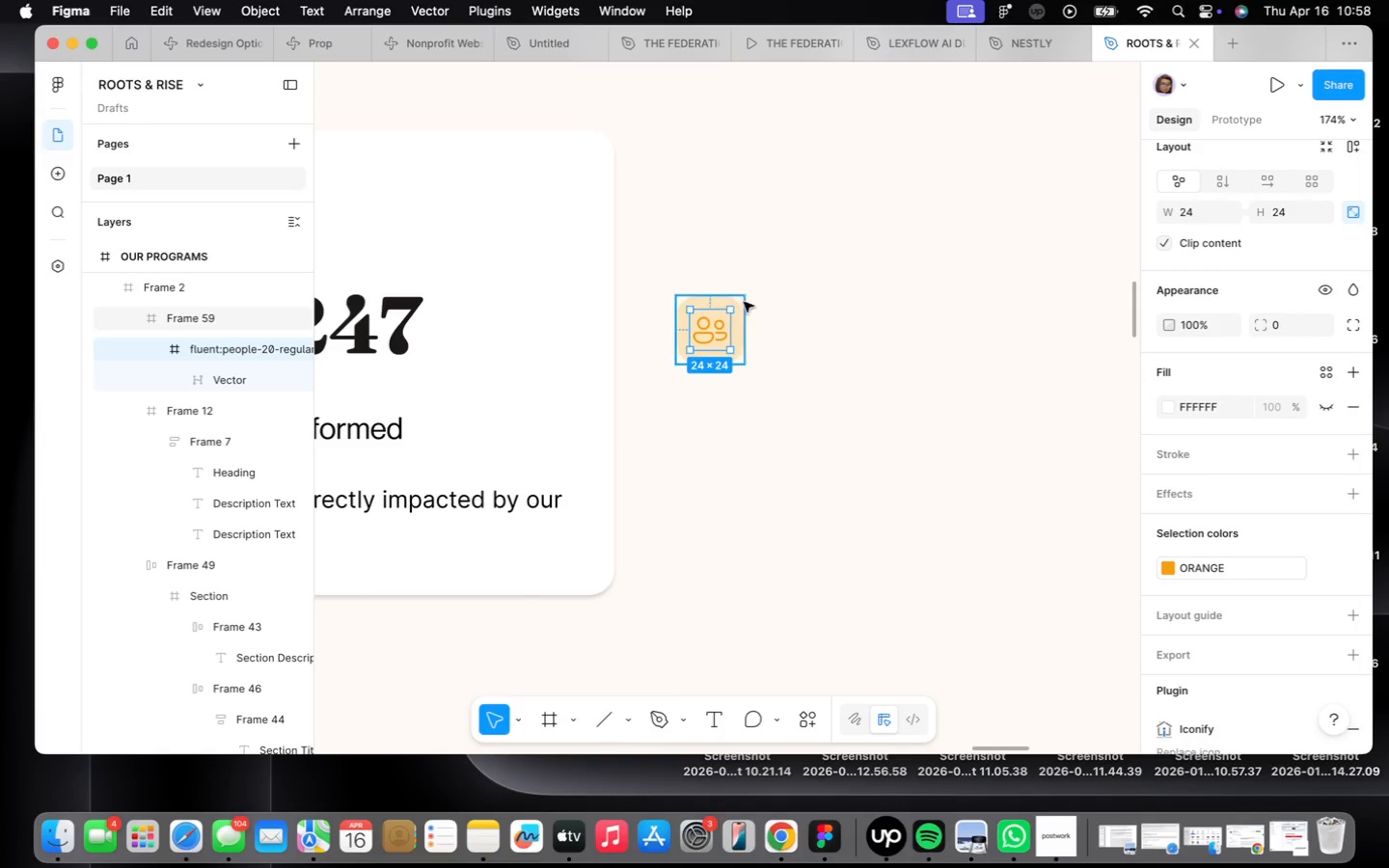 
hold_key(key=ShiftLeft, duration=0.43)
 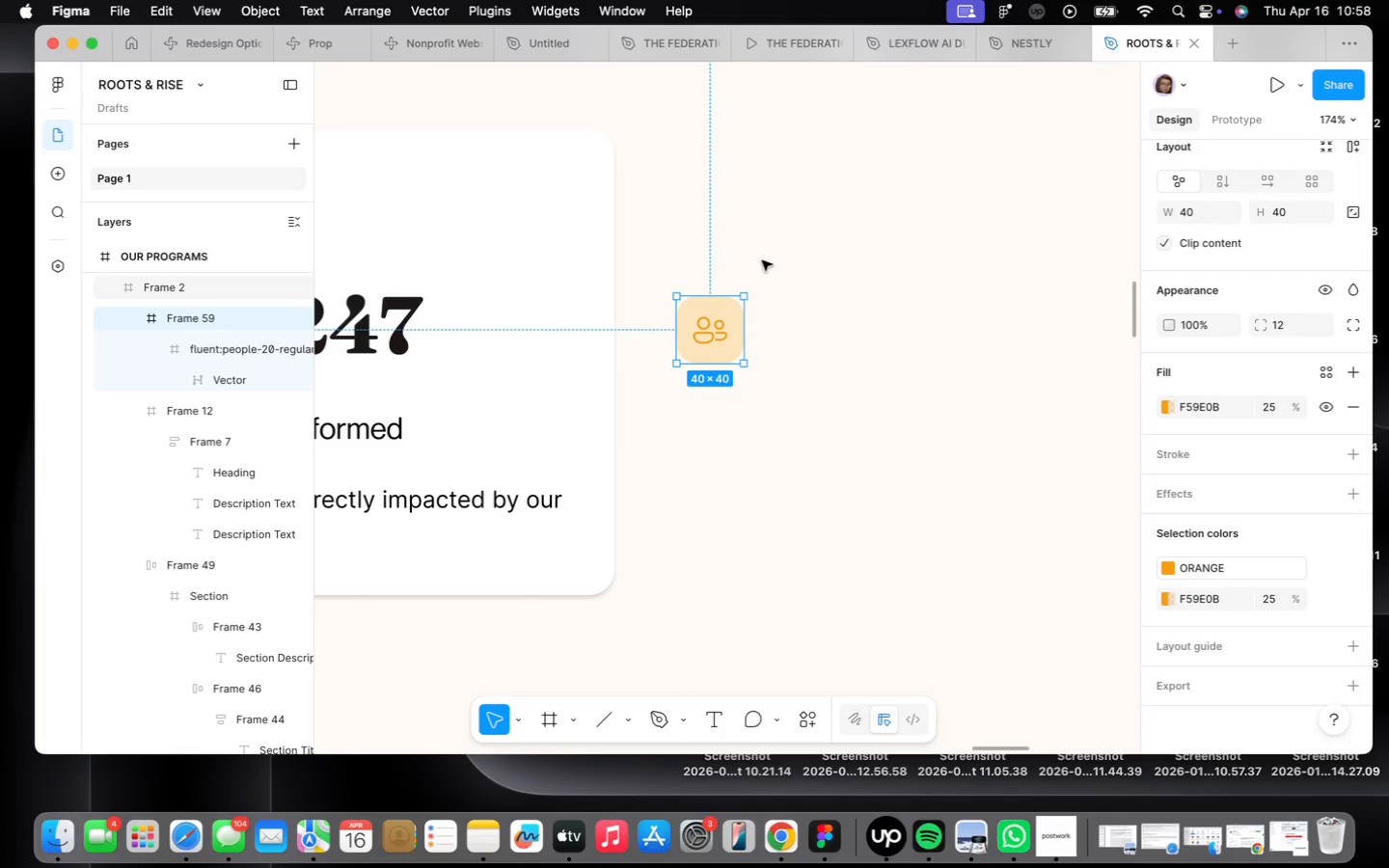 
key(Shift+ShiftLeft)
 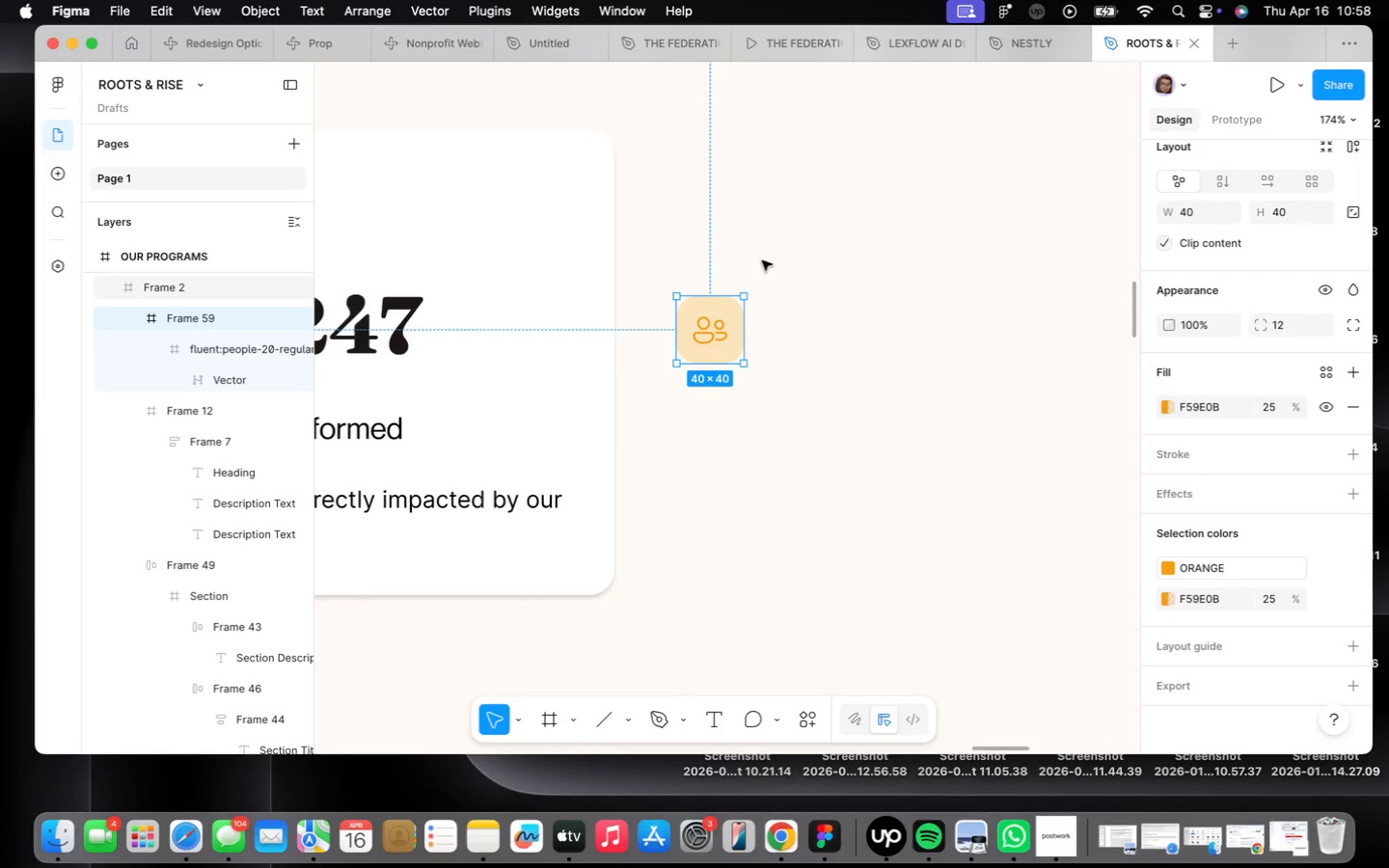 
key(Shift+A)
 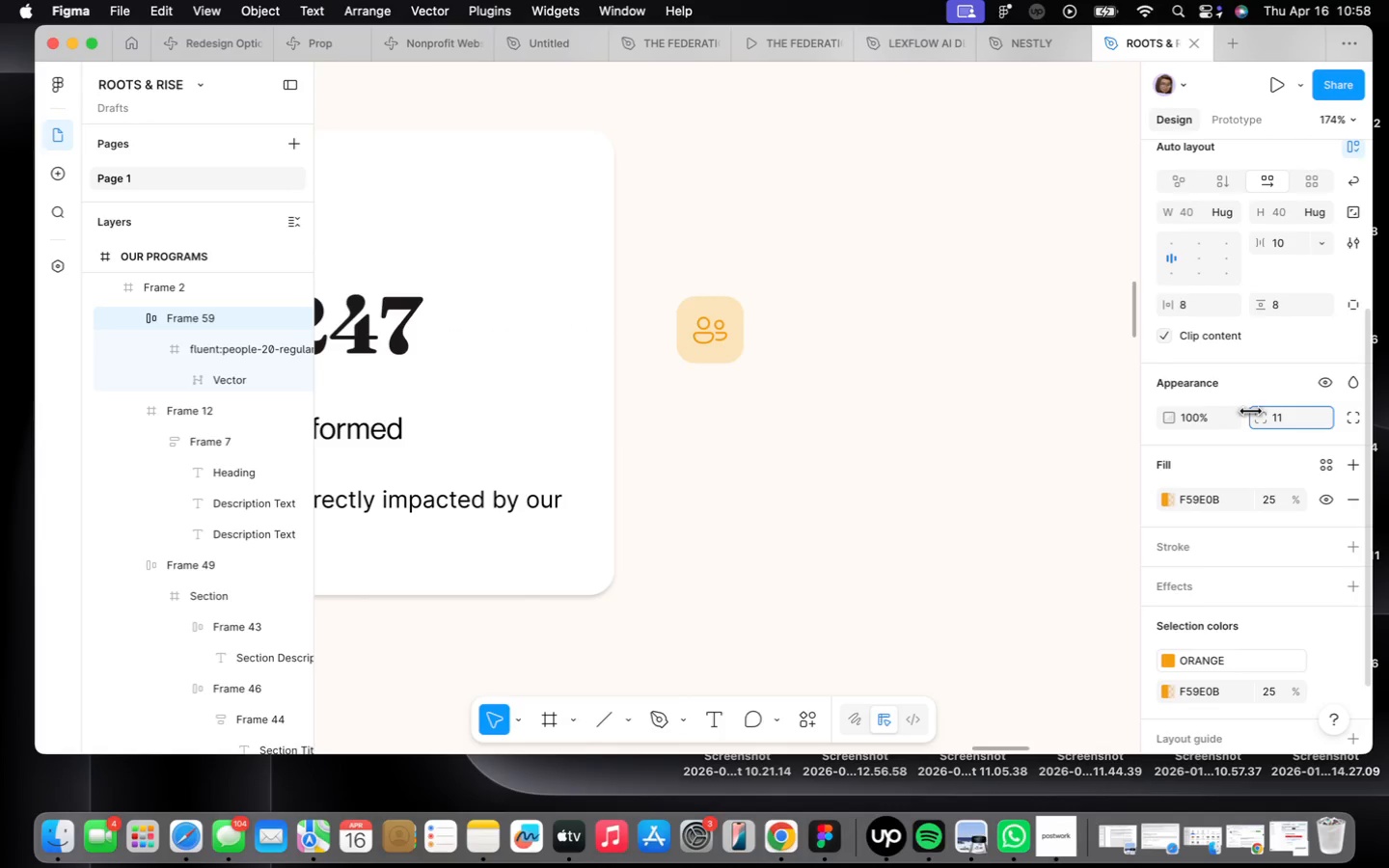 
wait(5.48)
 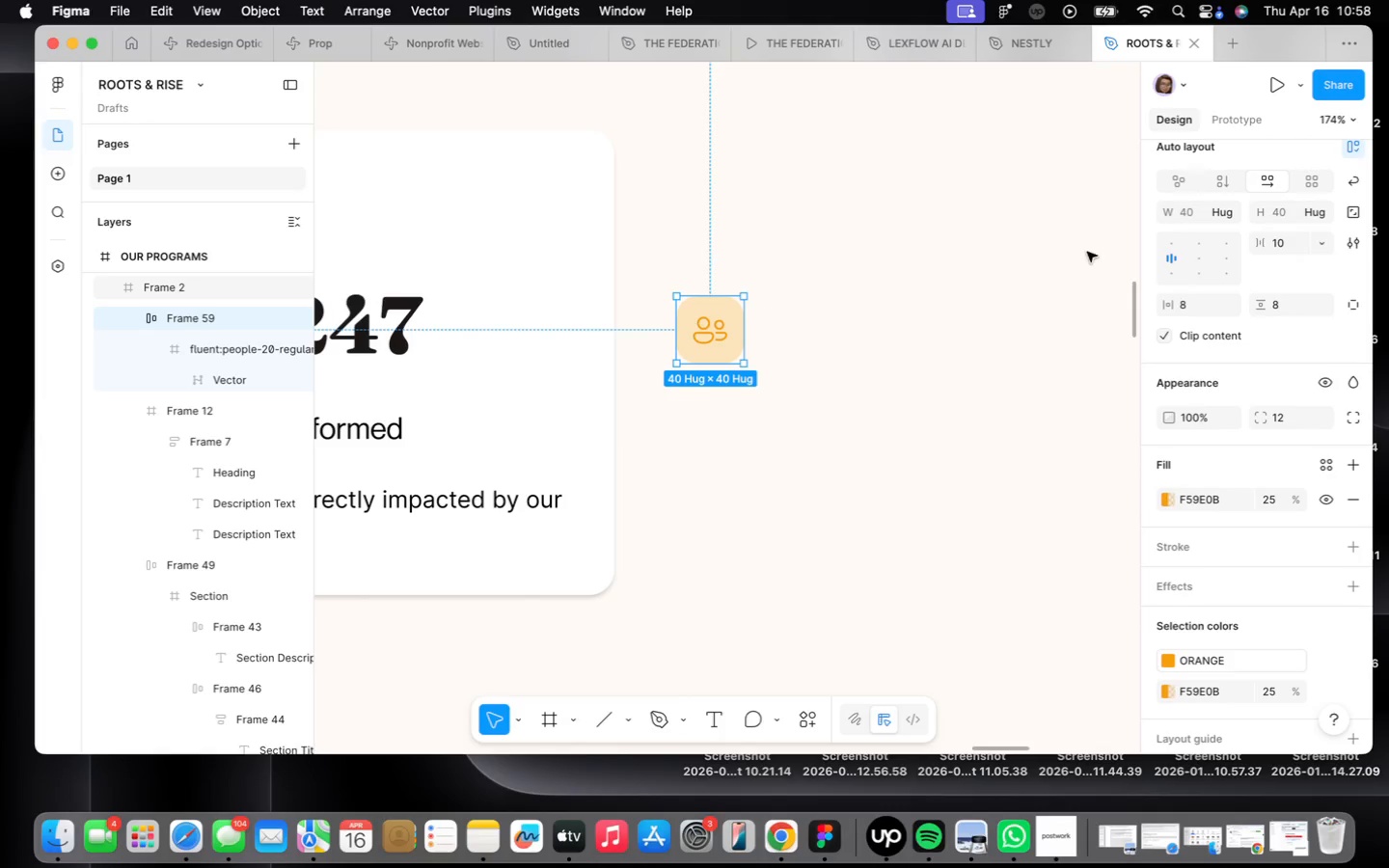 
scroll: coordinate [843, 496], scroll_direction: down, amount: 10.0
 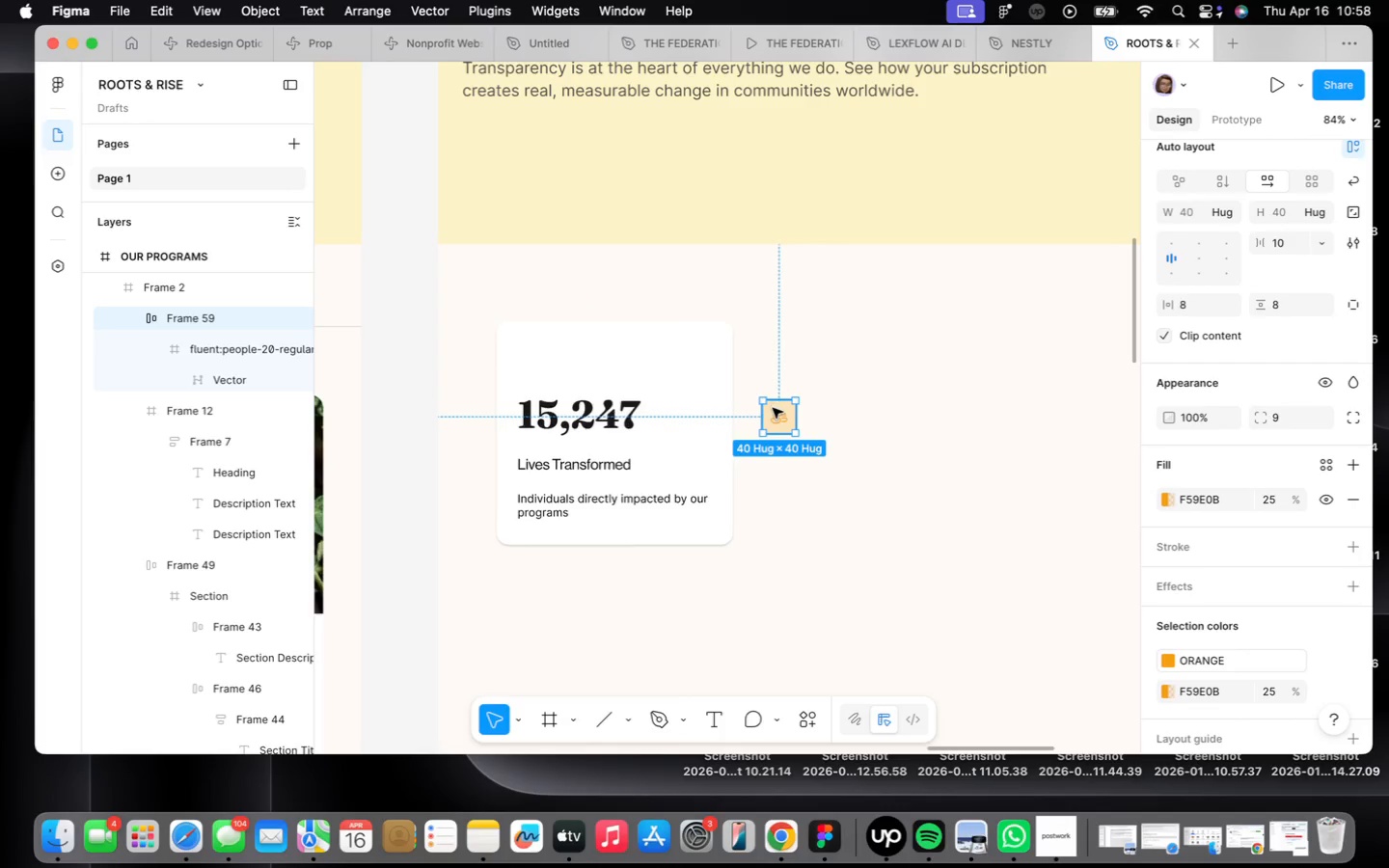 
left_click_drag(start_coordinate=[778, 416], to_coordinate=[536, 355])
 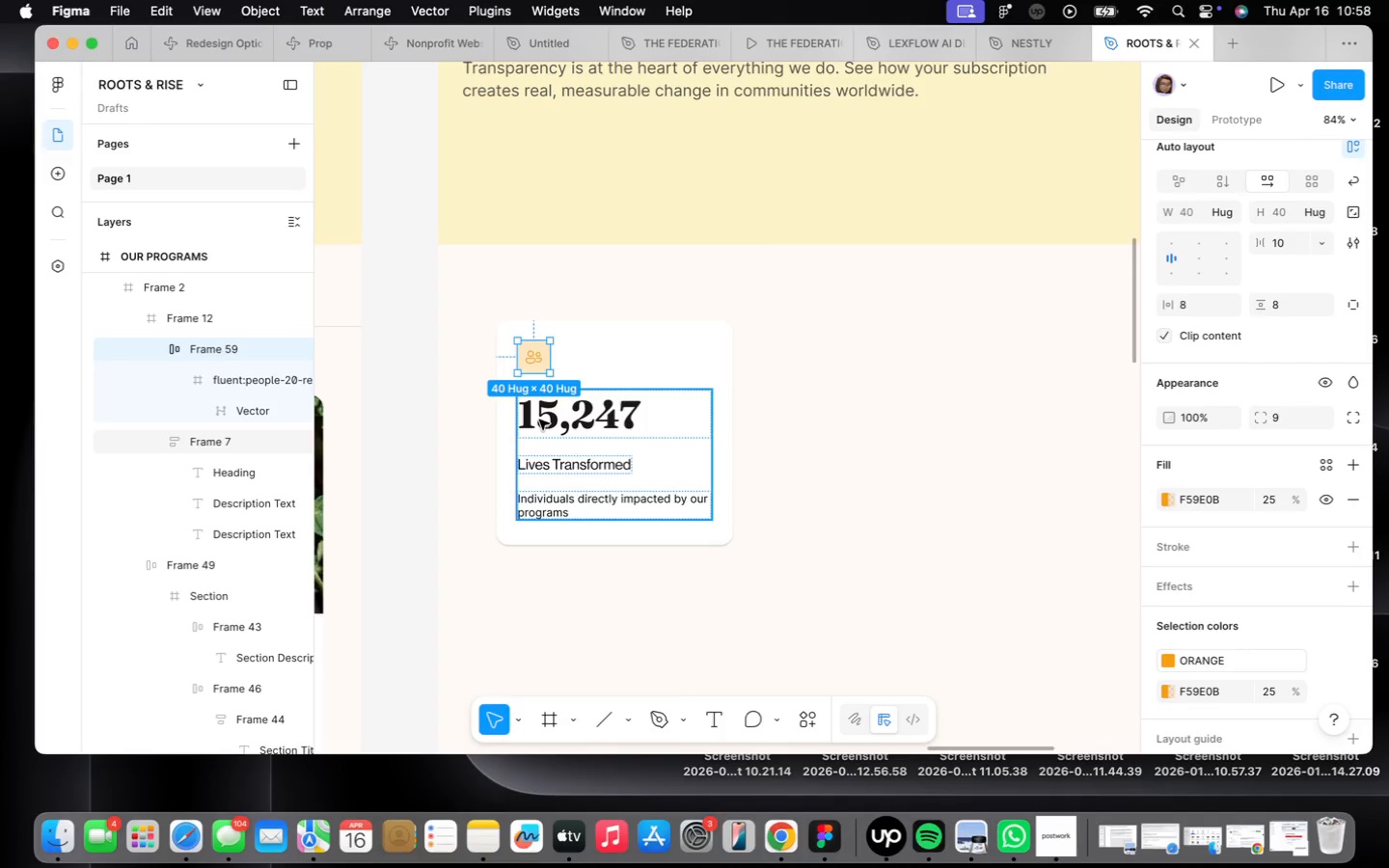 
hold_key(key=ShiftLeft, duration=0.45)
 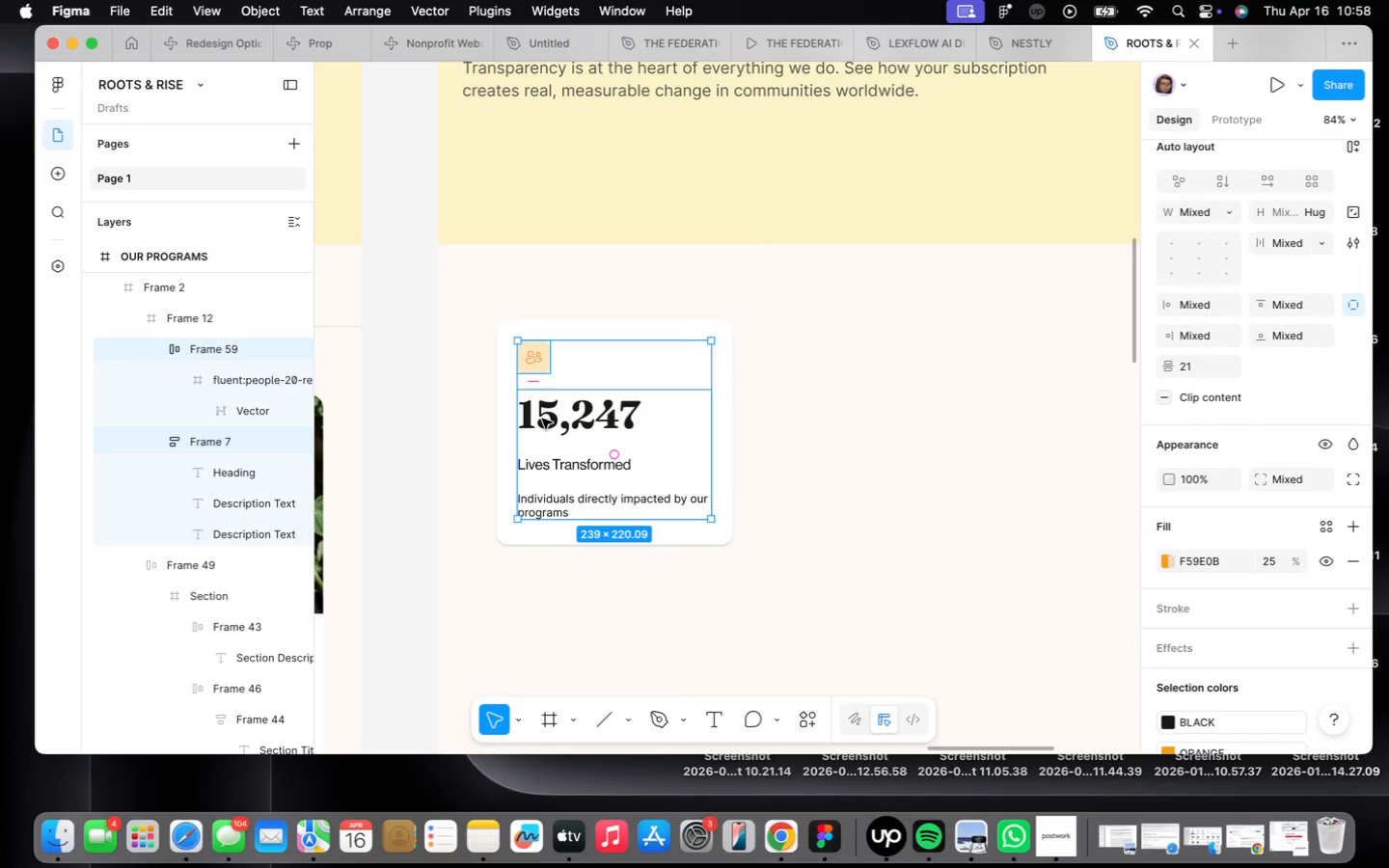 
key(Shift+ShiftLeft)
 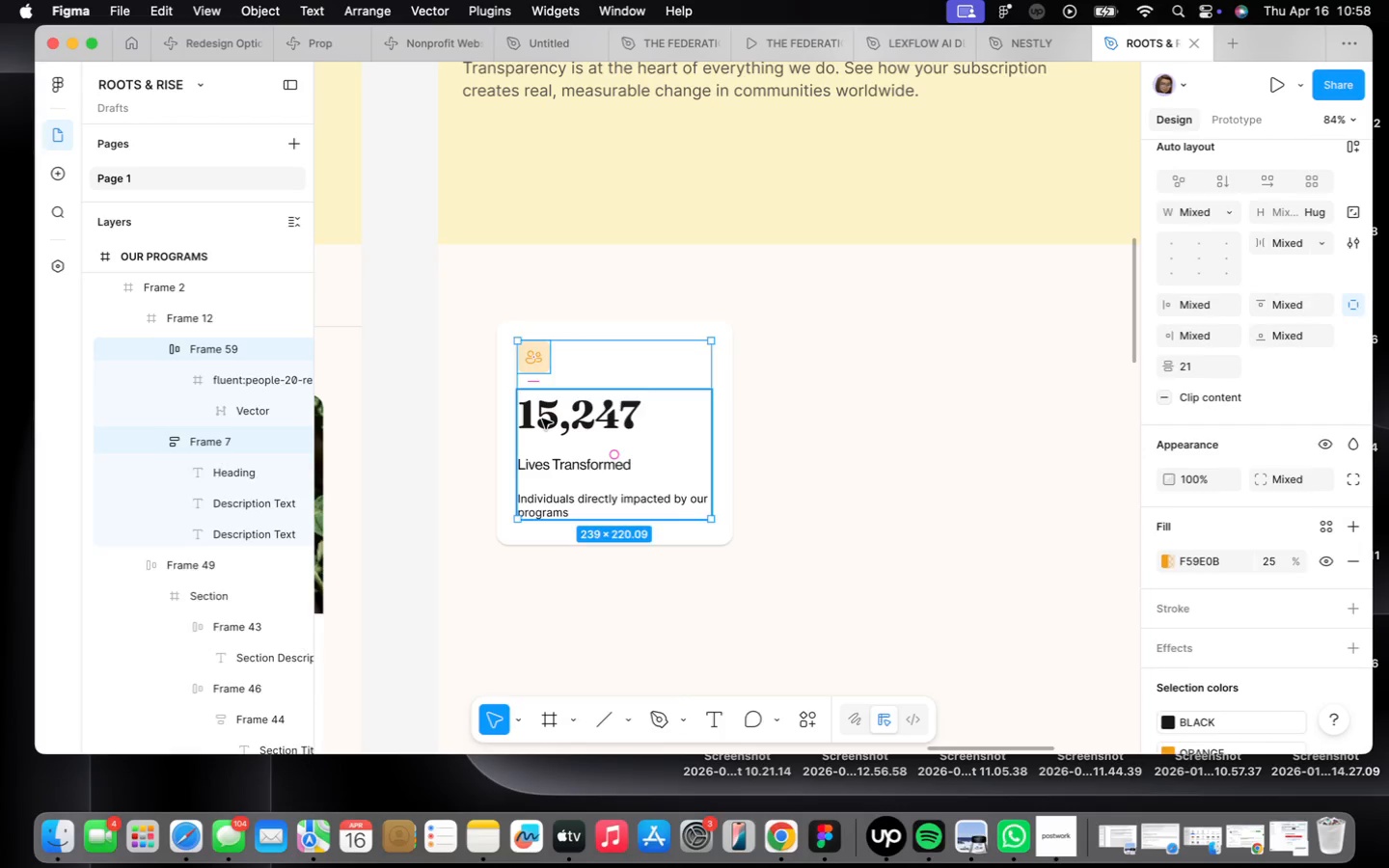 
key(Shift+A)
 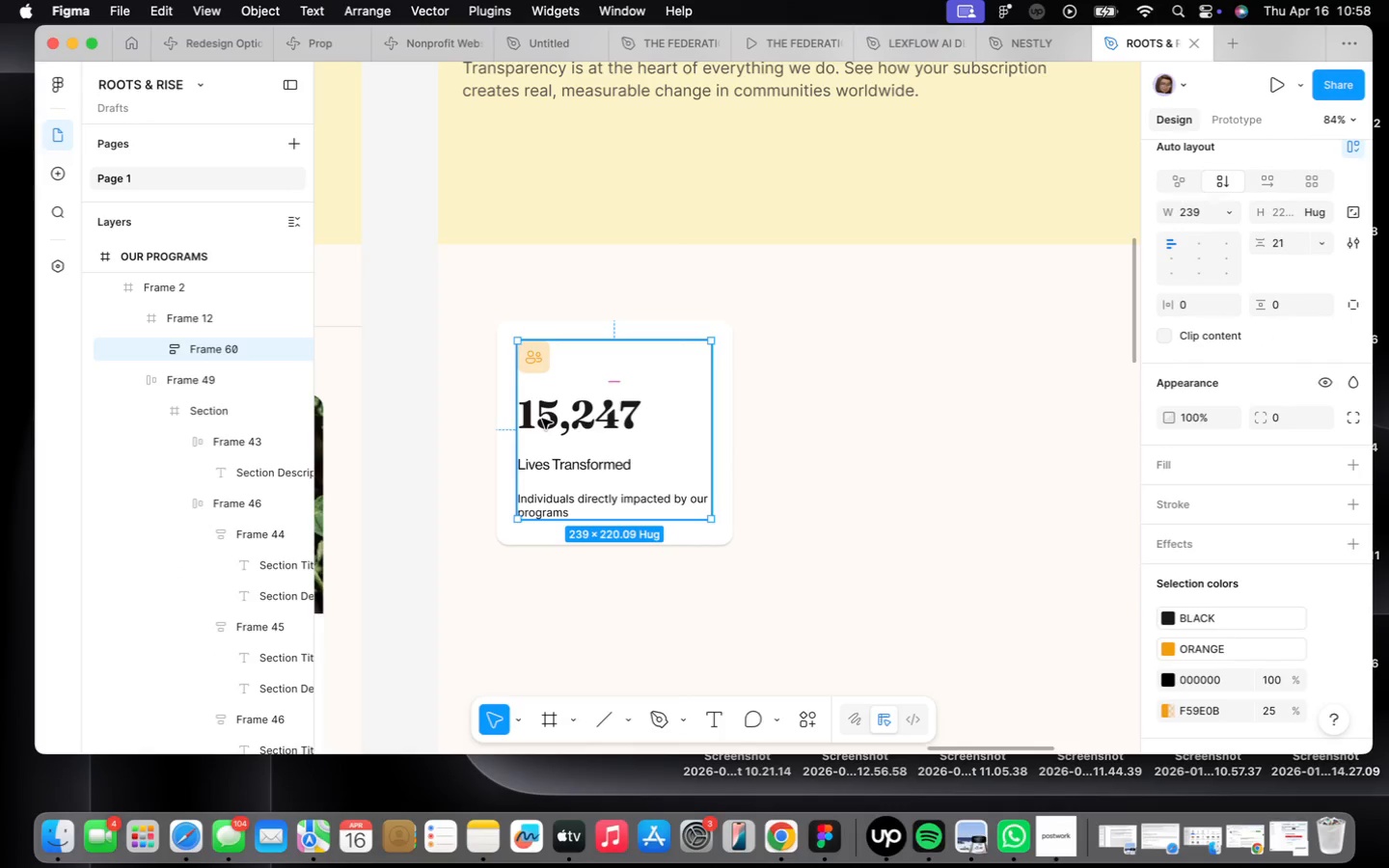 
scroll: coordinate [649, 441], scroll_direction: down, amount: 10.0
 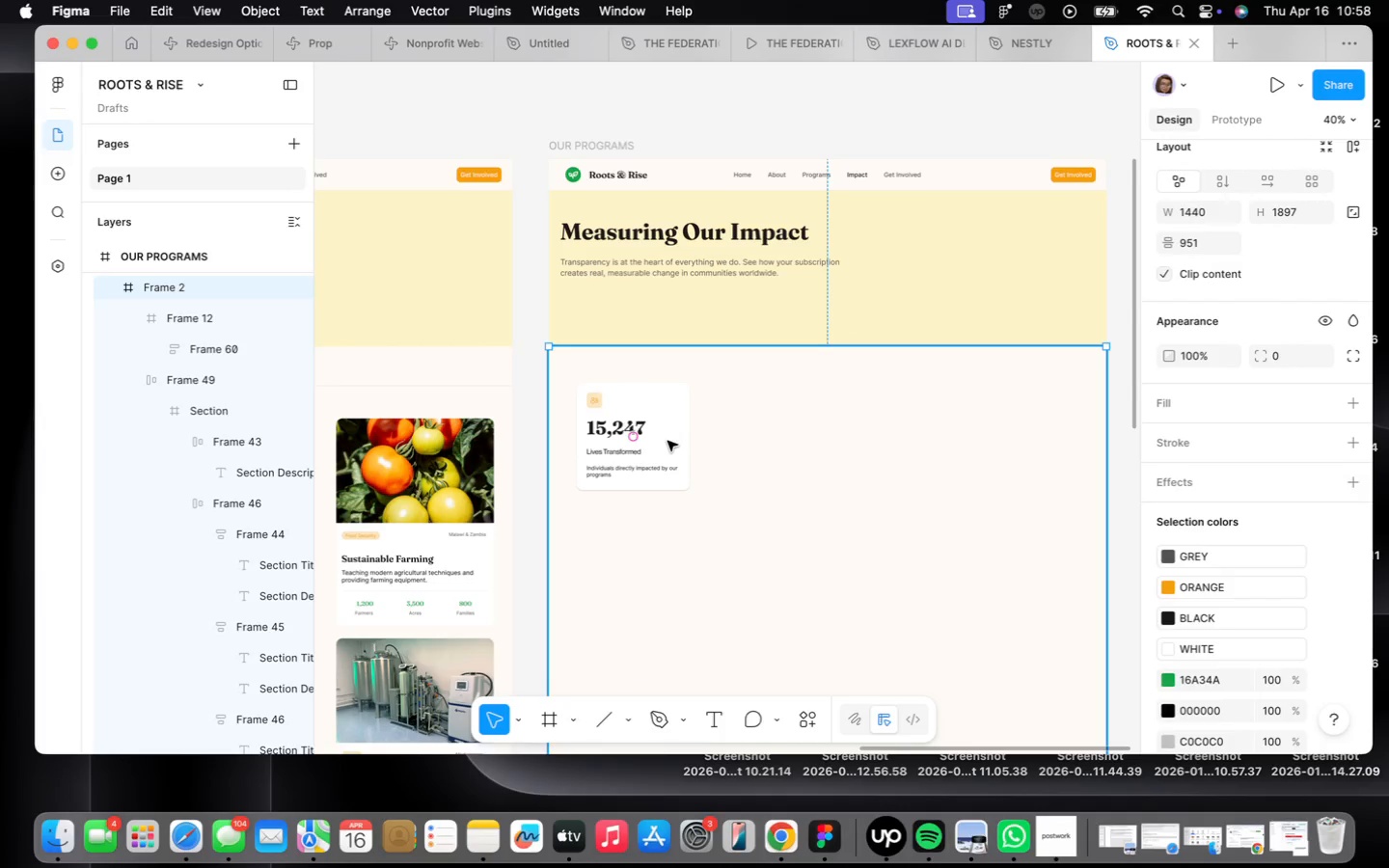 
double_click([646, 438])
 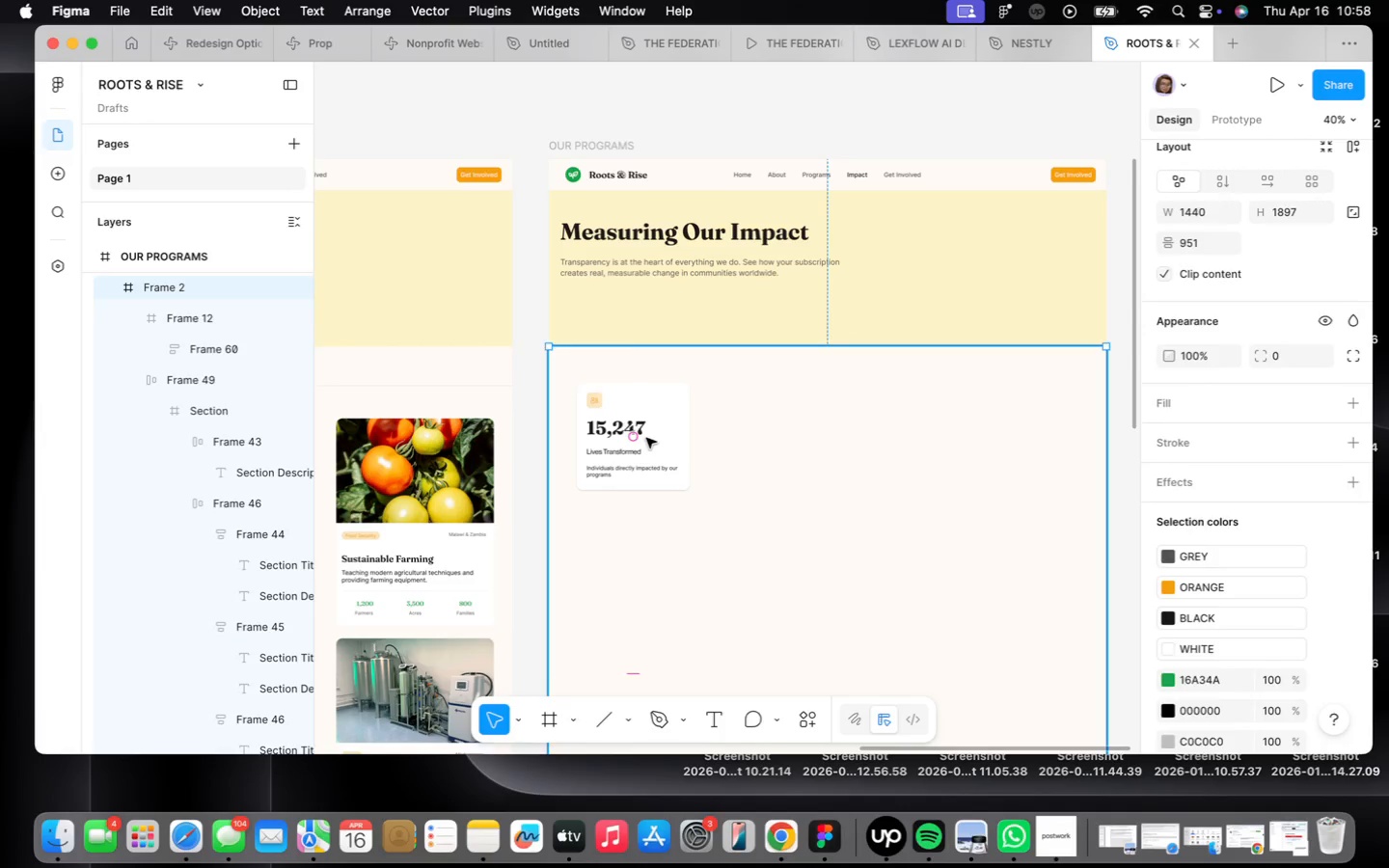 
triple_click([646, 438])
 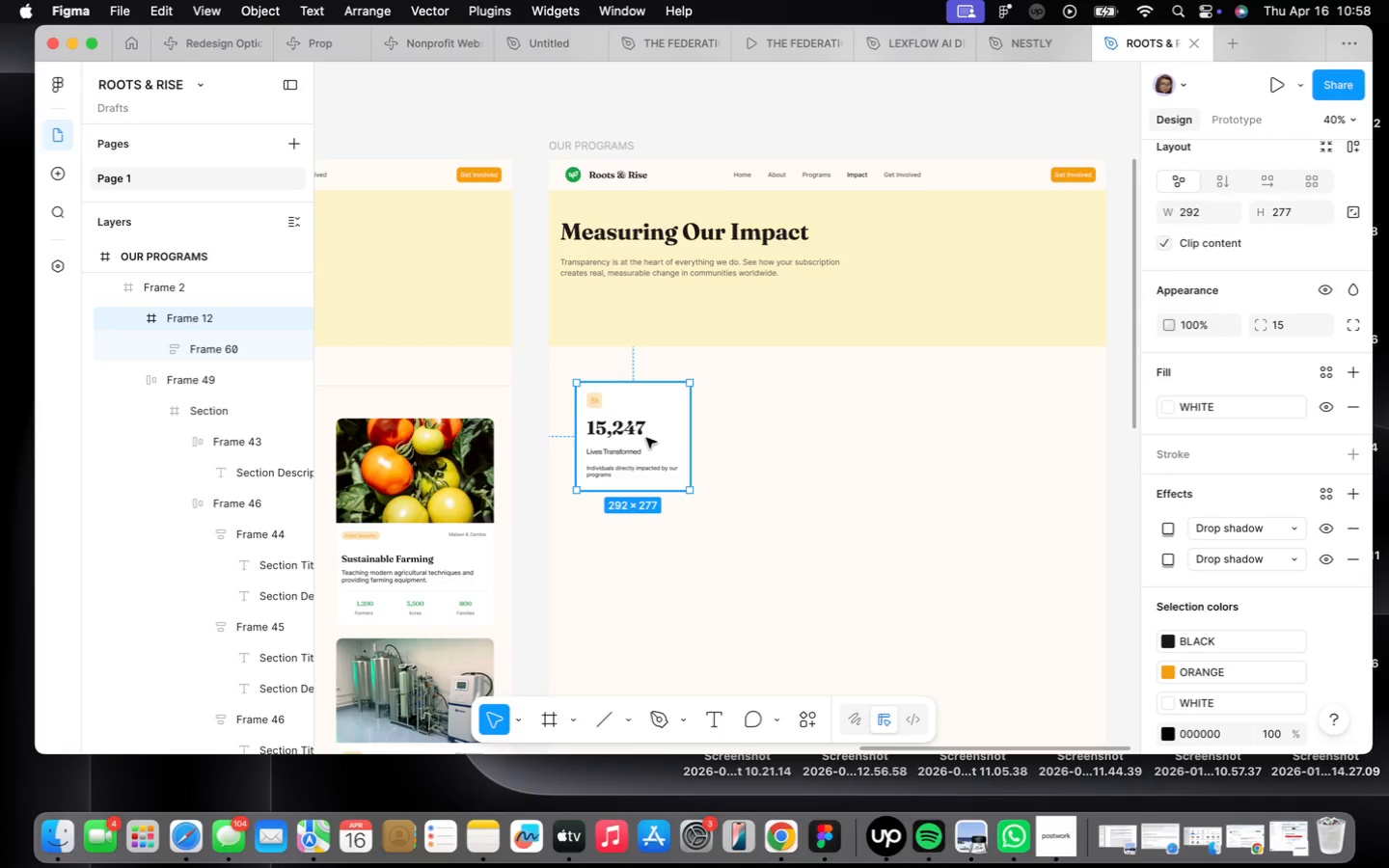 
hold_key(key=OptionLeft, duration=0.74)
 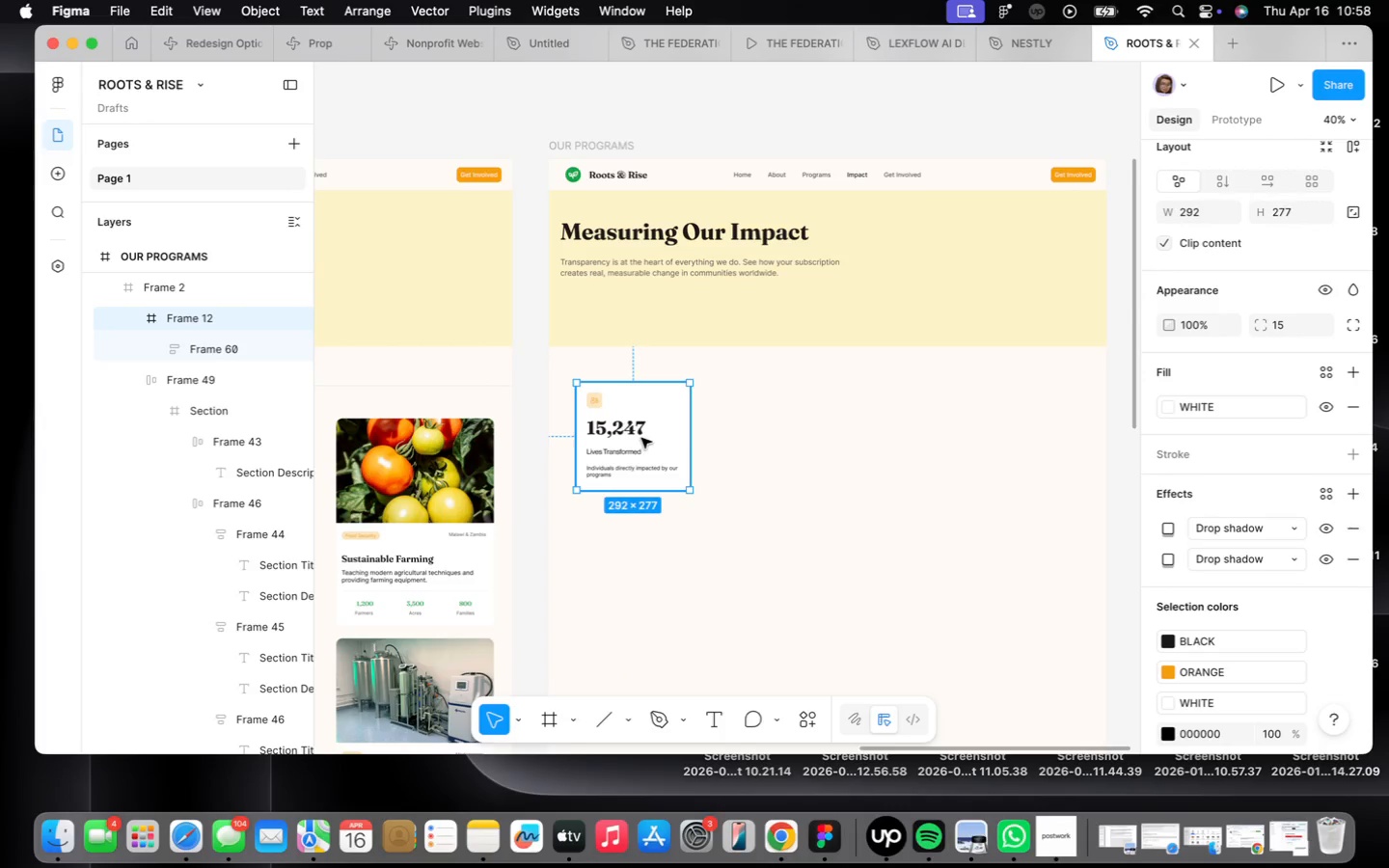 
left_click_drag(start_coordinate=[641, 438], to_coordinate=[633, 432])
 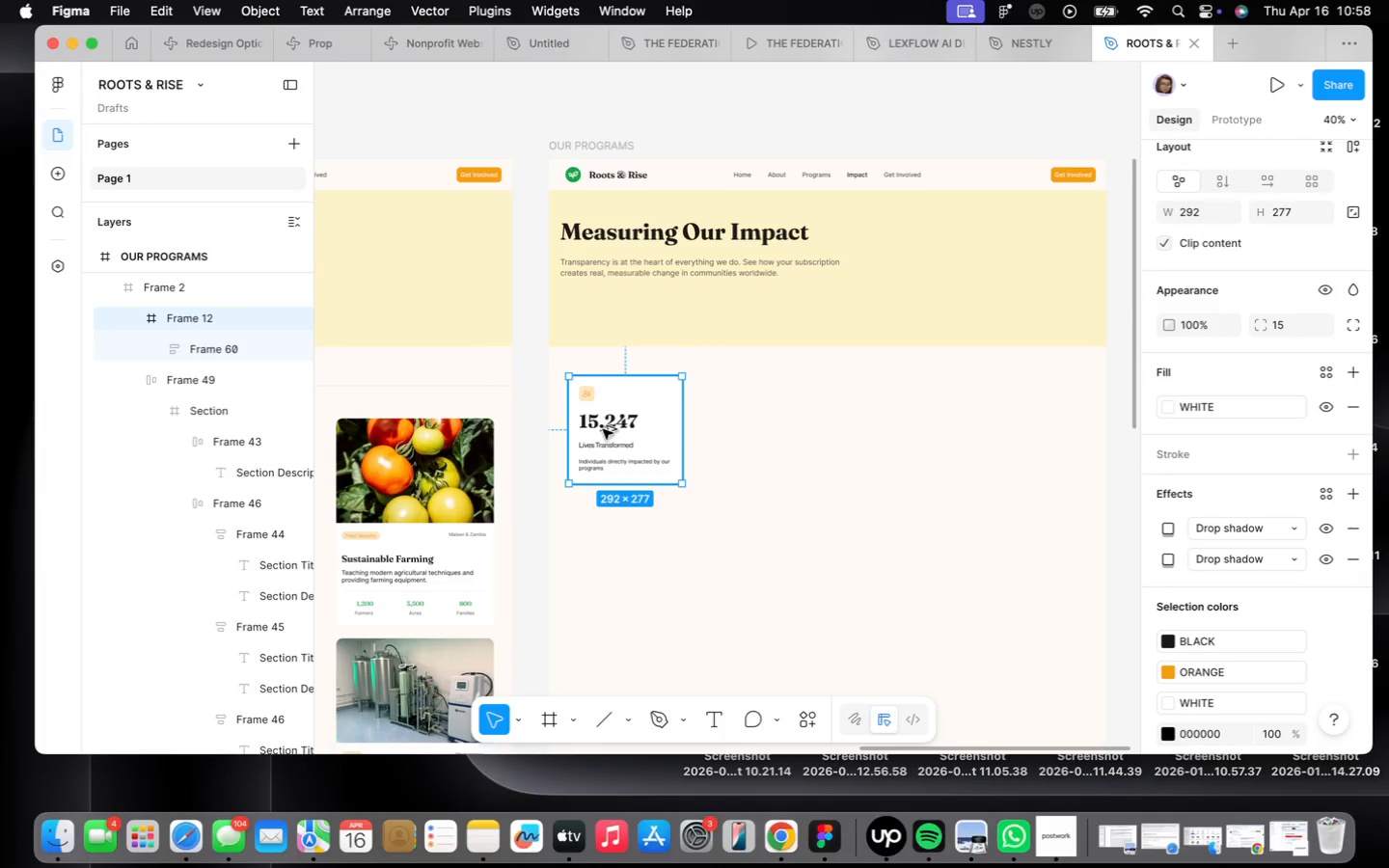 
hold_key(key=OptionLeft, duration=0.74)
 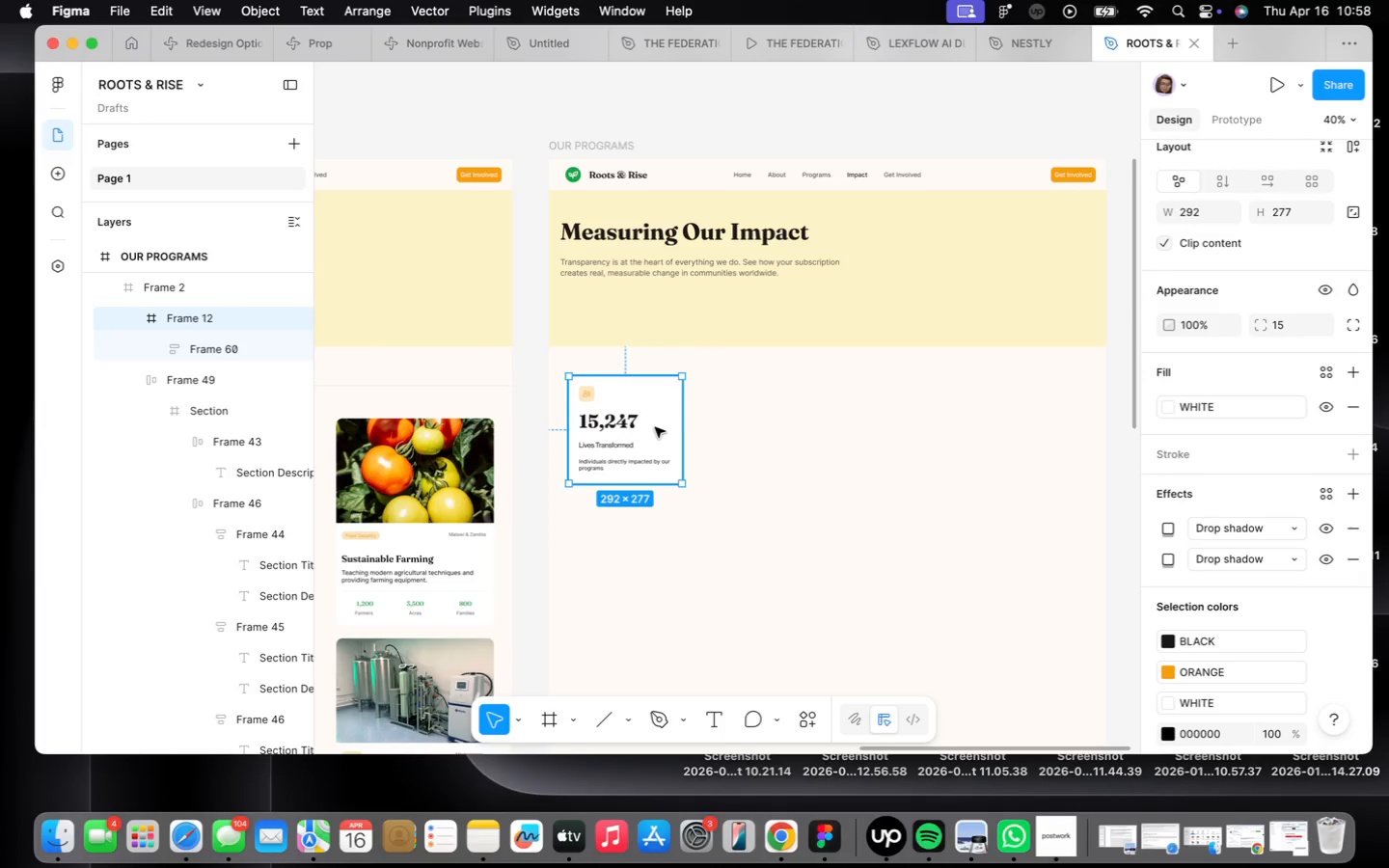 
hold_key(key=OptionLeft, duration=3.7)
left_click_drag(start_coordinate=[654, 427], to_coordinate=[778, 429])
 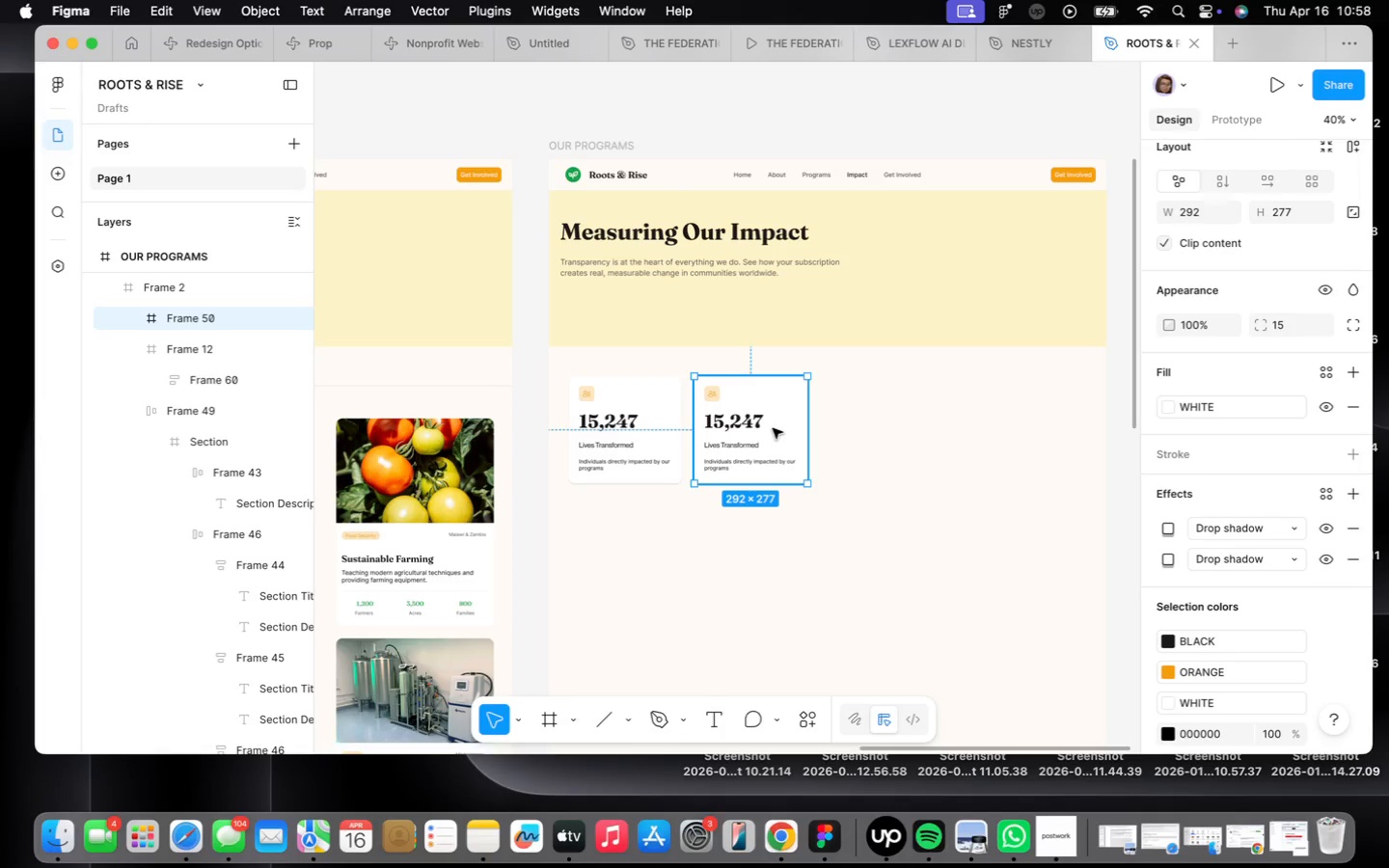 
key(Alt+D)
 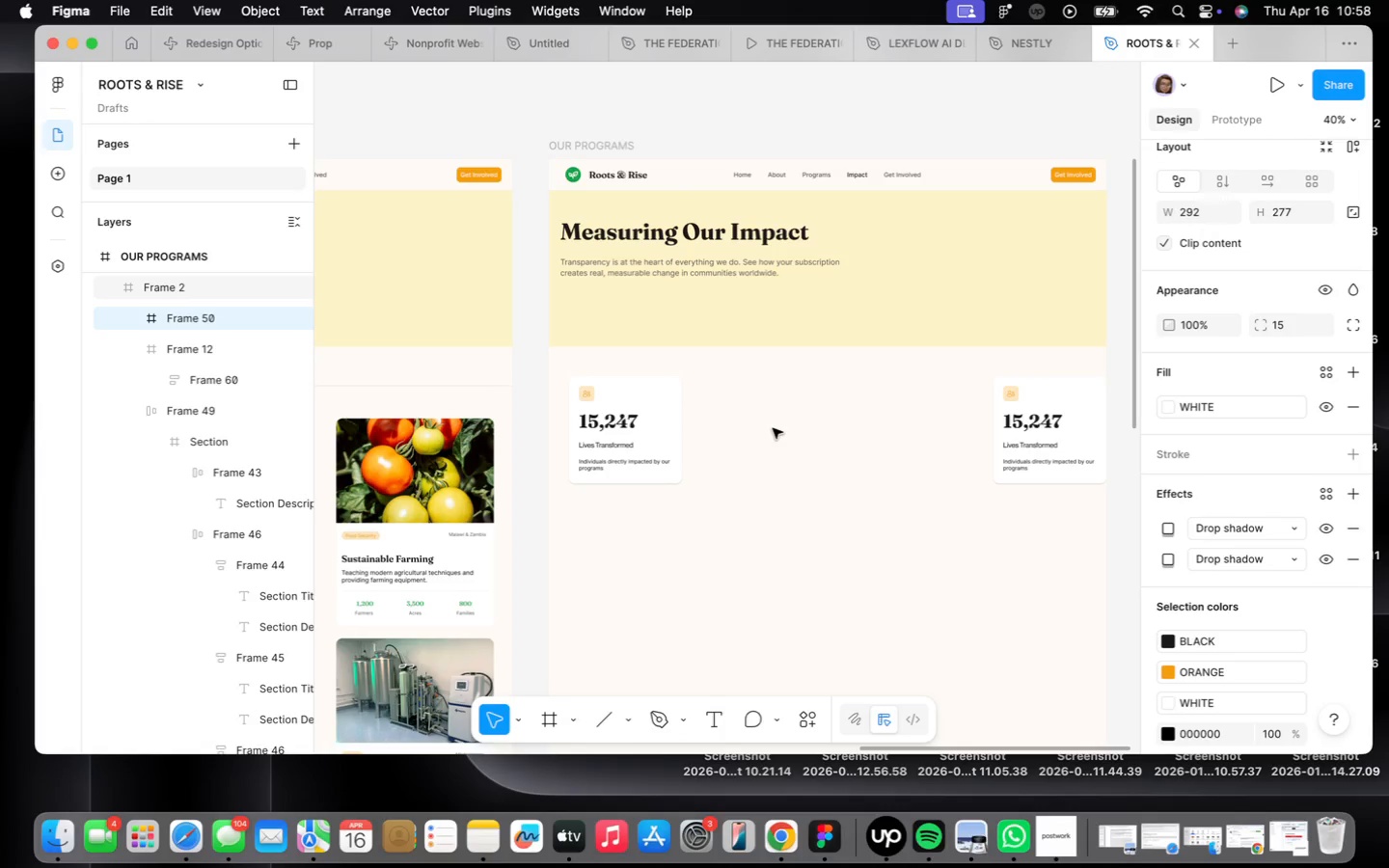 
key(Meta+CommandLeft)
 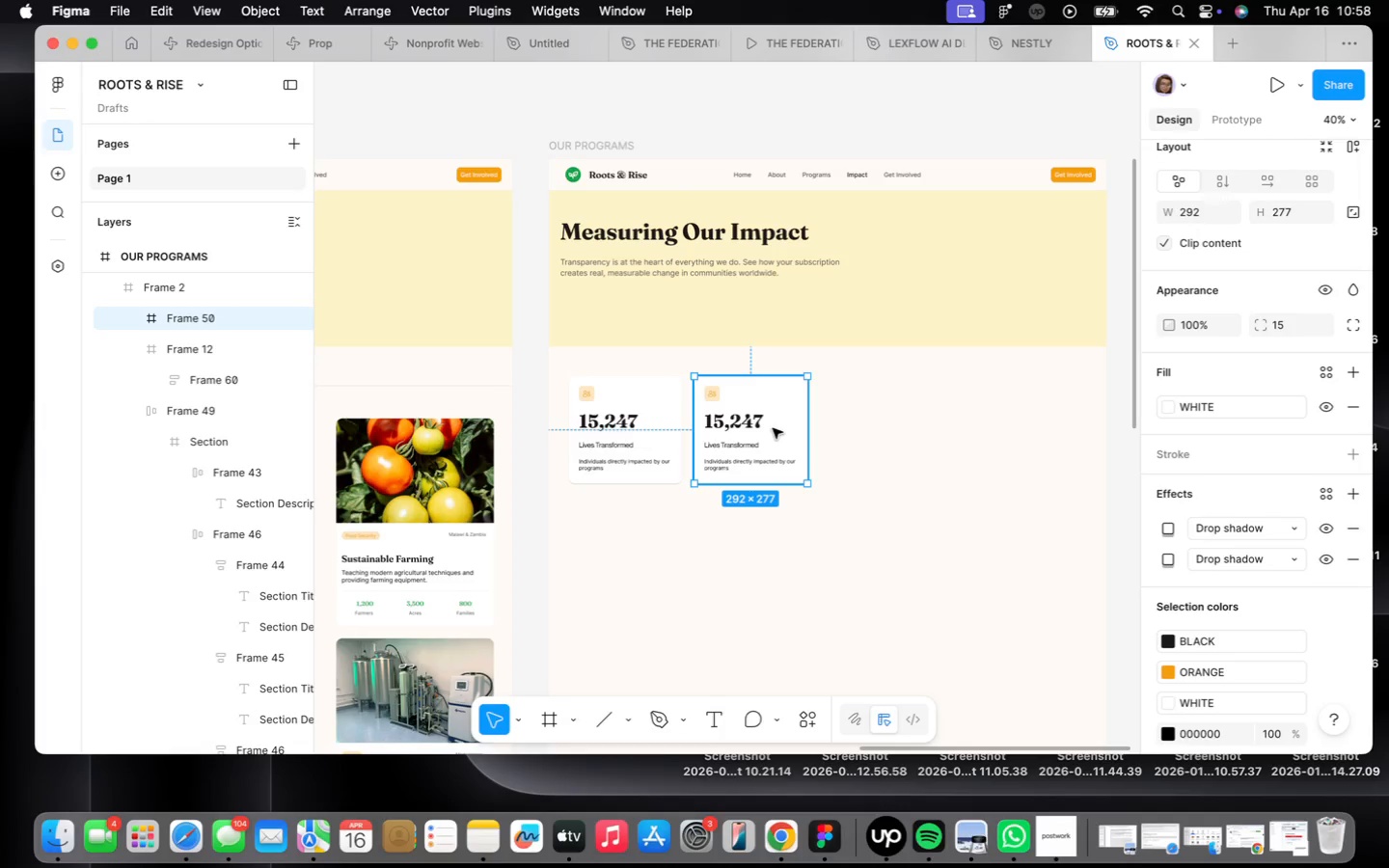 
key(Meta+Z)
 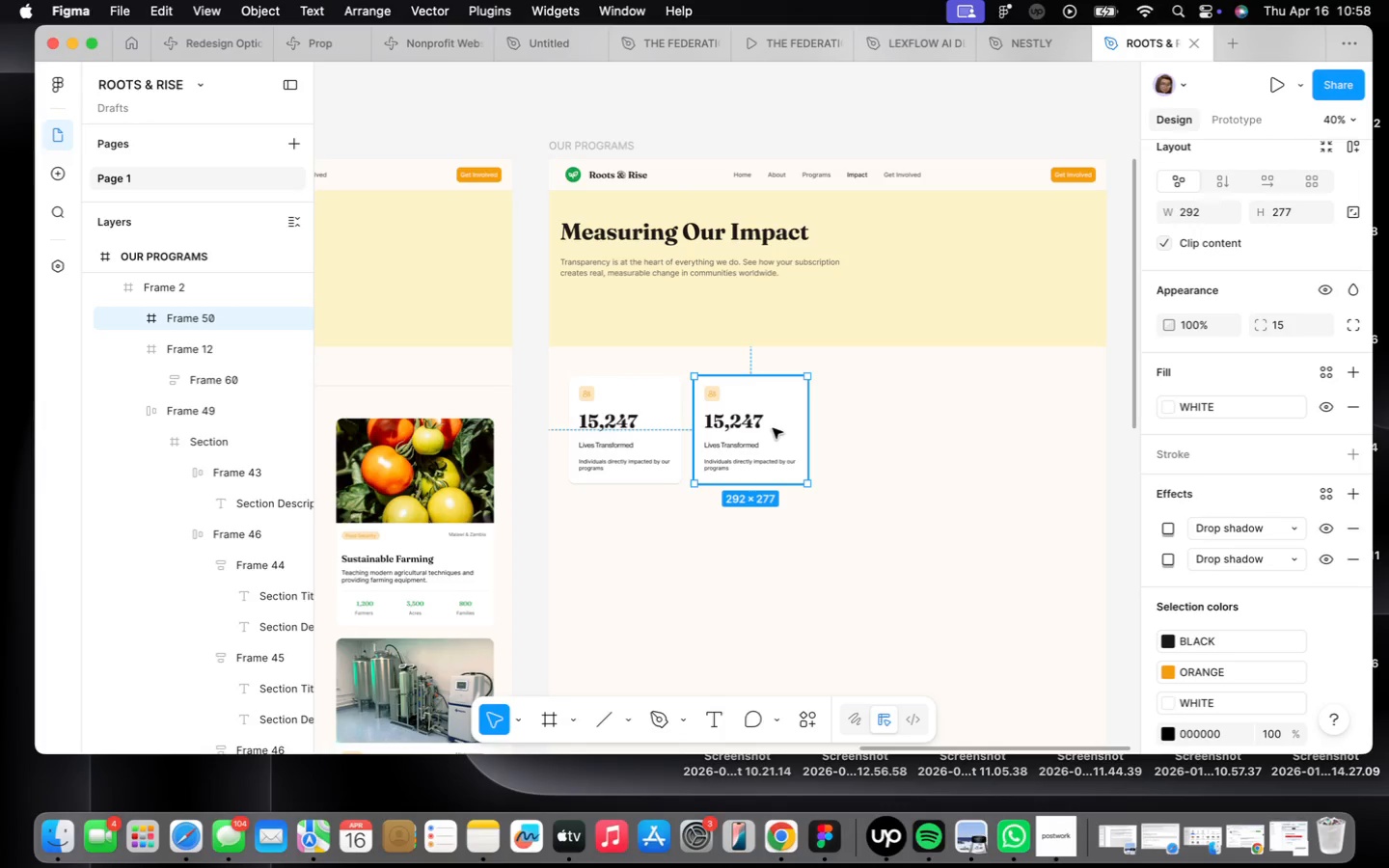 
key(Meta+CommandLeft)
 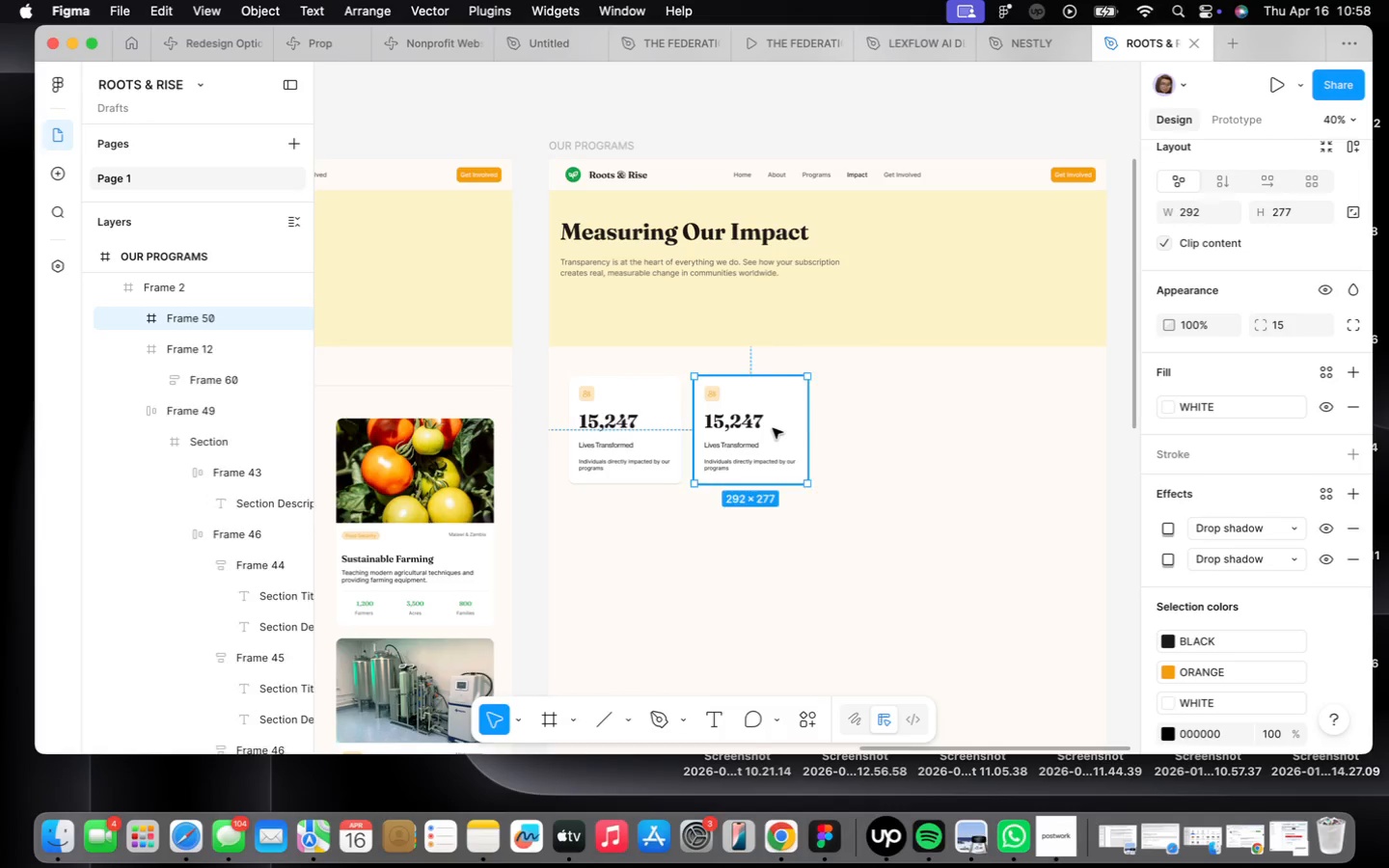 
key(Meta+D)
 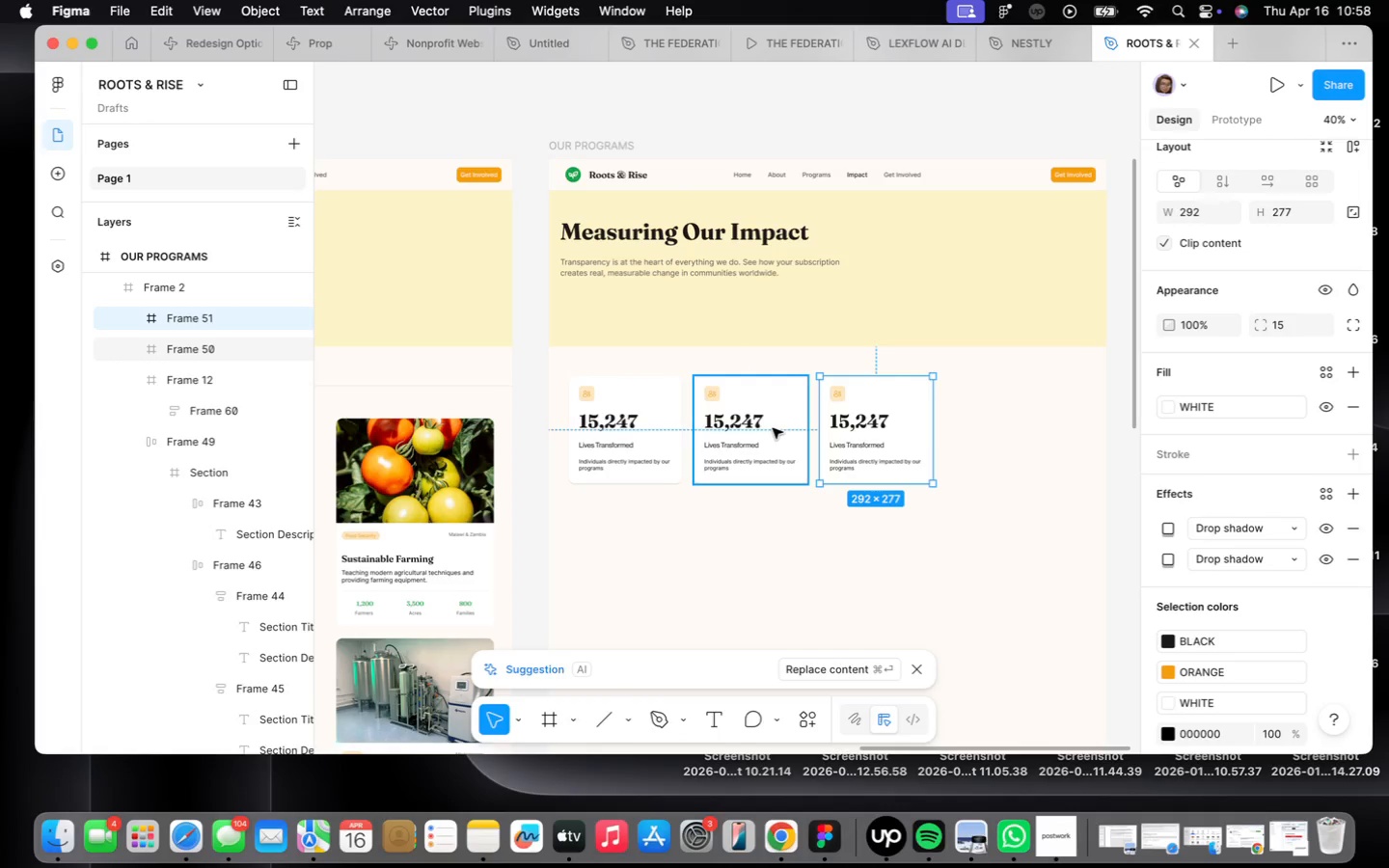 
key(Meta+CommandLeft)
 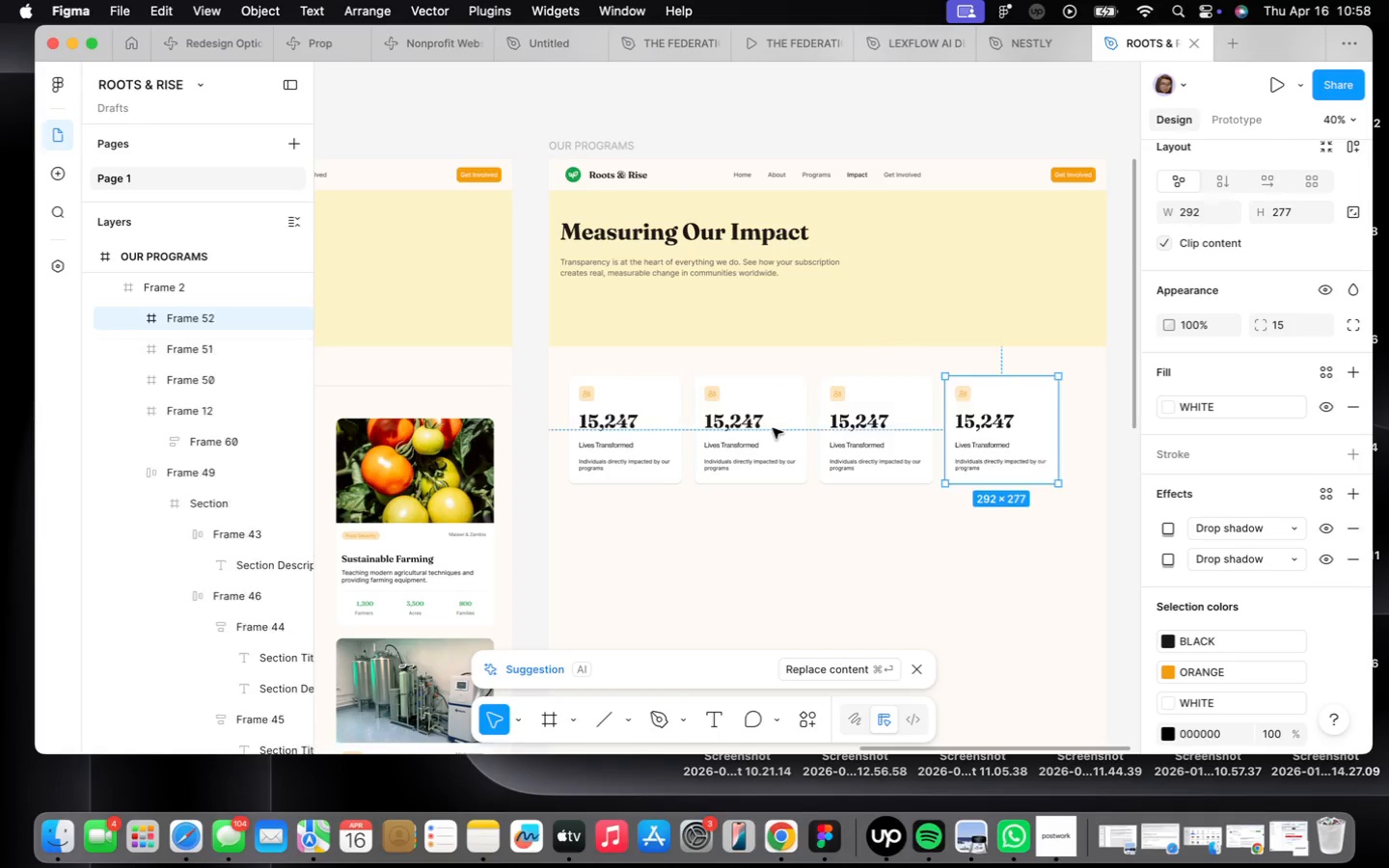 
key(Meta+D)
 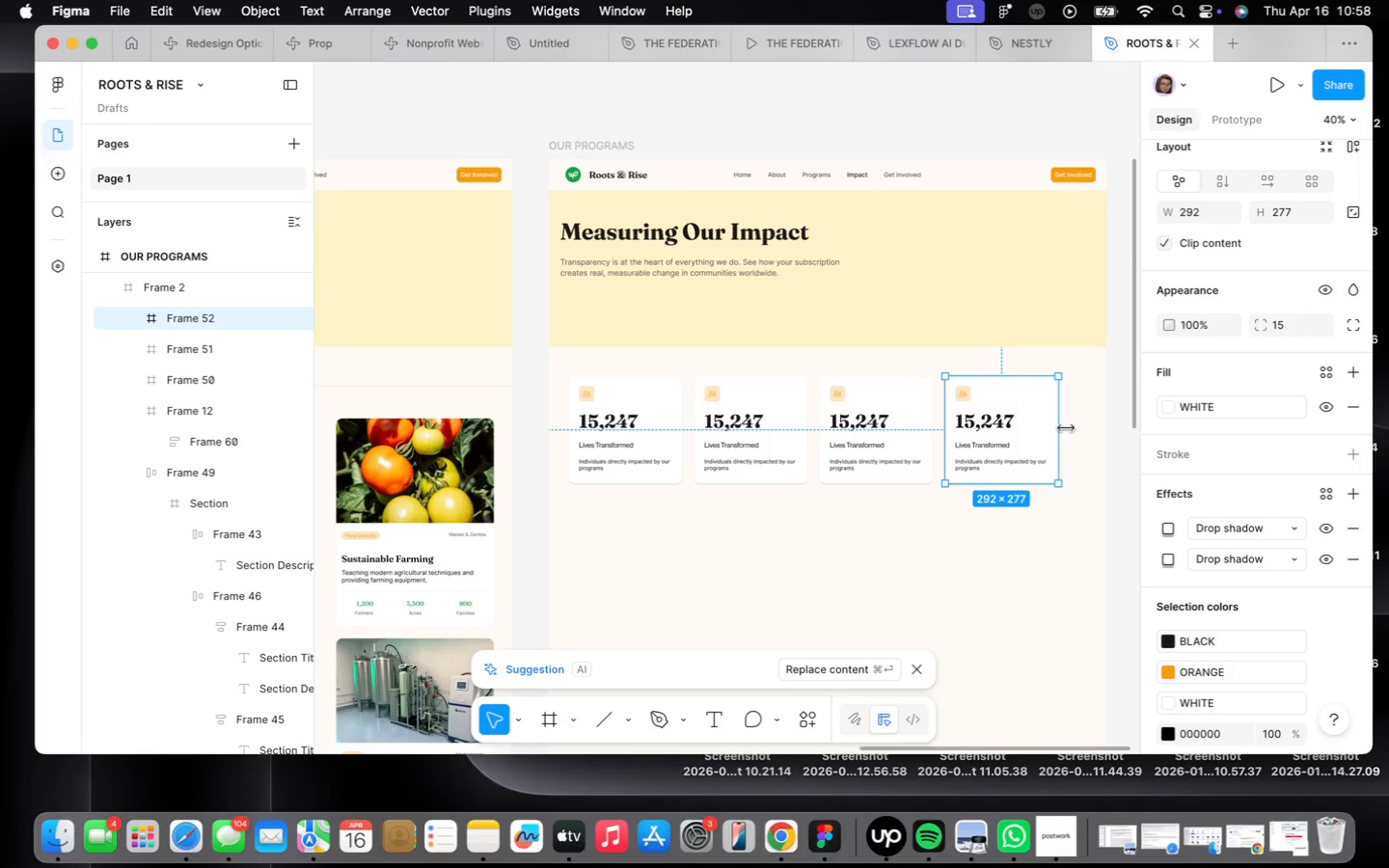 
hold_key(key=ShiftLeft, duration=1.49)
left_click([892, 418])
 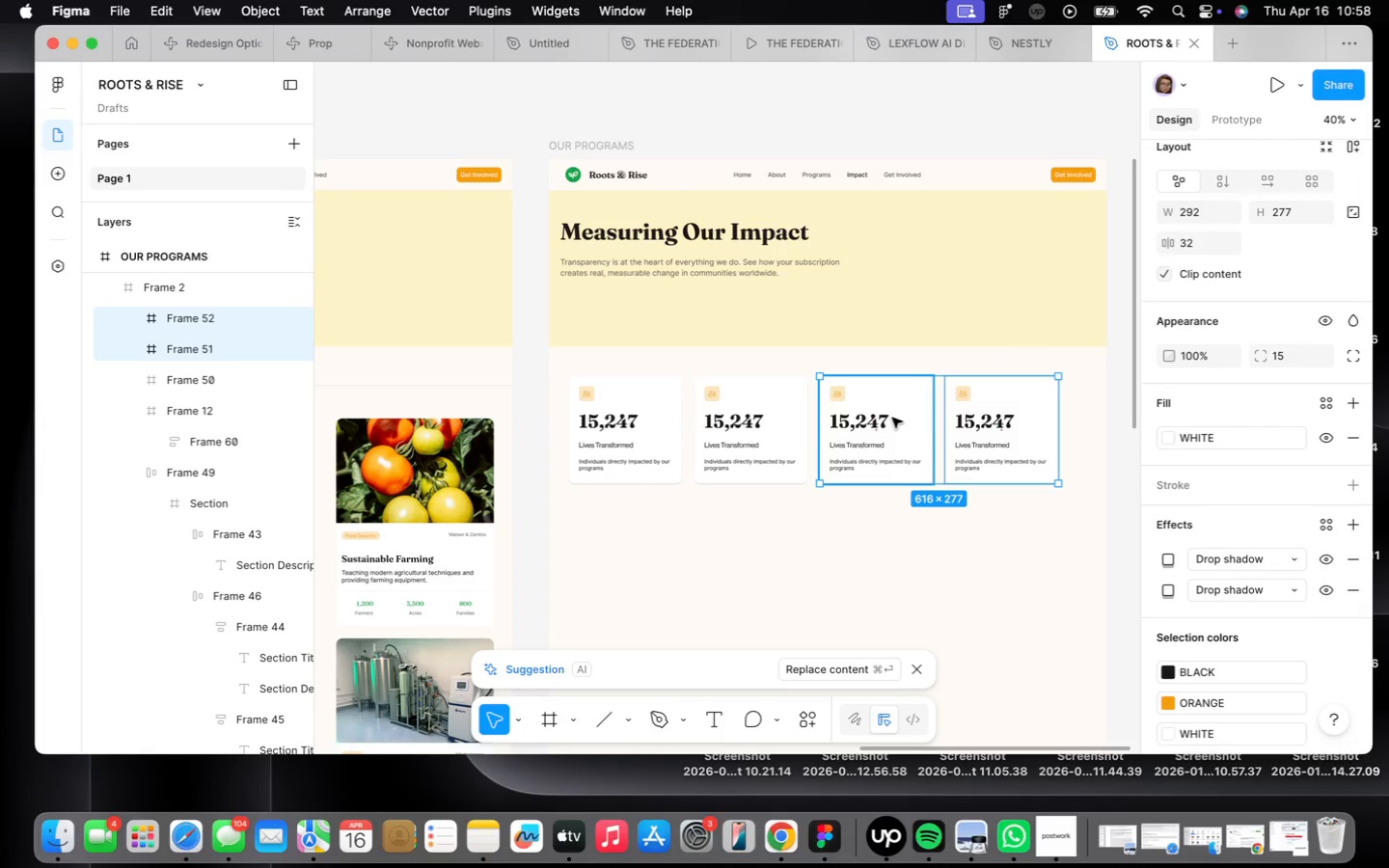 
left_click([782, 423])
 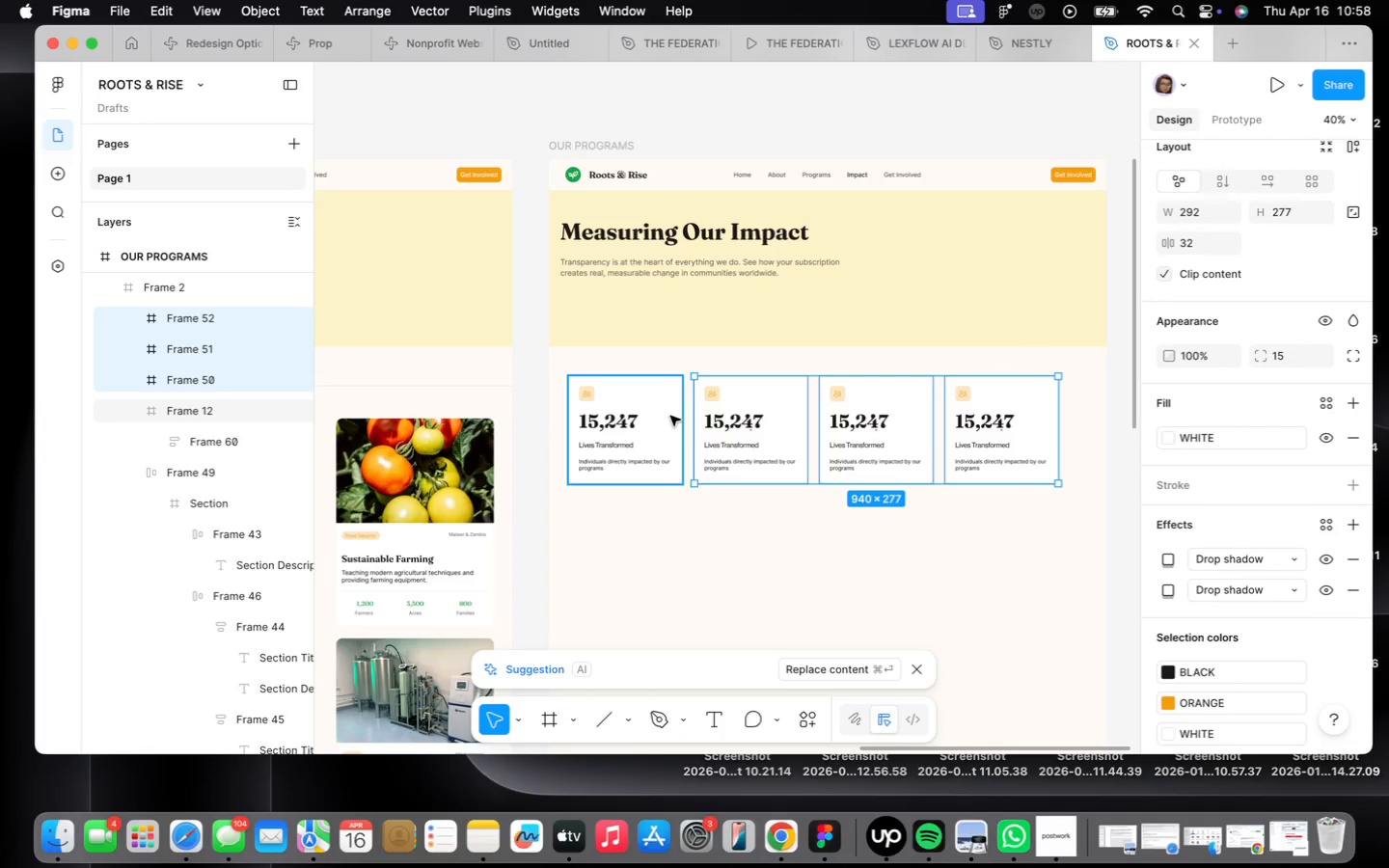 
left_click([668, 416])
 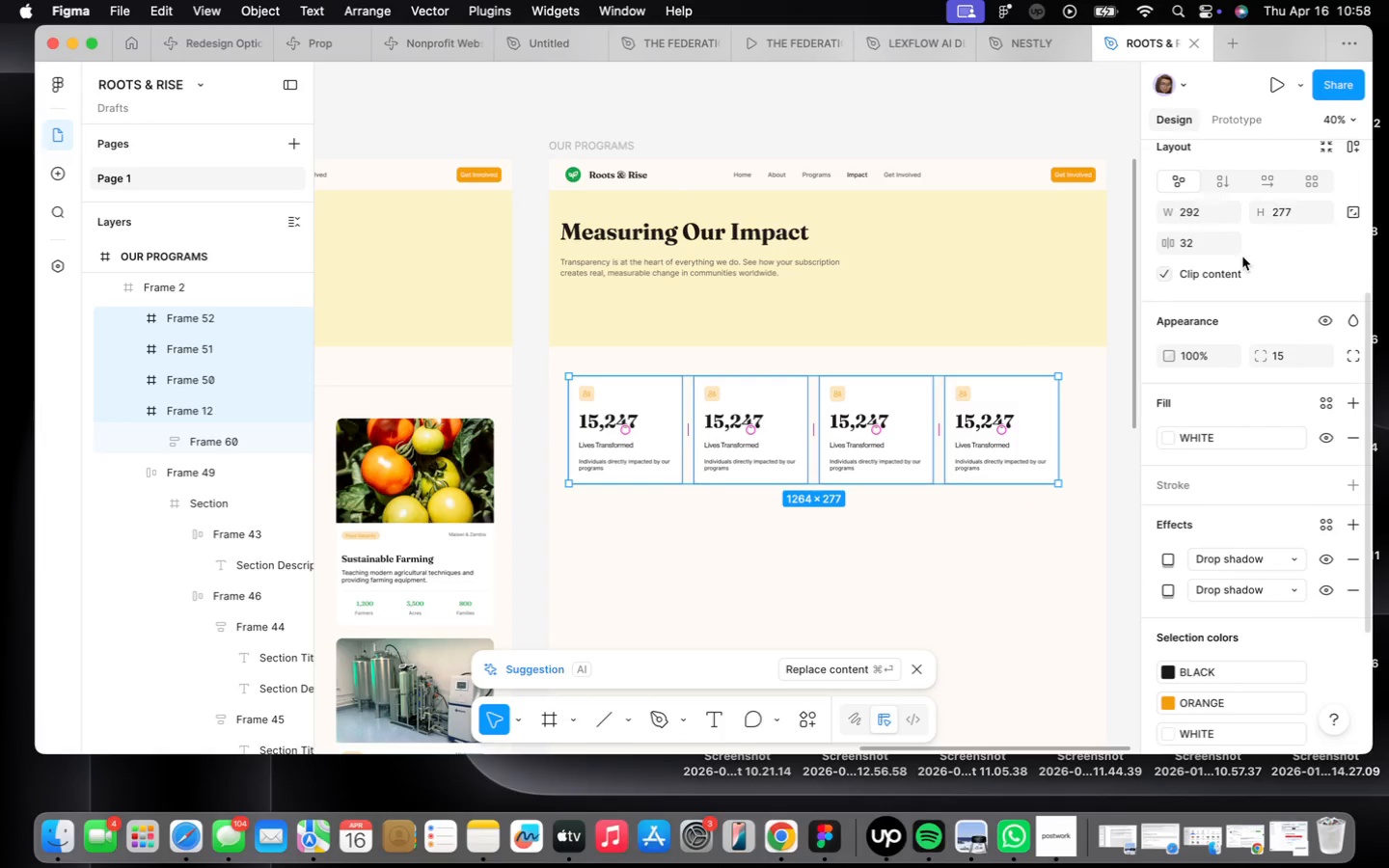 
left_click([1209, 243])
 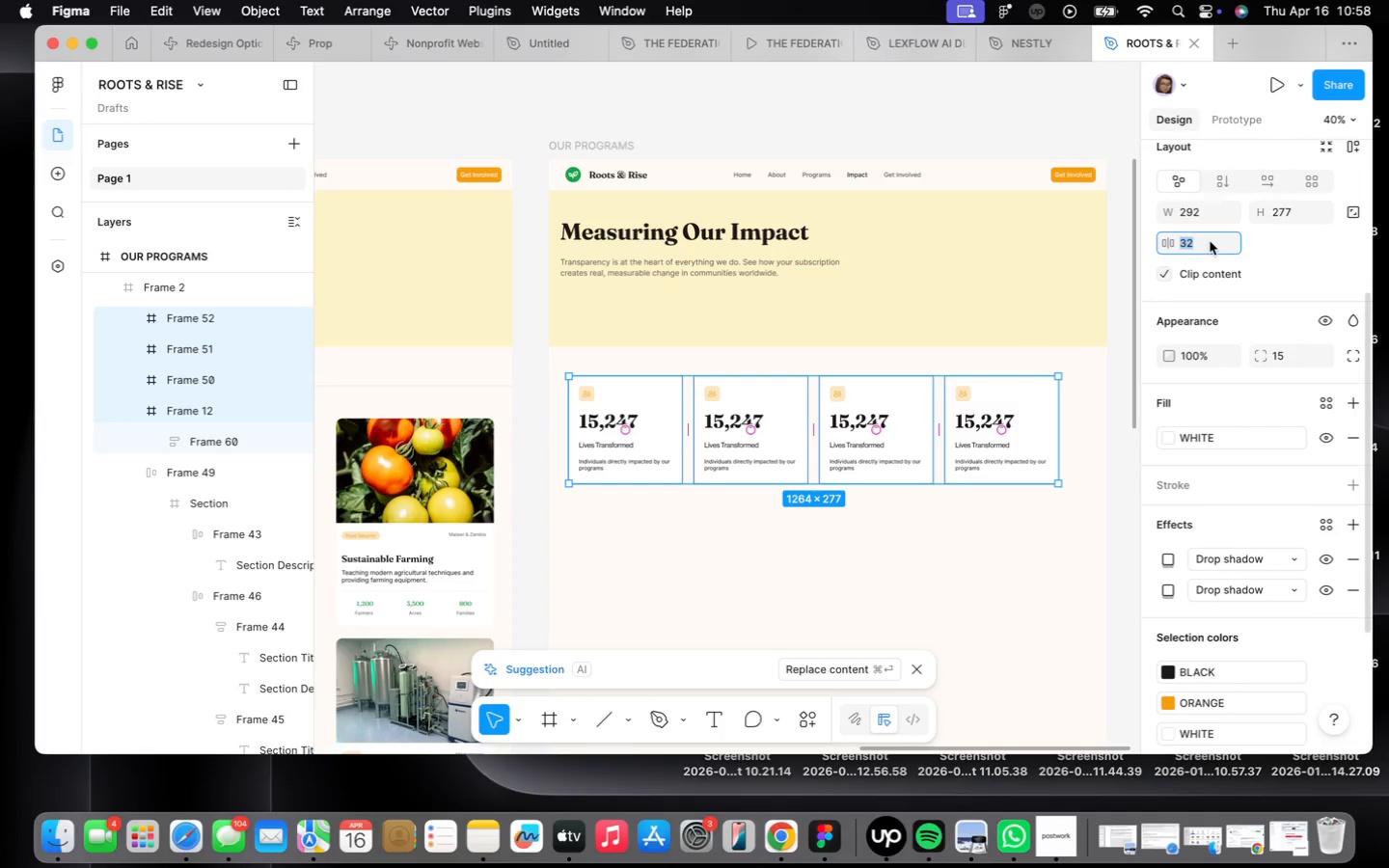 
type(40)
 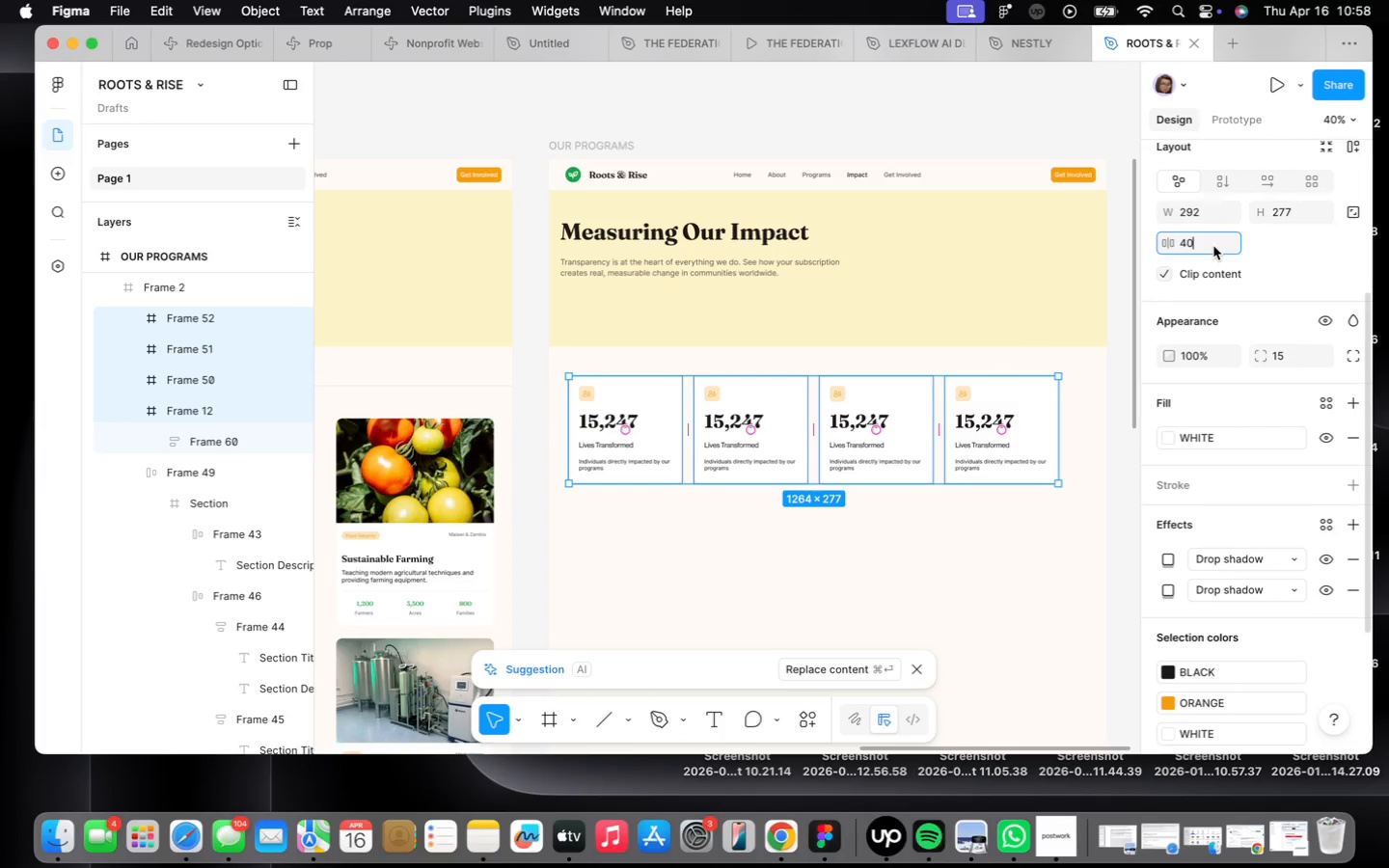 
key(Enter)
 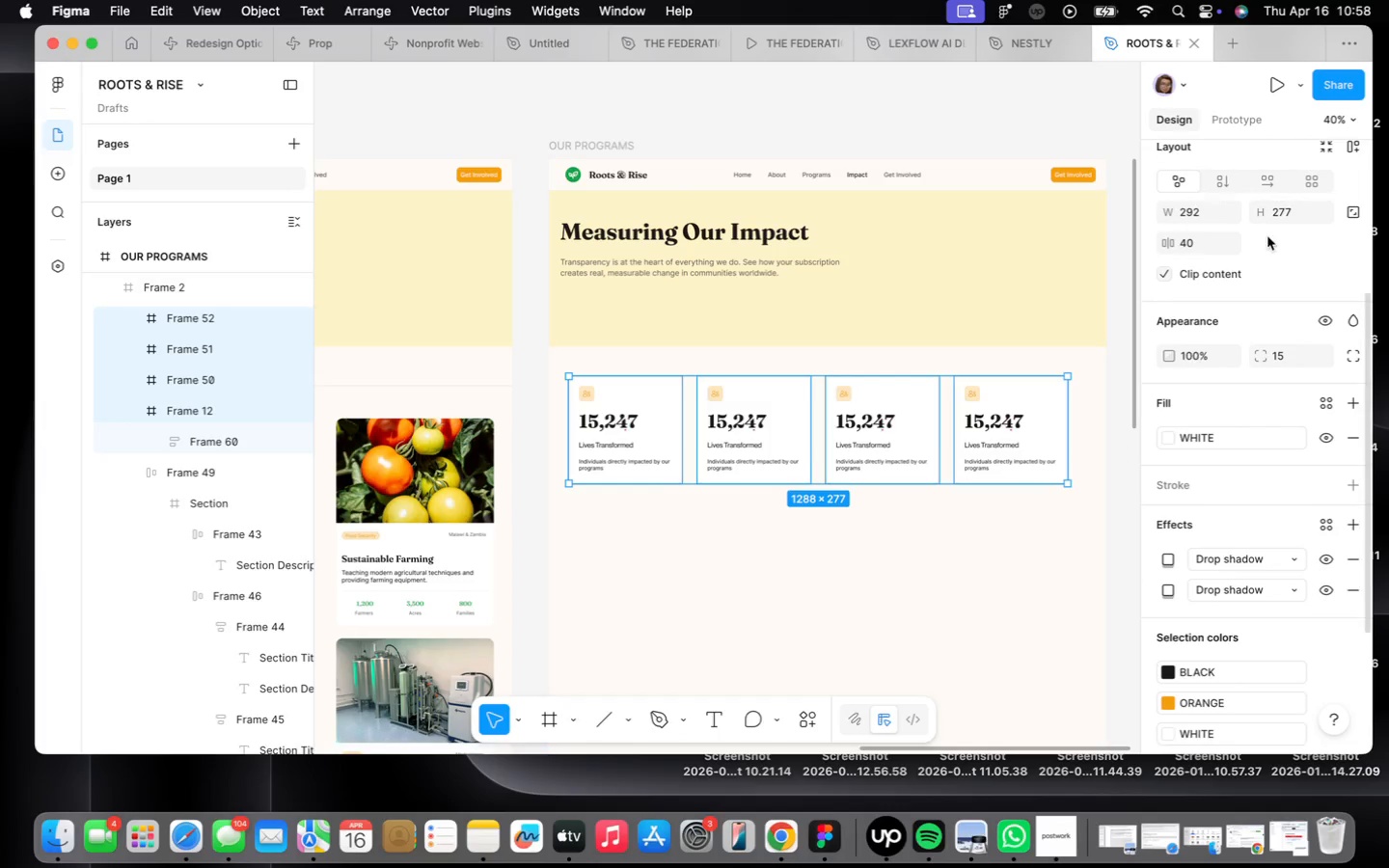 
left_click([1222, 240])
 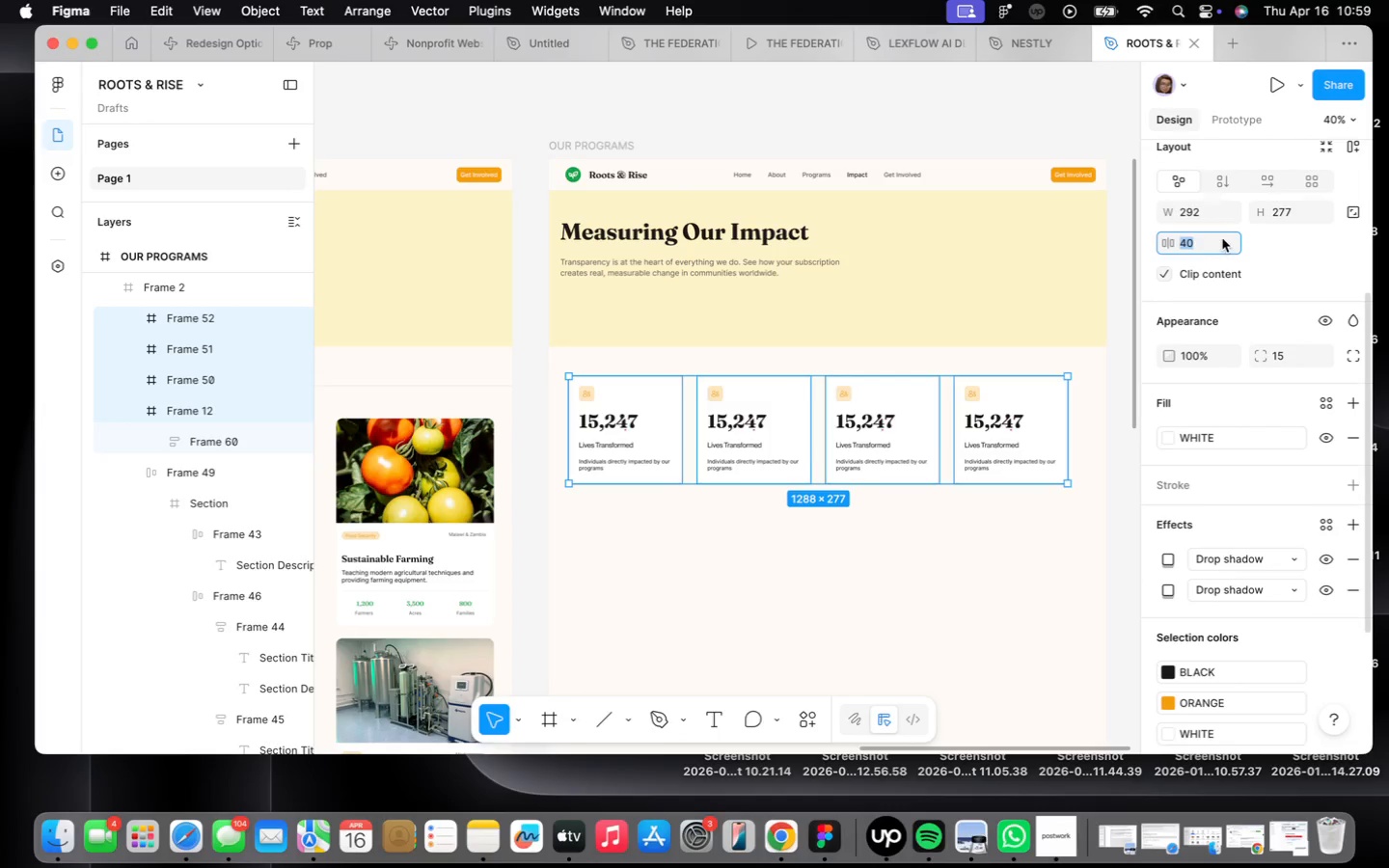 
type(48)
 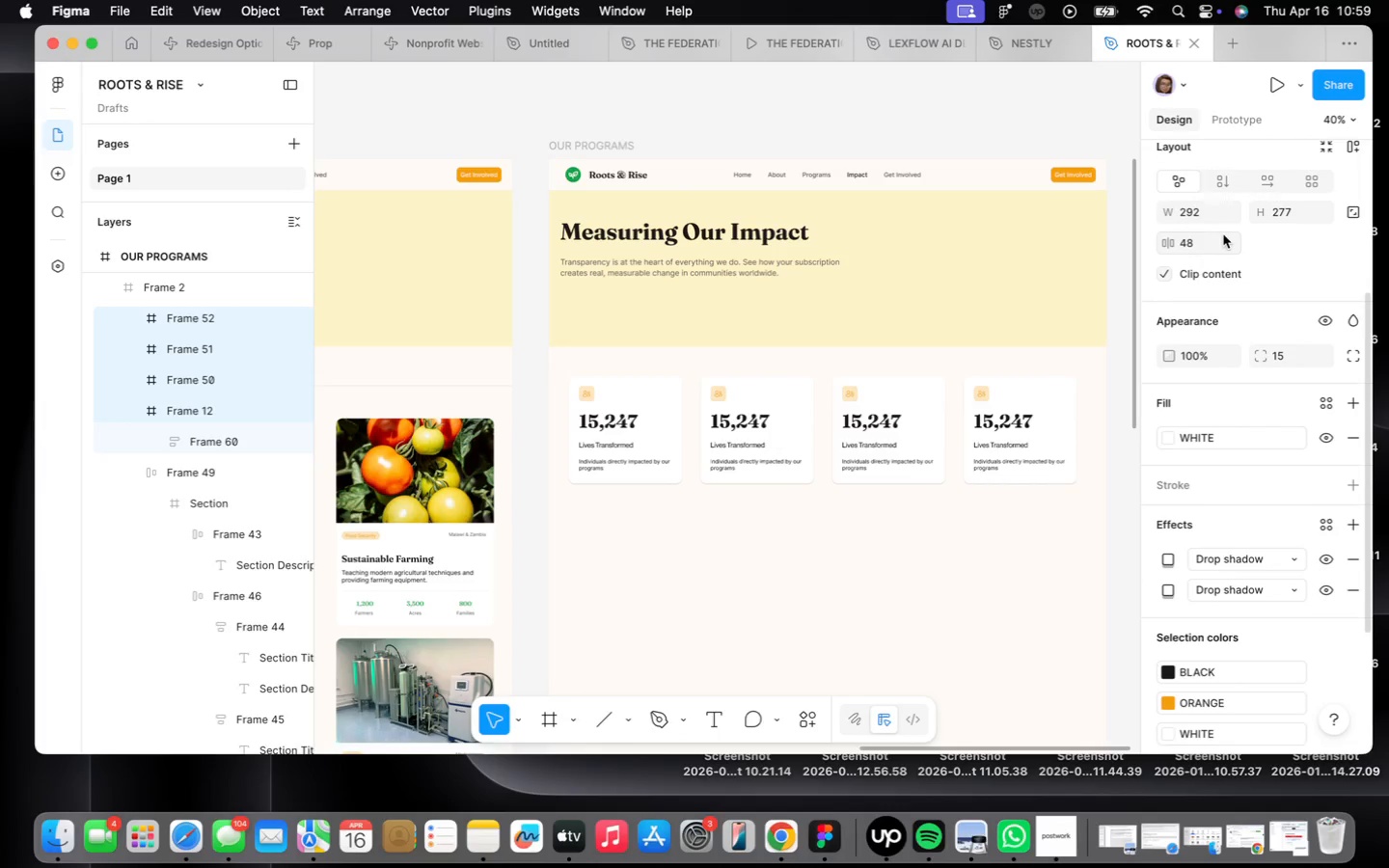 
key(Enter)
 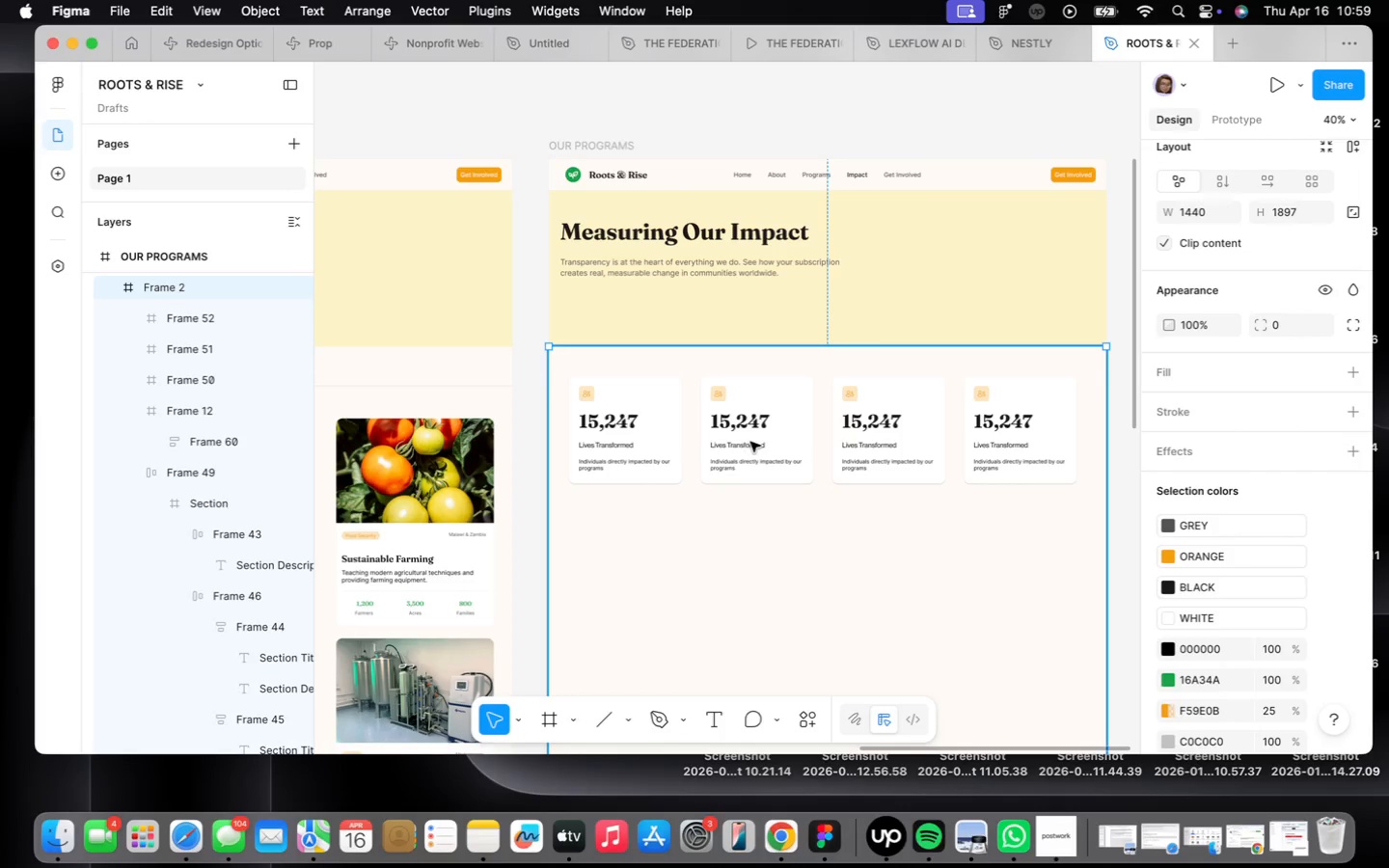 
double_click([640, 443])
 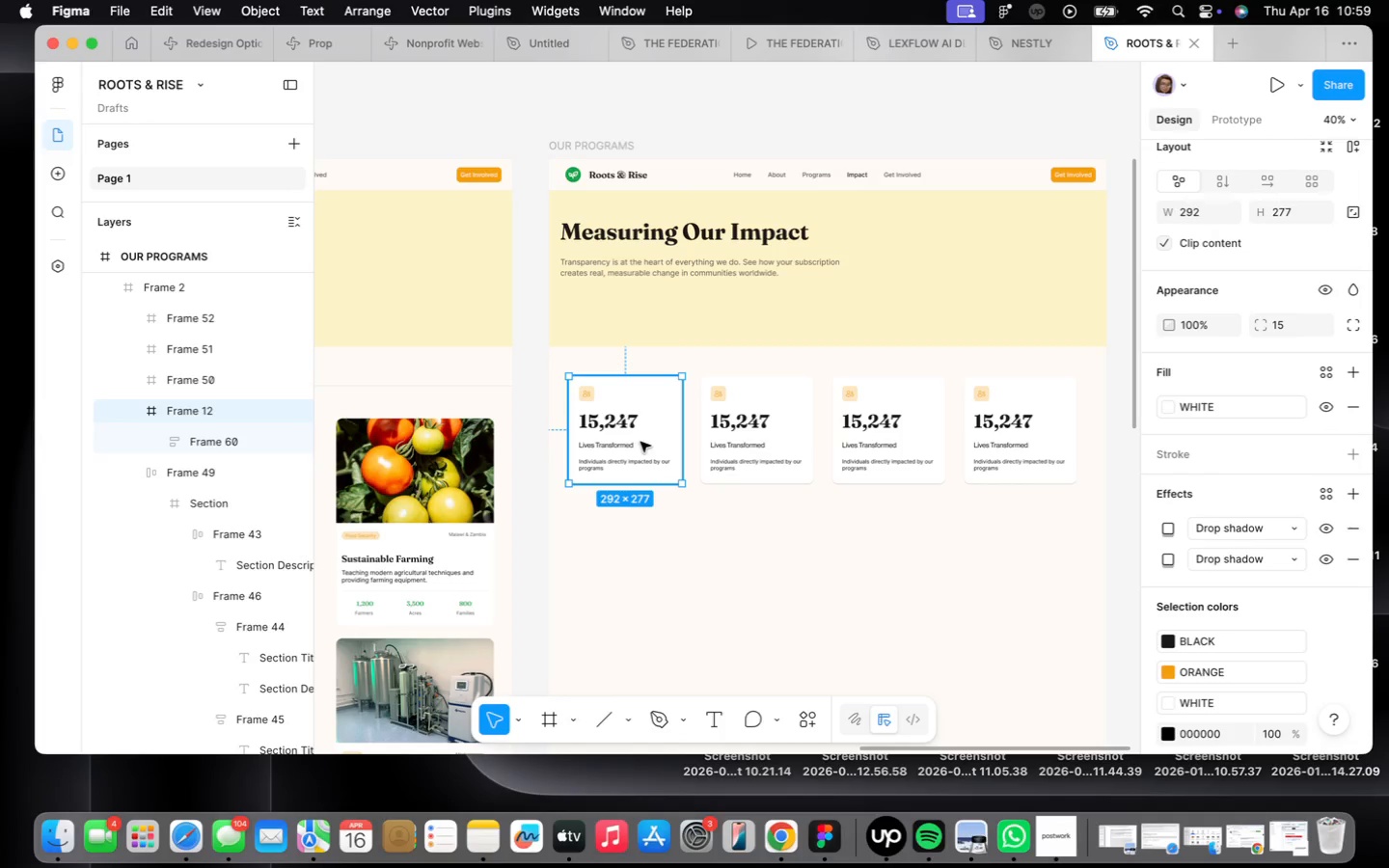 
hold_key(key=ShiftLeft, duration=1.59)
left_click([754, 437])
 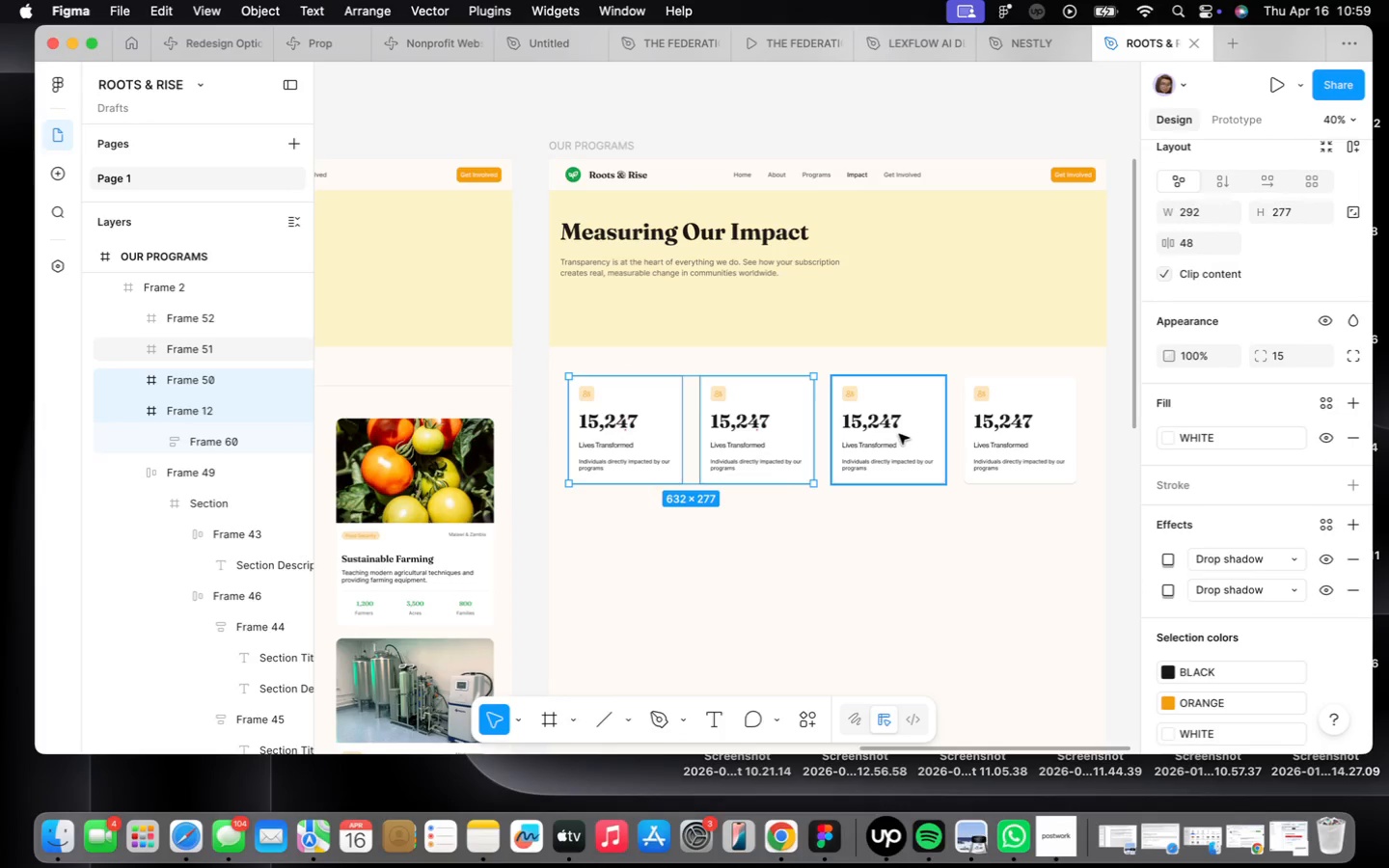 
left_click([899, 434])
 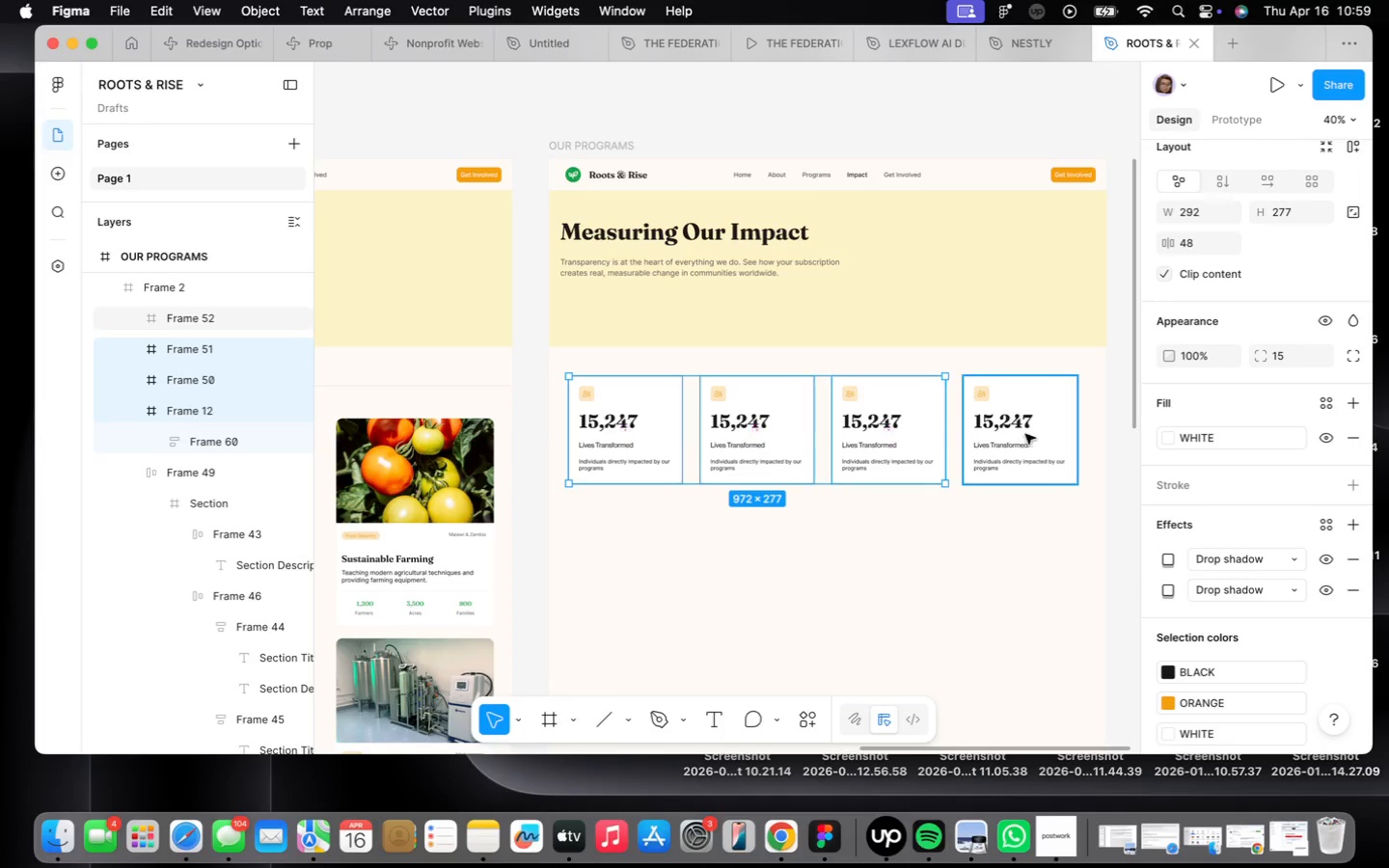 
left_click([1025, 434])
 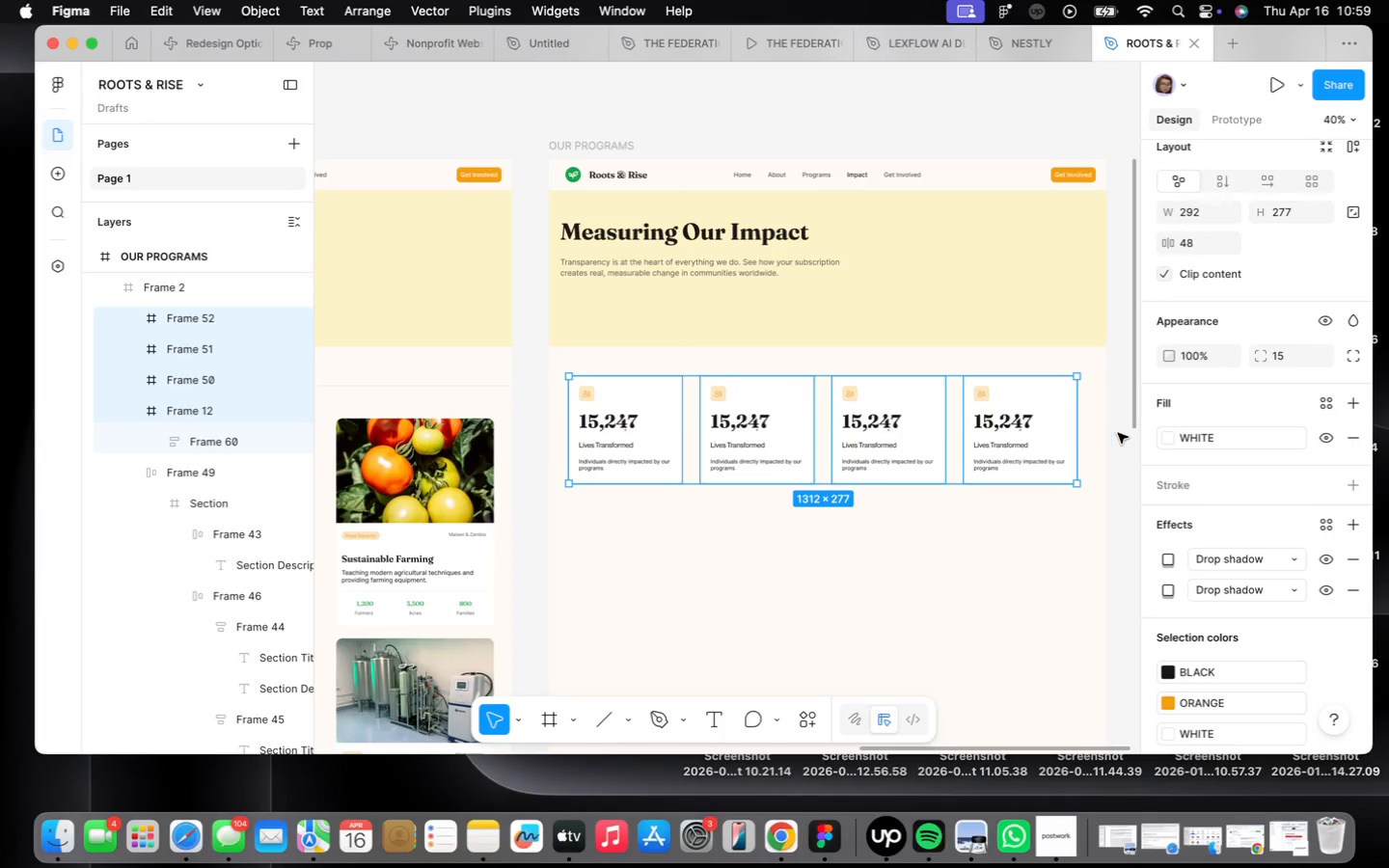 
key(Alt+ArrowRight)
 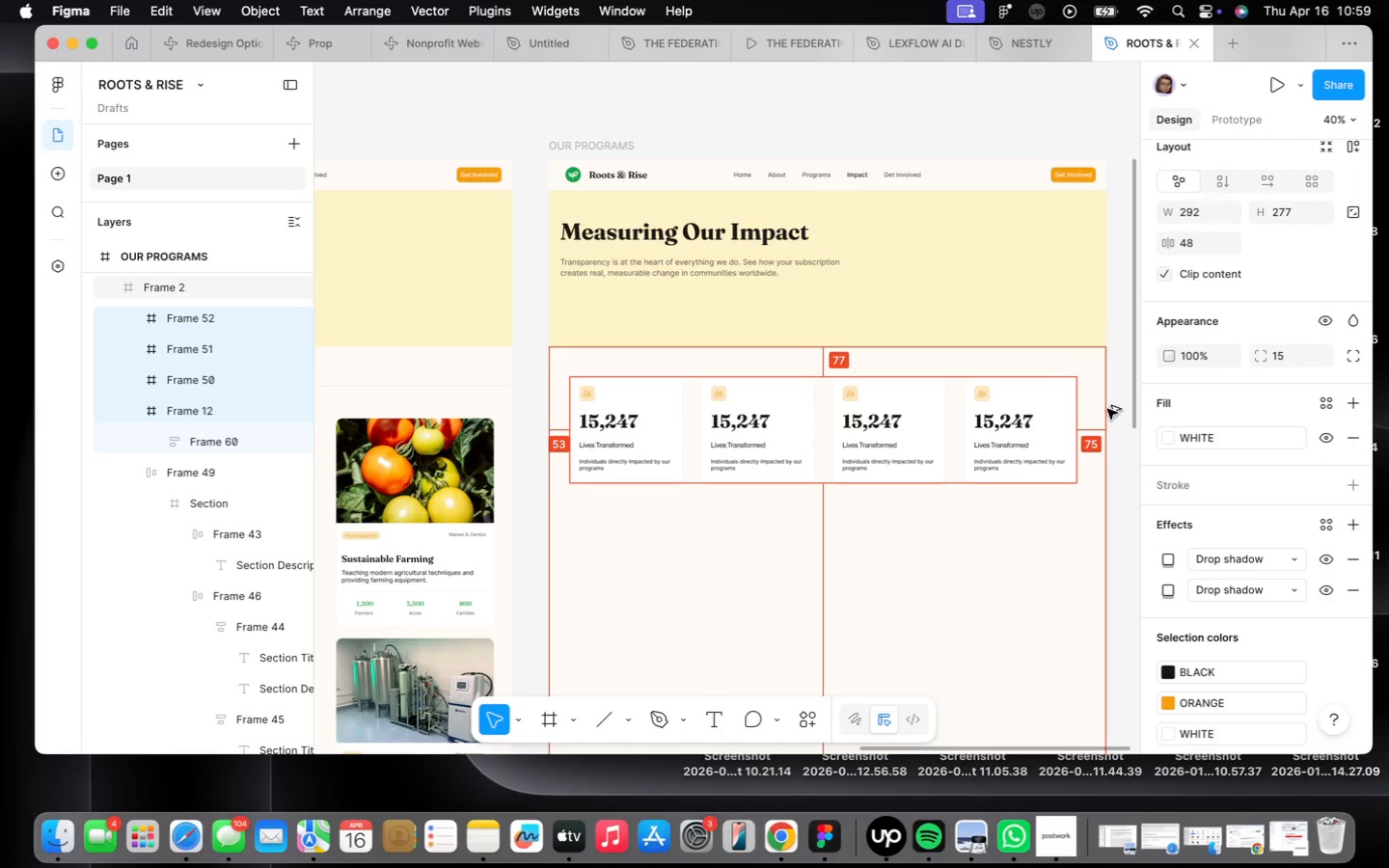 
key(Alt+ArrowRight)
 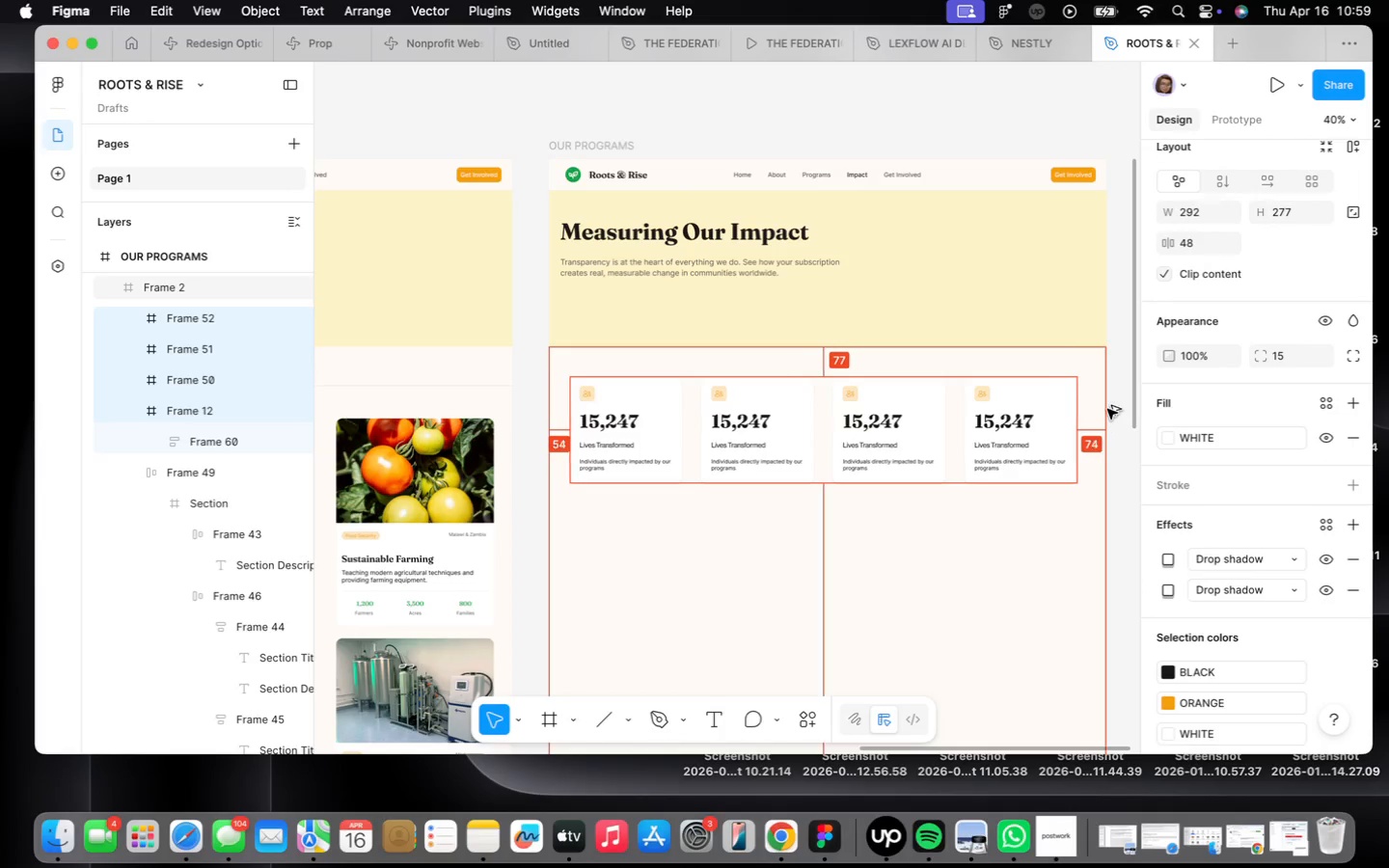 
key(Alt+ArrowRight)
 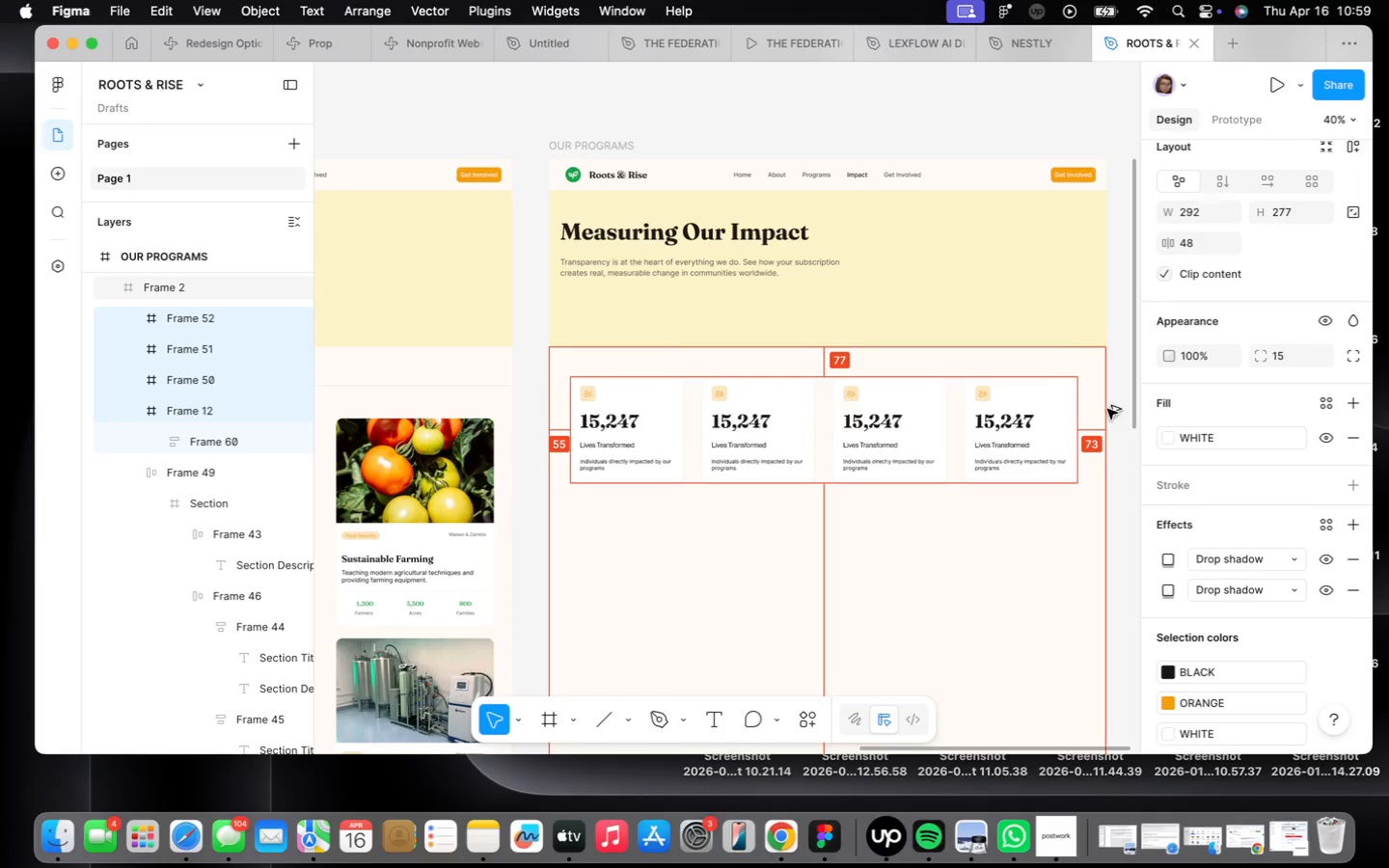 
hold_key(key=ArrowRight, duration=1.25)
 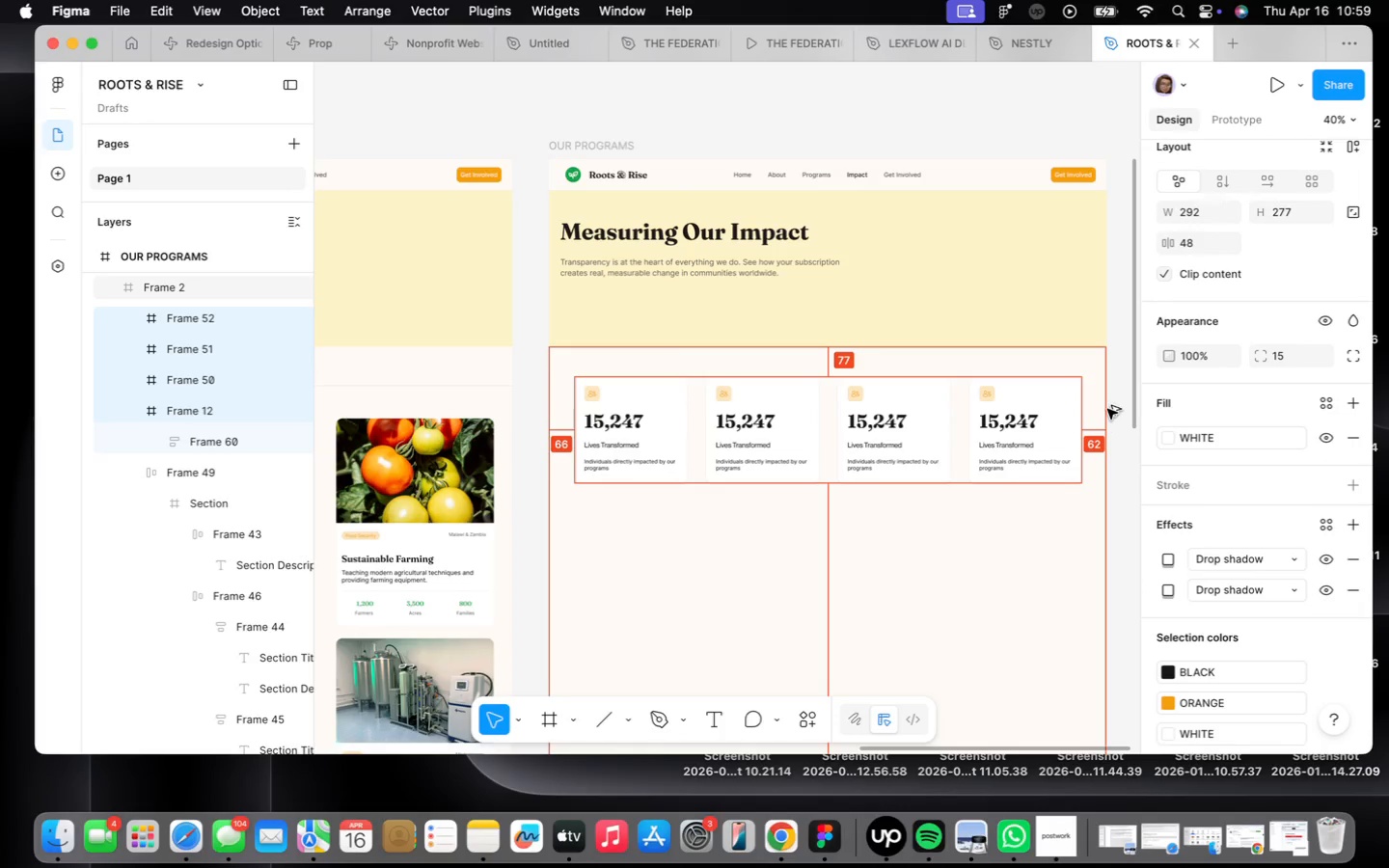 
key(Alt+ArrowLeft)
 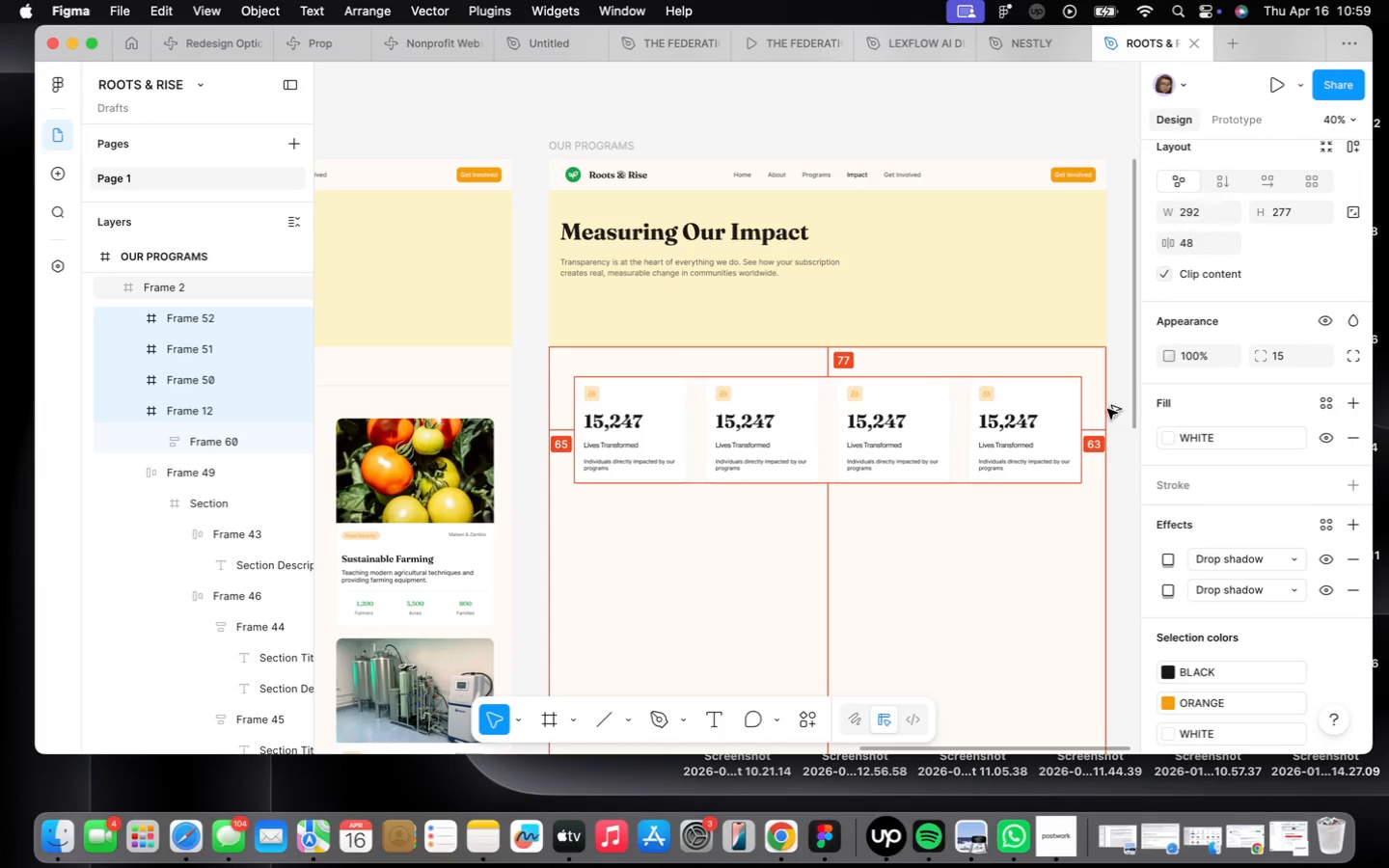 
key(Alt+ArrowLeft)
 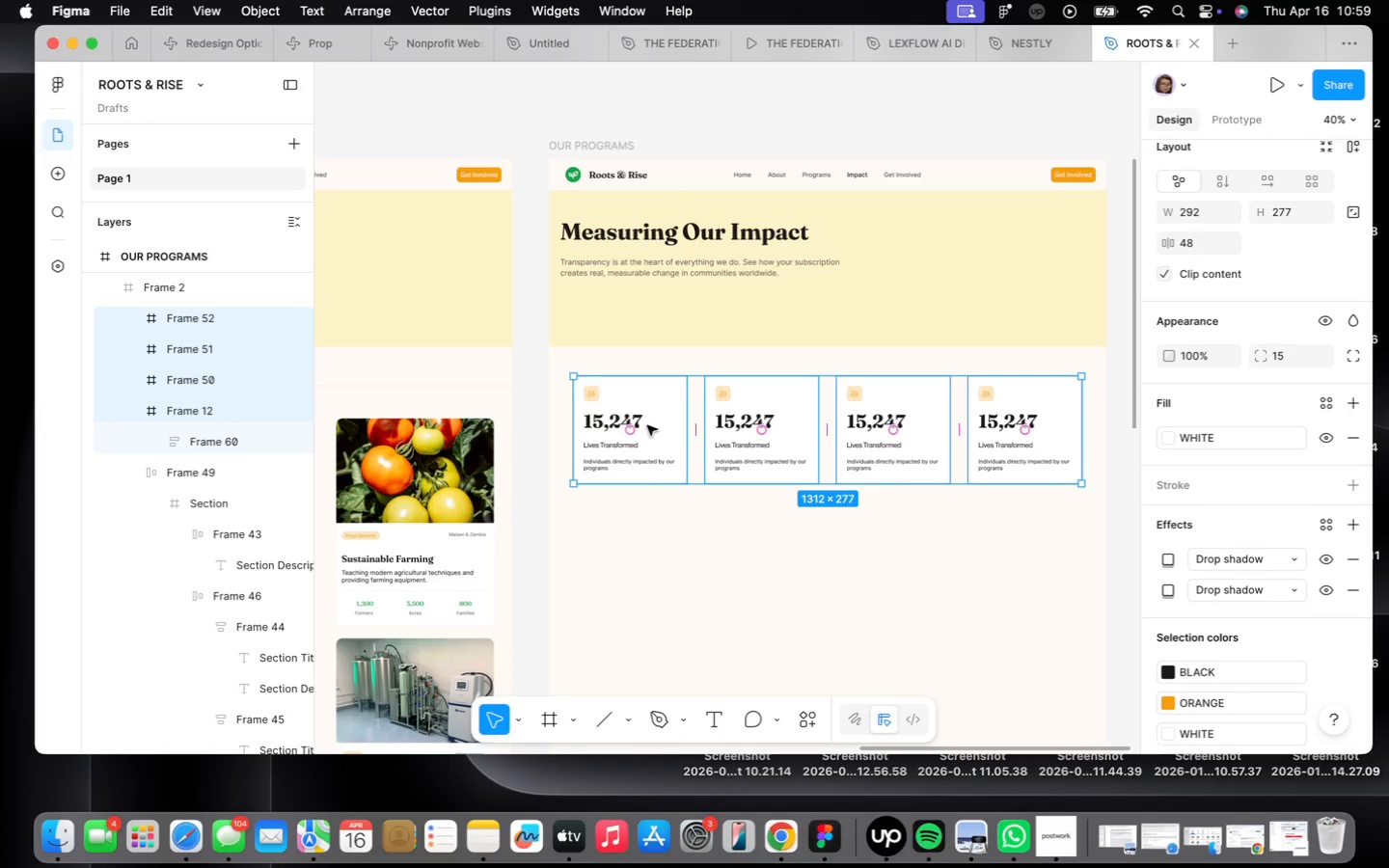 
wait(5.51)
 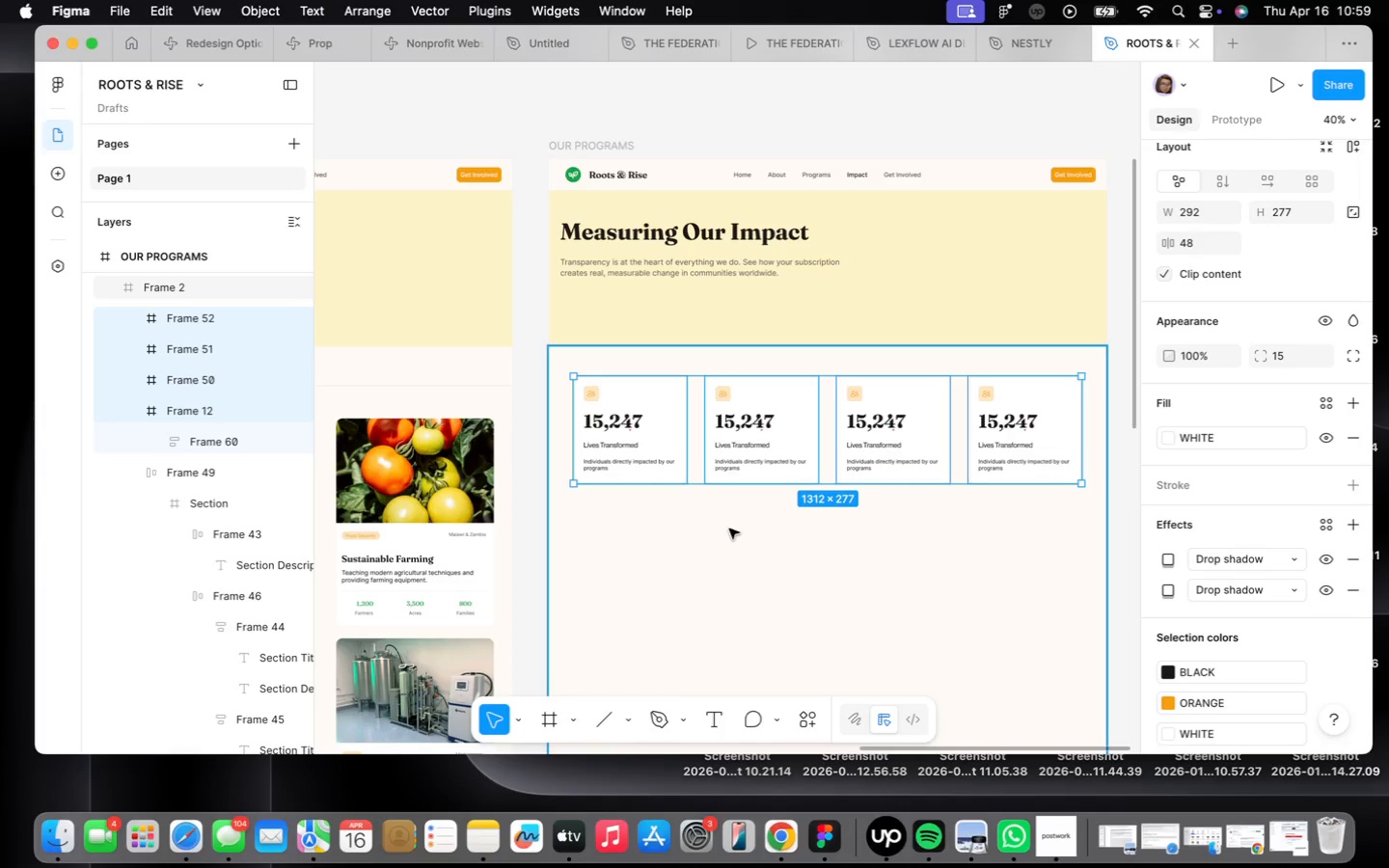 
scroll: coordinate [768, 412], scroll_direction: up, amount: 9.0
 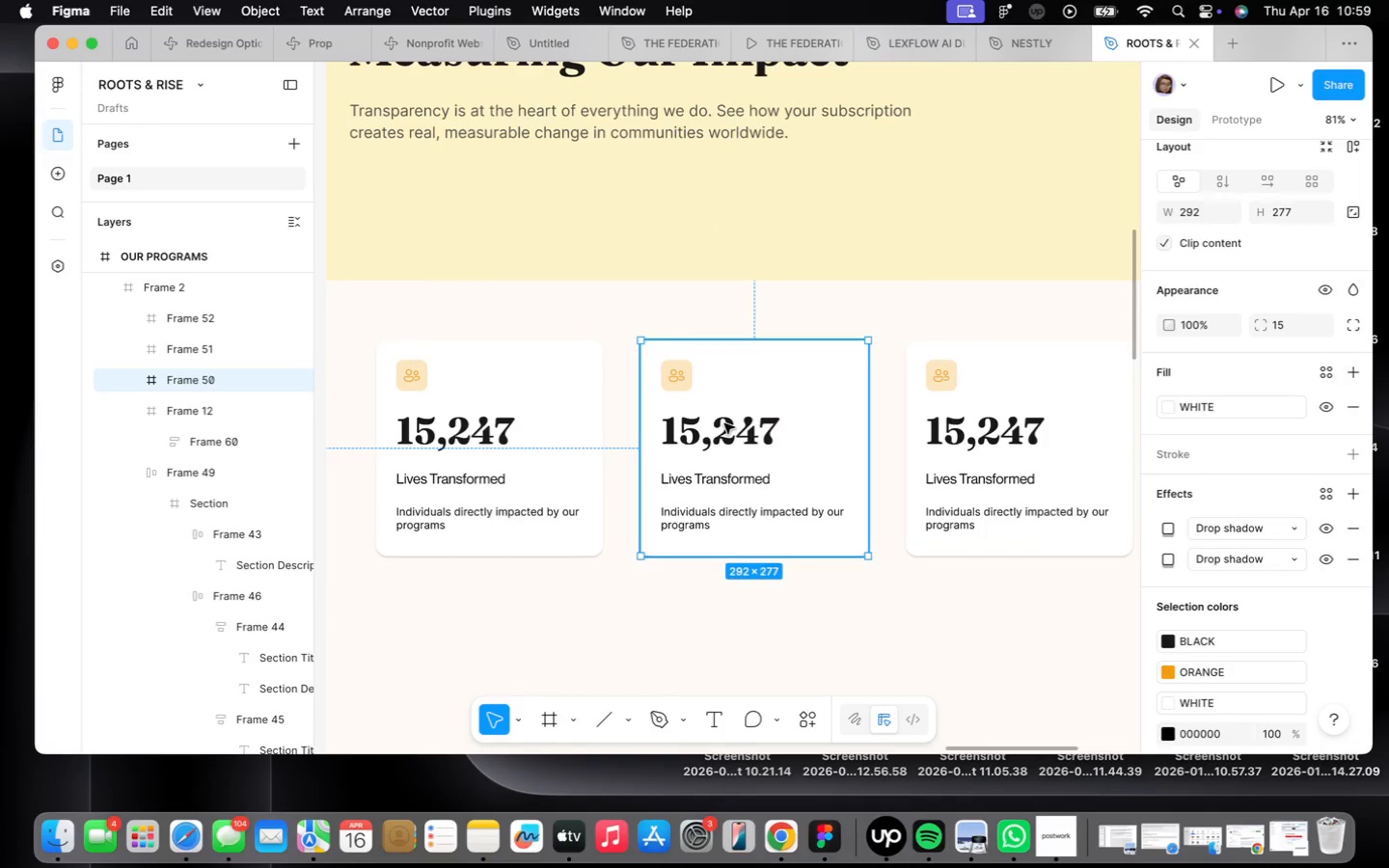 
triple_click([726, 424])
 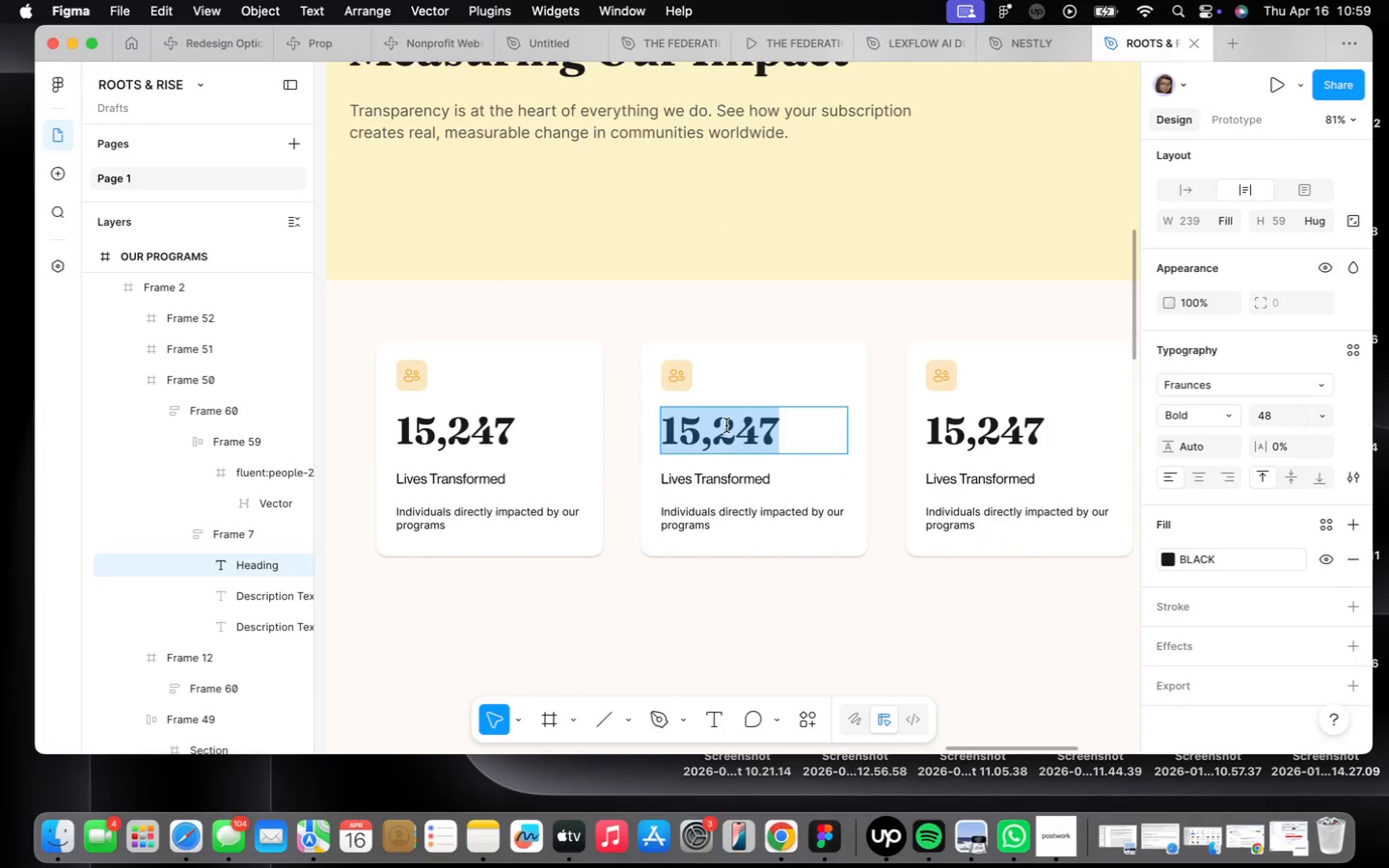 
type(6,830)
 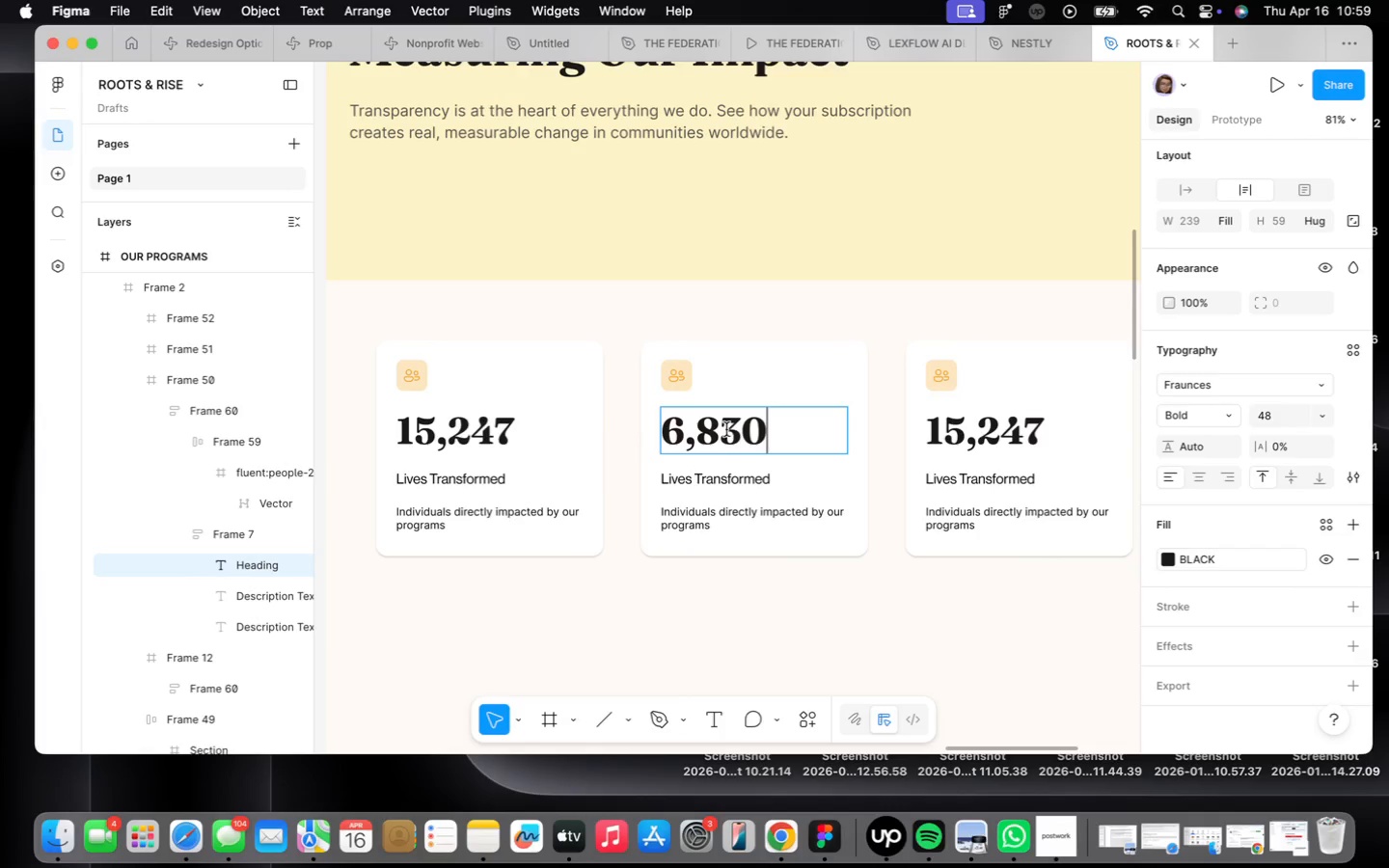 
double_click([721, 479])
 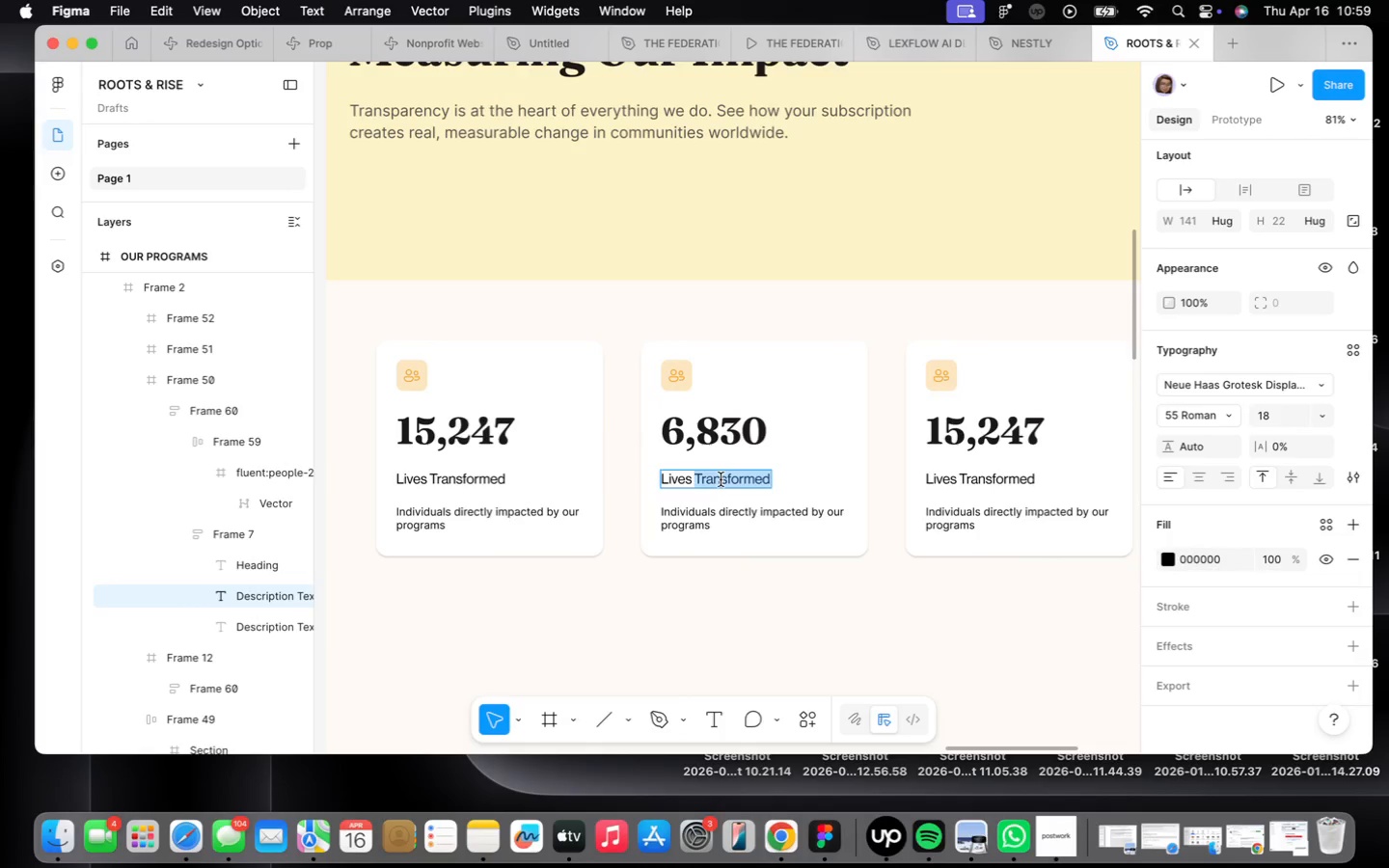 
triple_click([721, 479])
 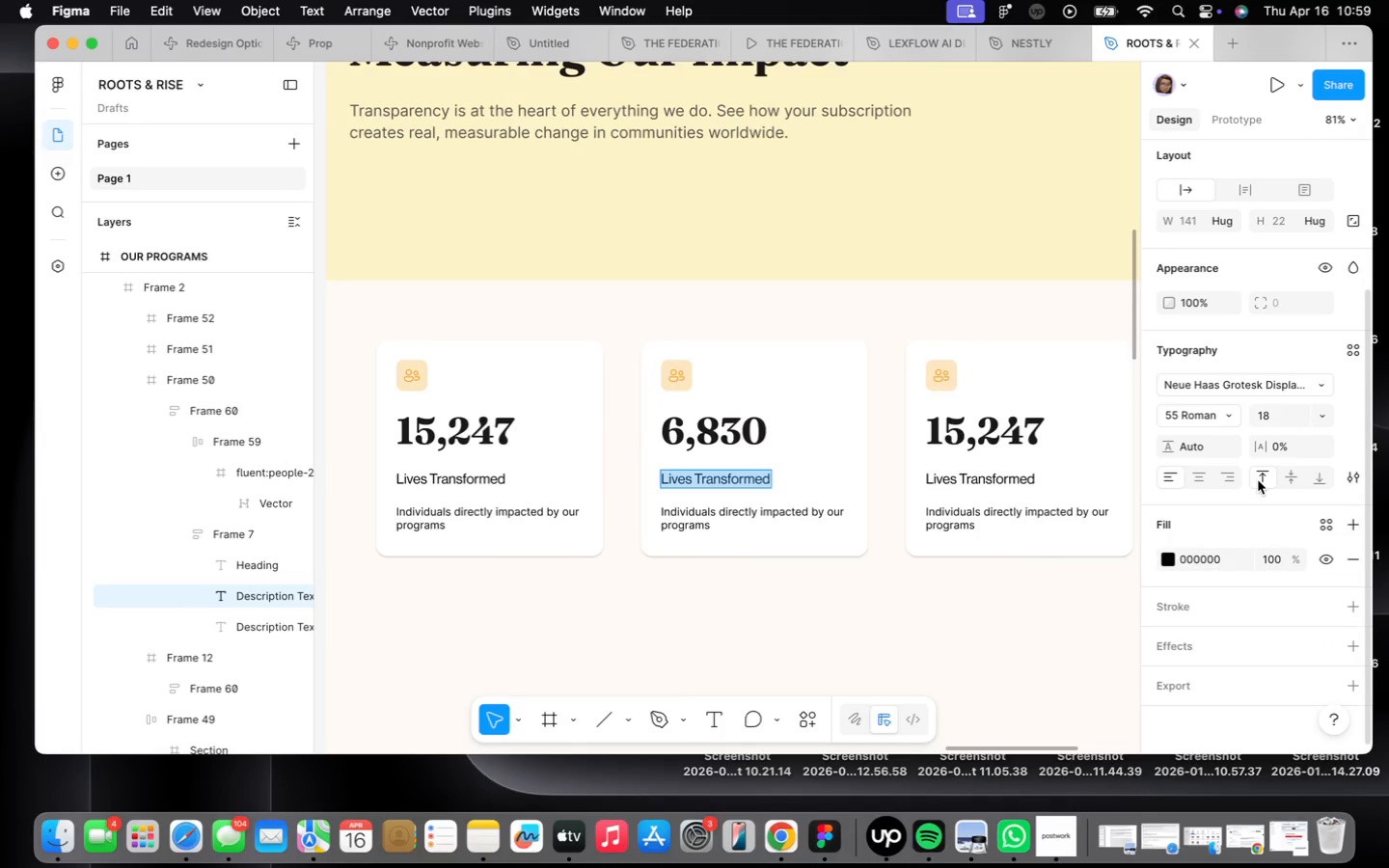 
left_click([1224, 417])
 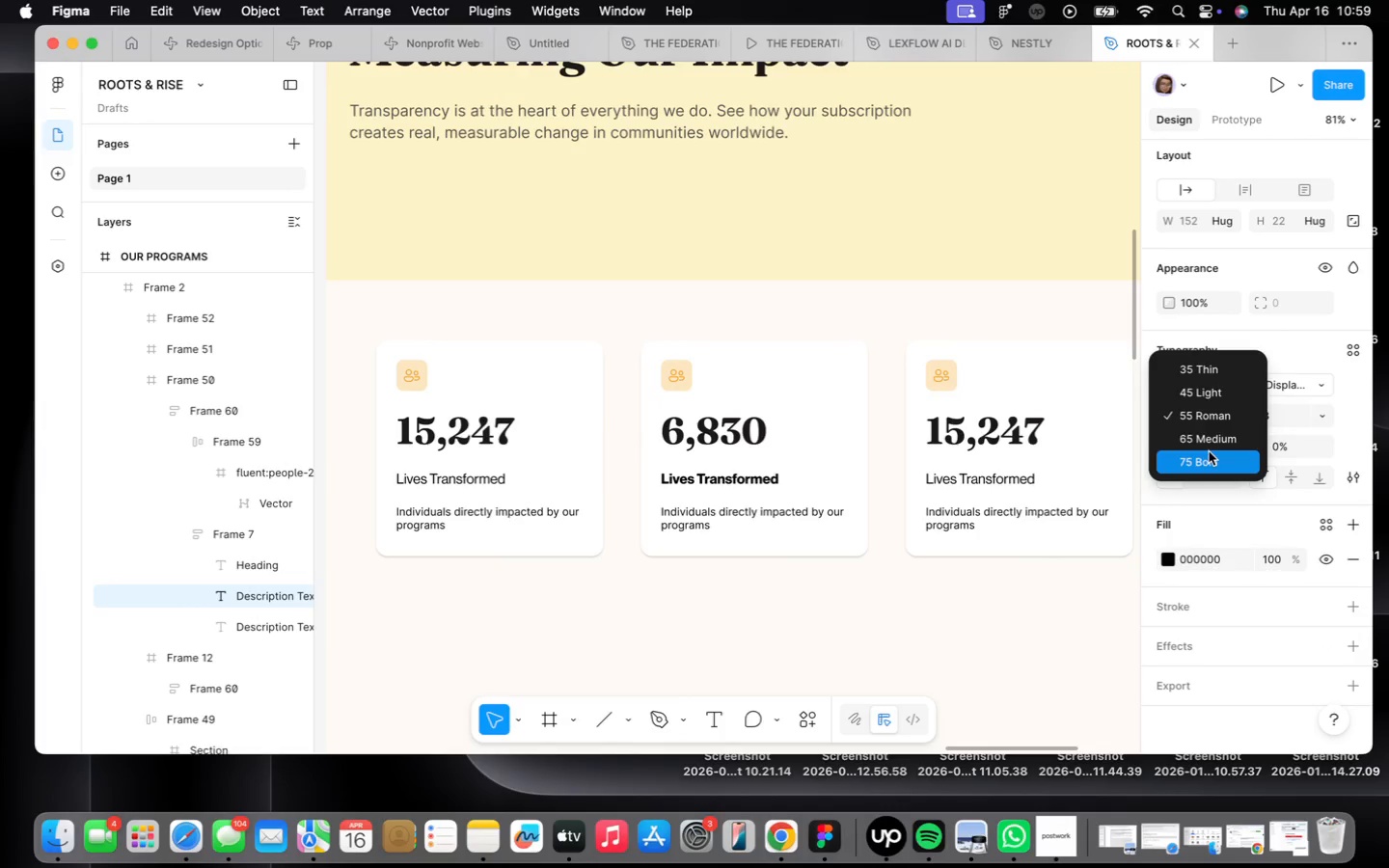 
left_click([1211, 444])
 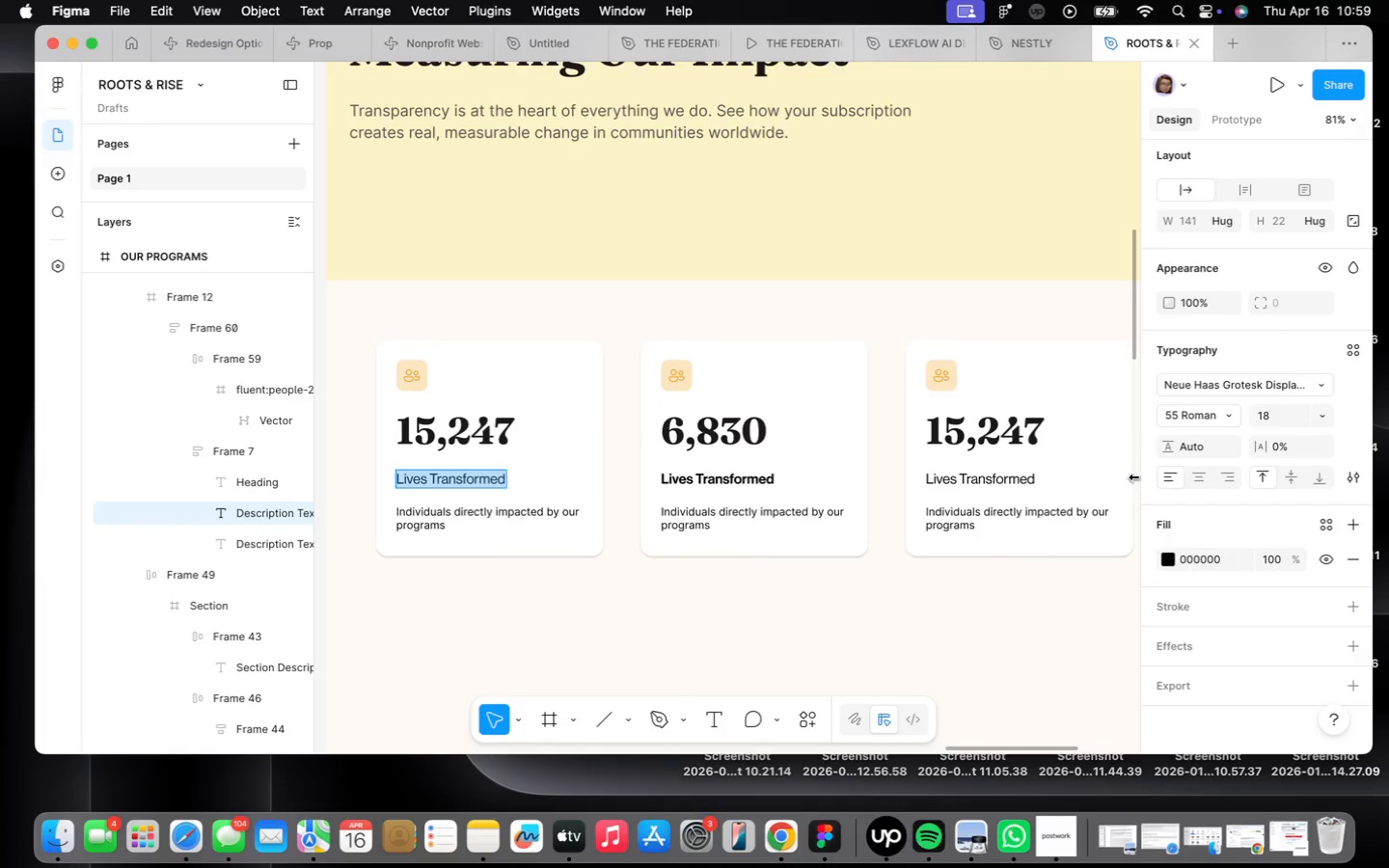 
left_click([1232, 419])
 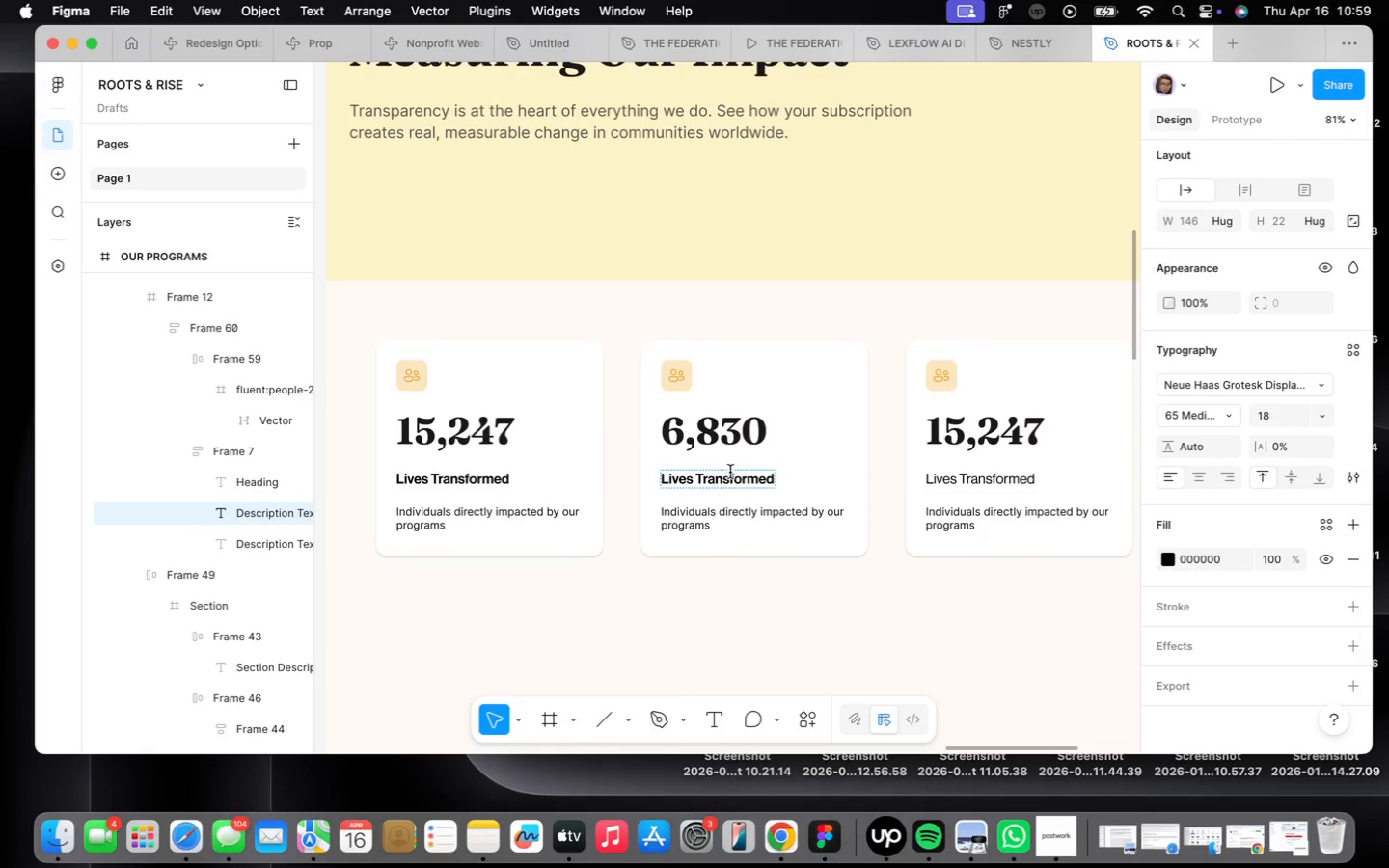 
double_click([727, 477])
 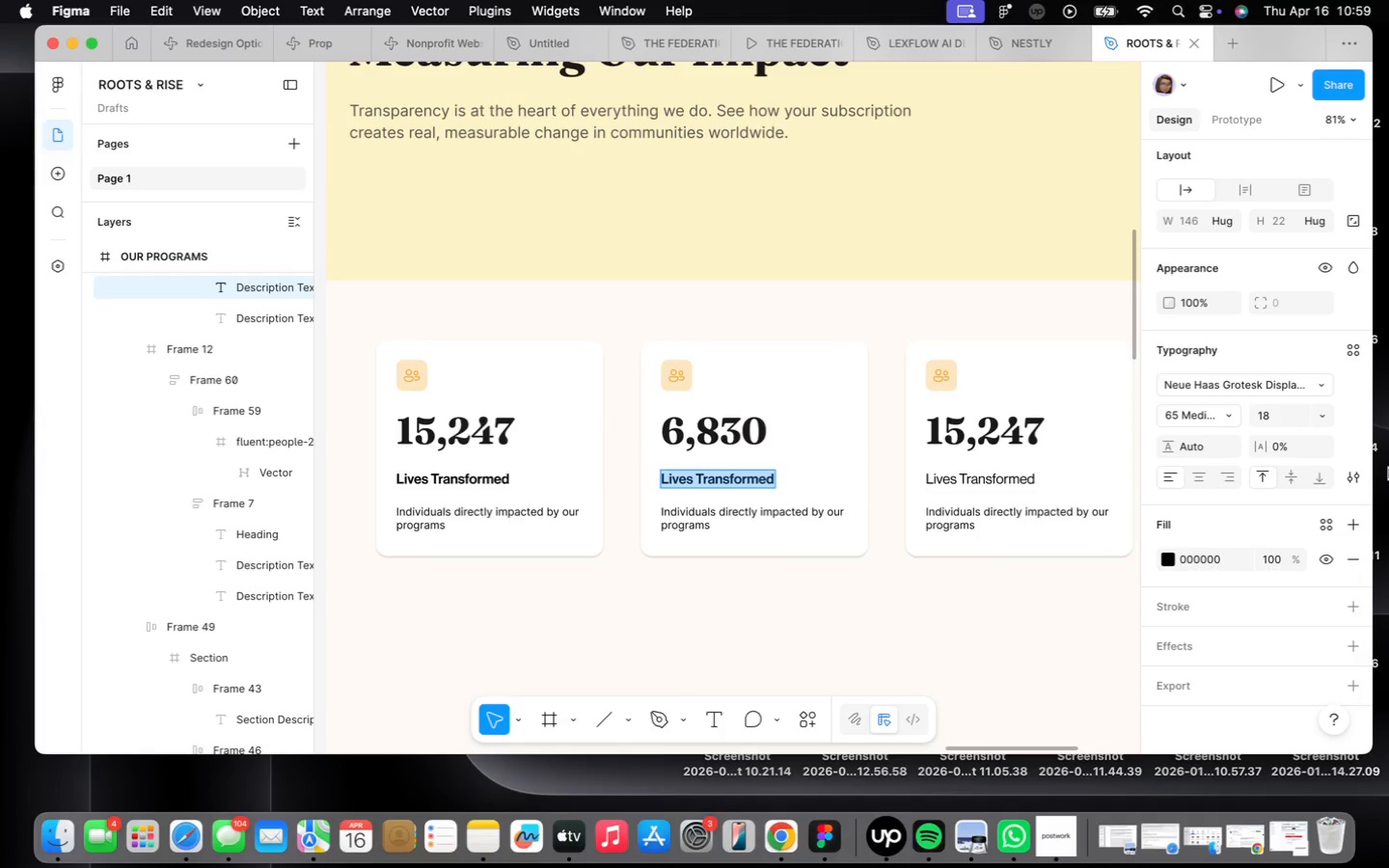 
type(Students educated)
 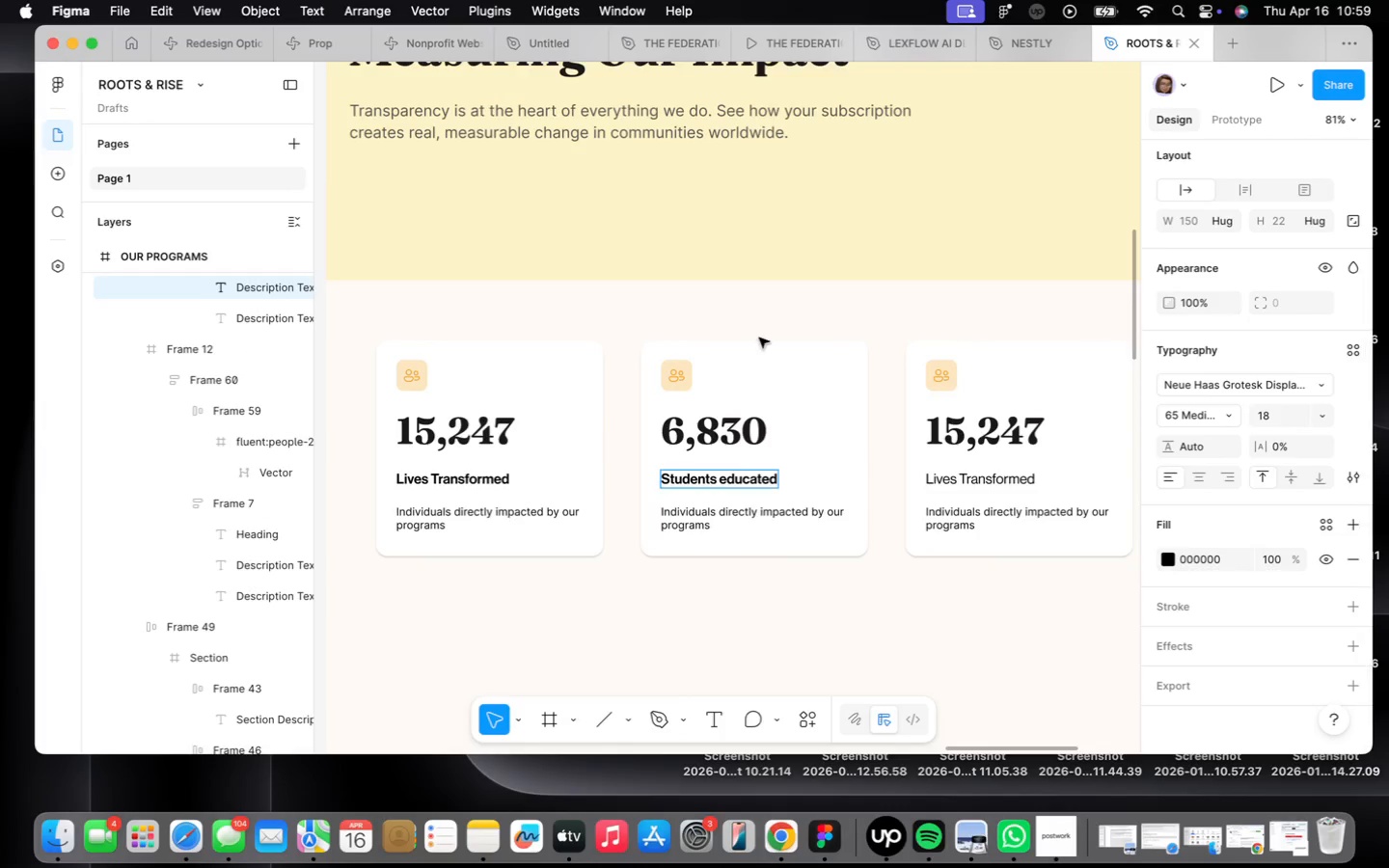 
left_click([667, 385])
 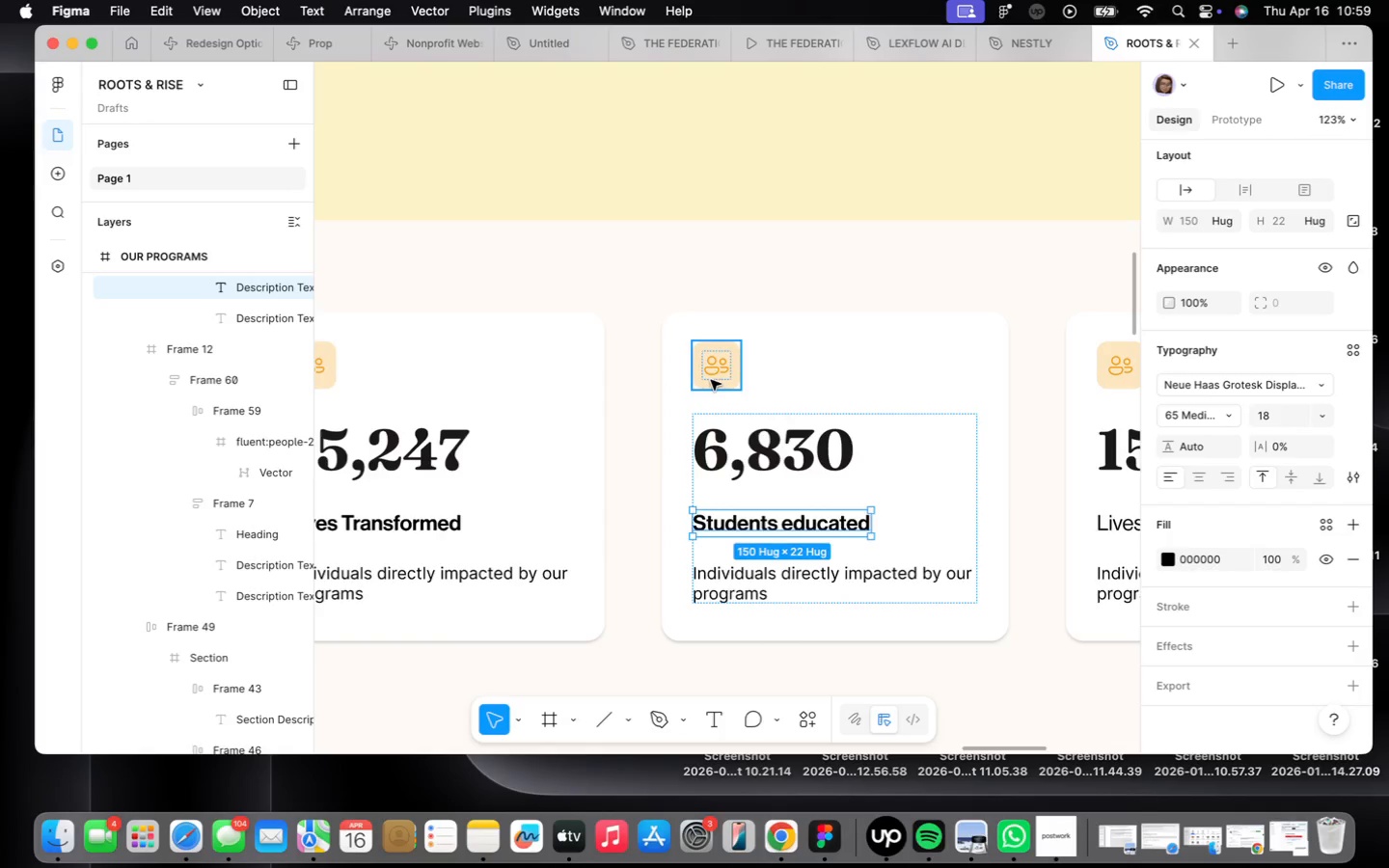 
scroll: coordinate [602, 395], scroll_direction: up, amount: 5.0
 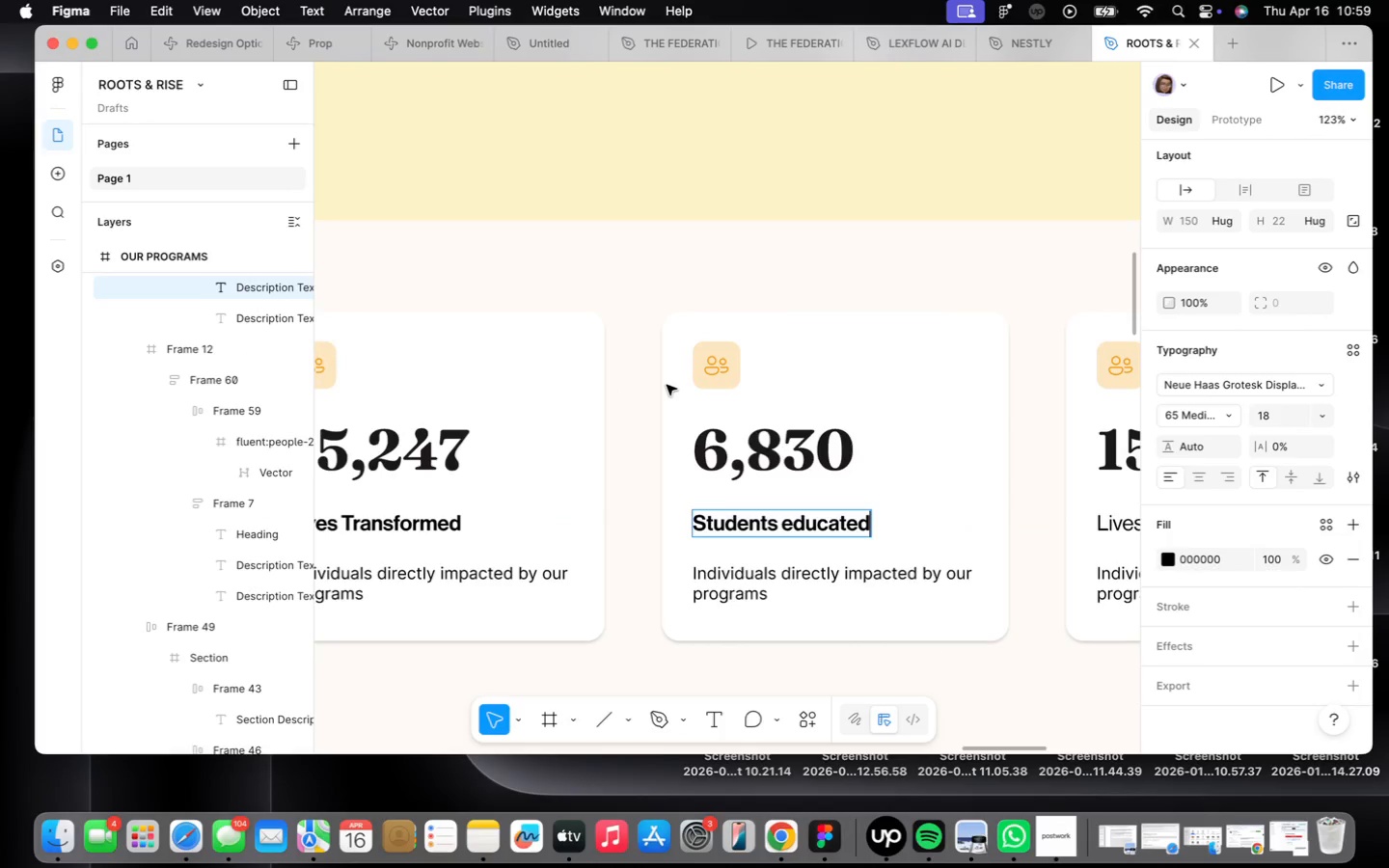 
double_click([711, 380])
 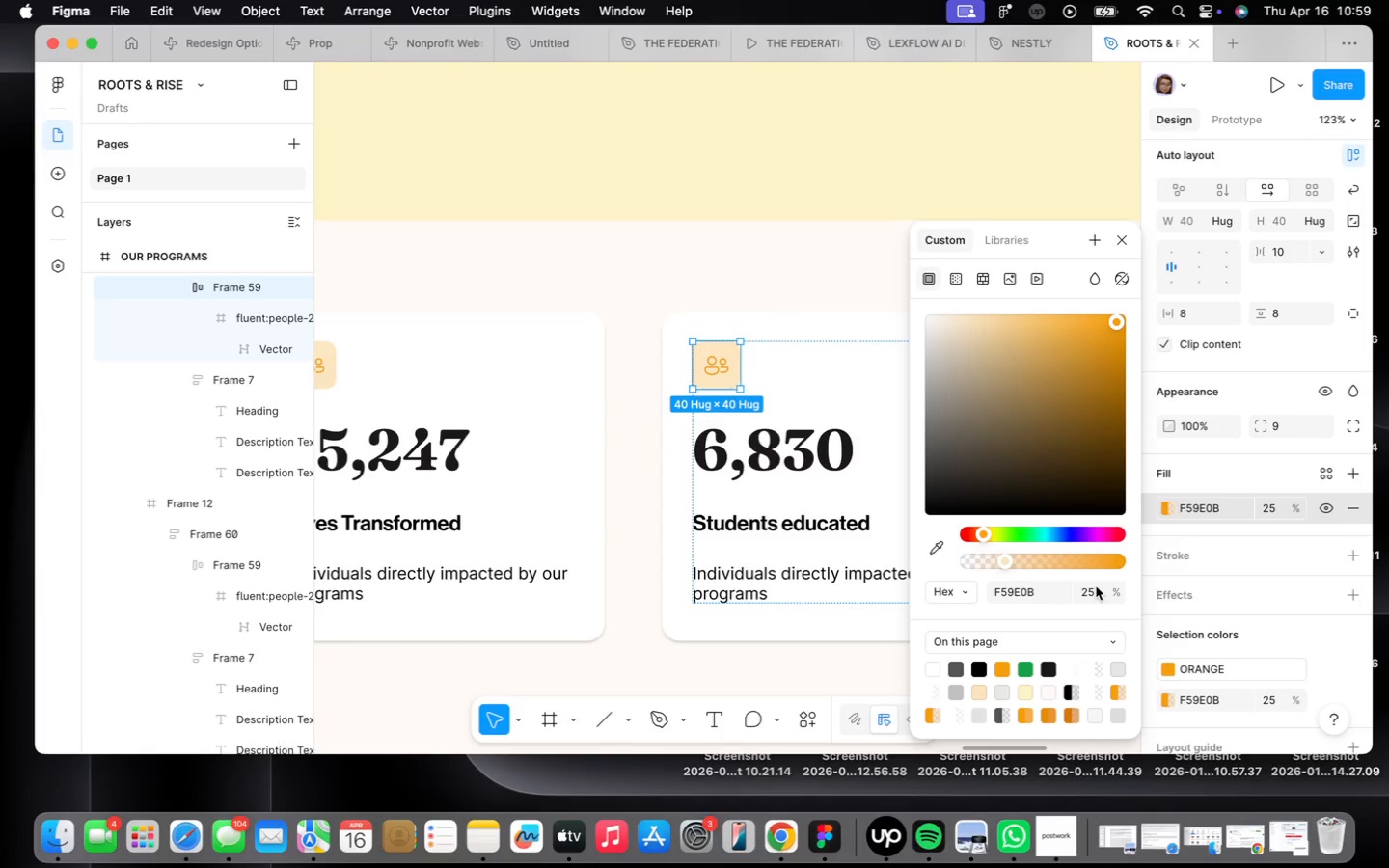 
left_click([1025, 670])
 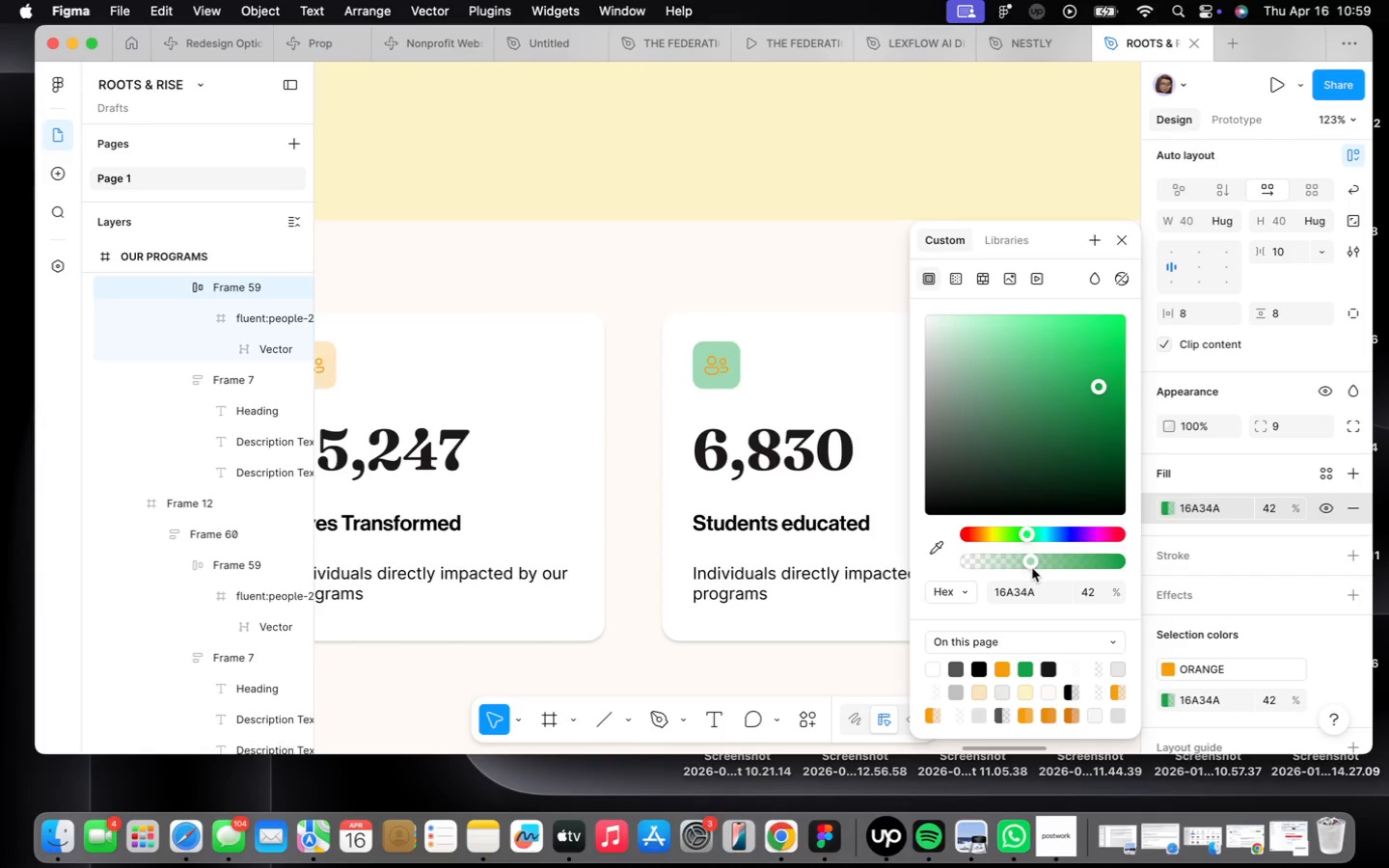 
left_click_drag(start_coordinate=[1028, 565], to_coordinate=[1004, 556])
 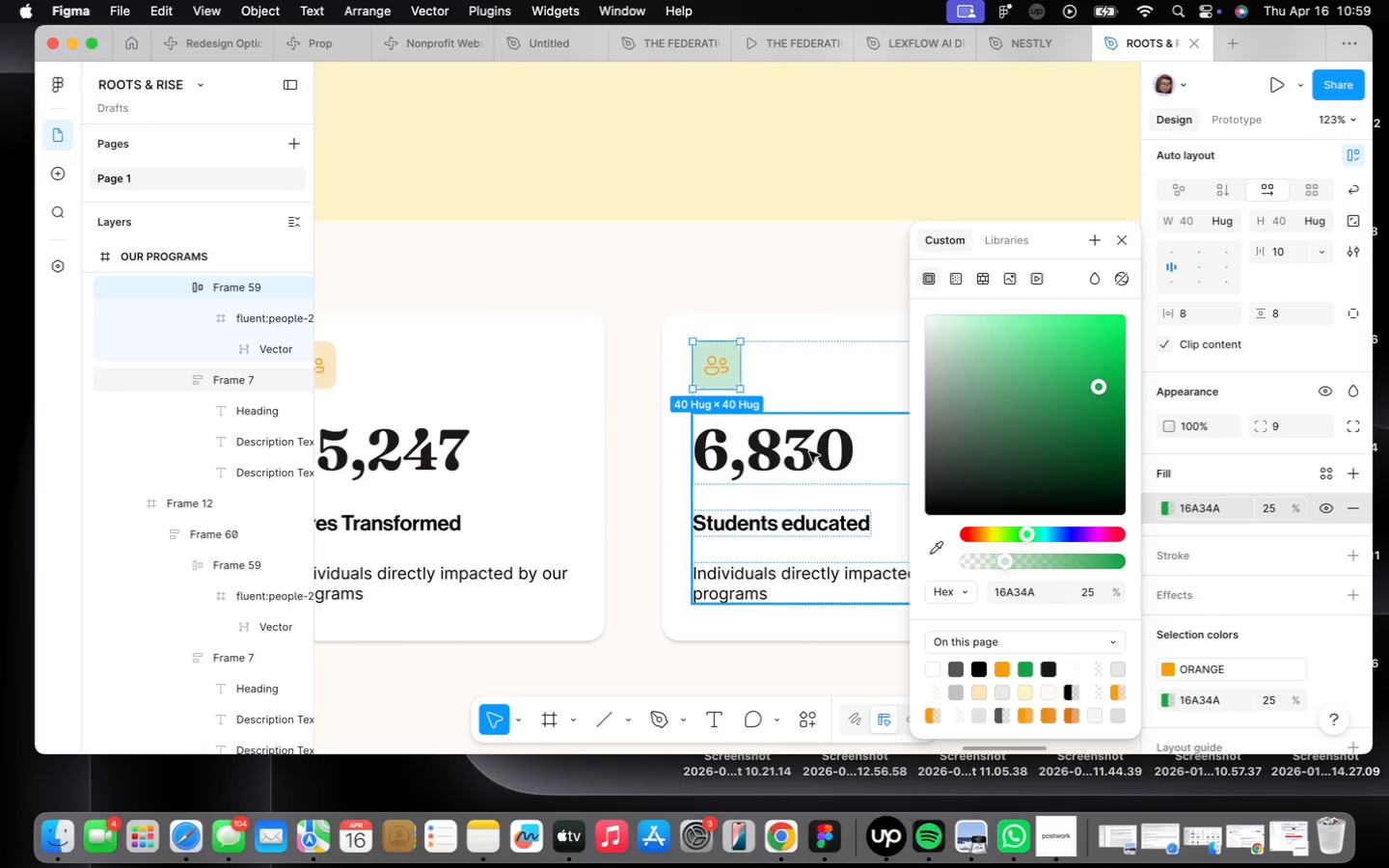 
double_click([722, 366])
 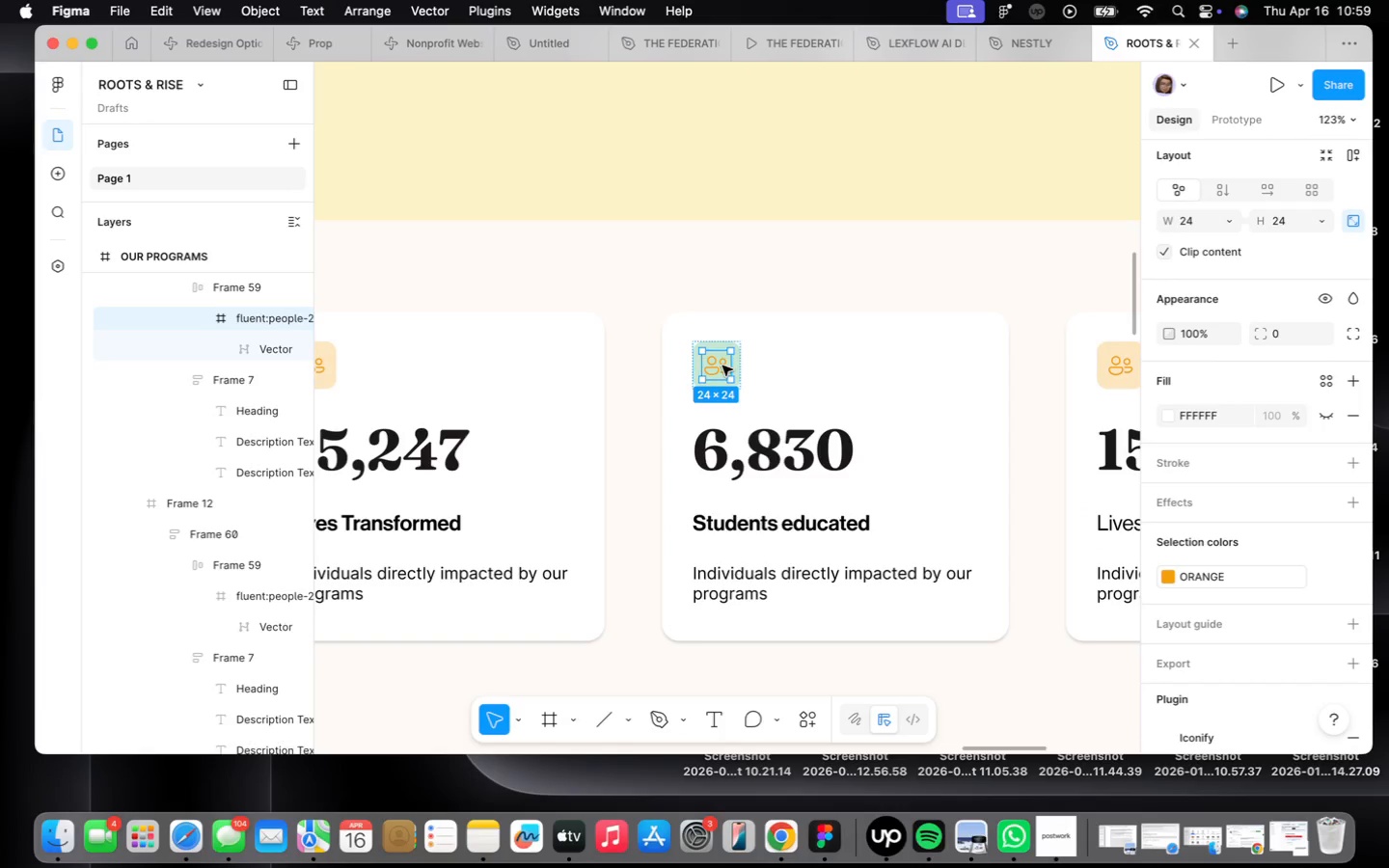 
right_click([722, 366])
 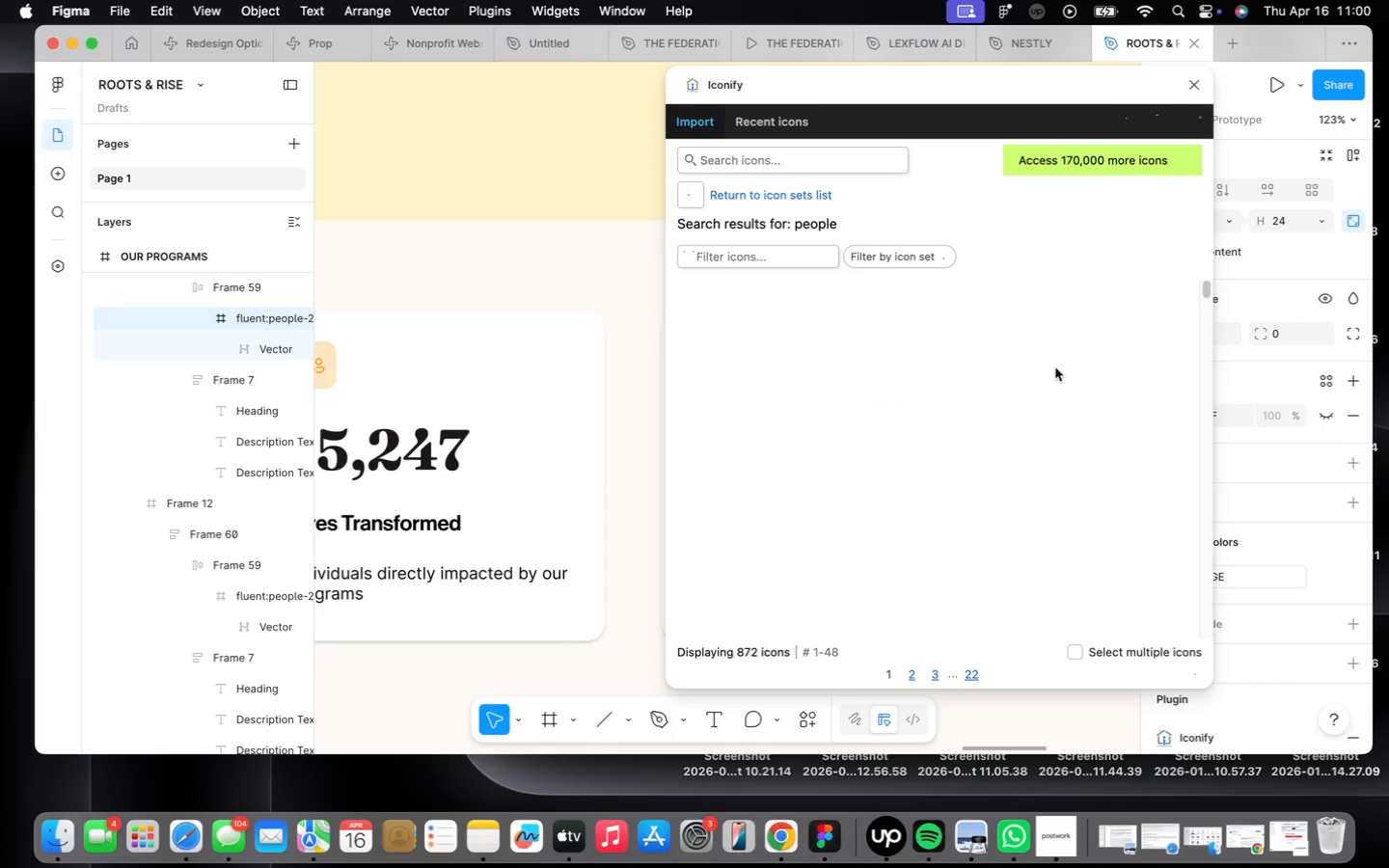 
wait(6.76)
 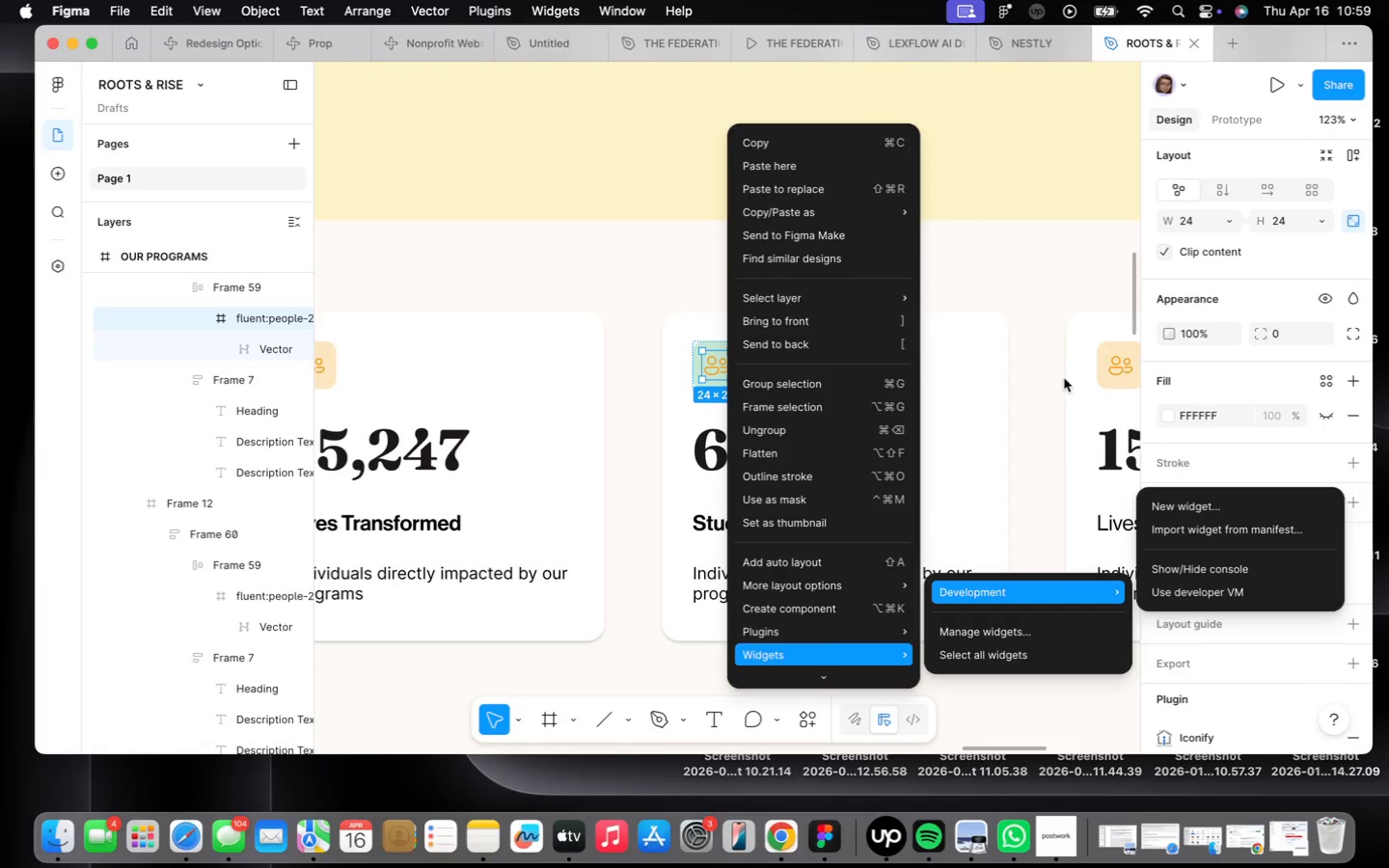 
left_click([831, 168])
 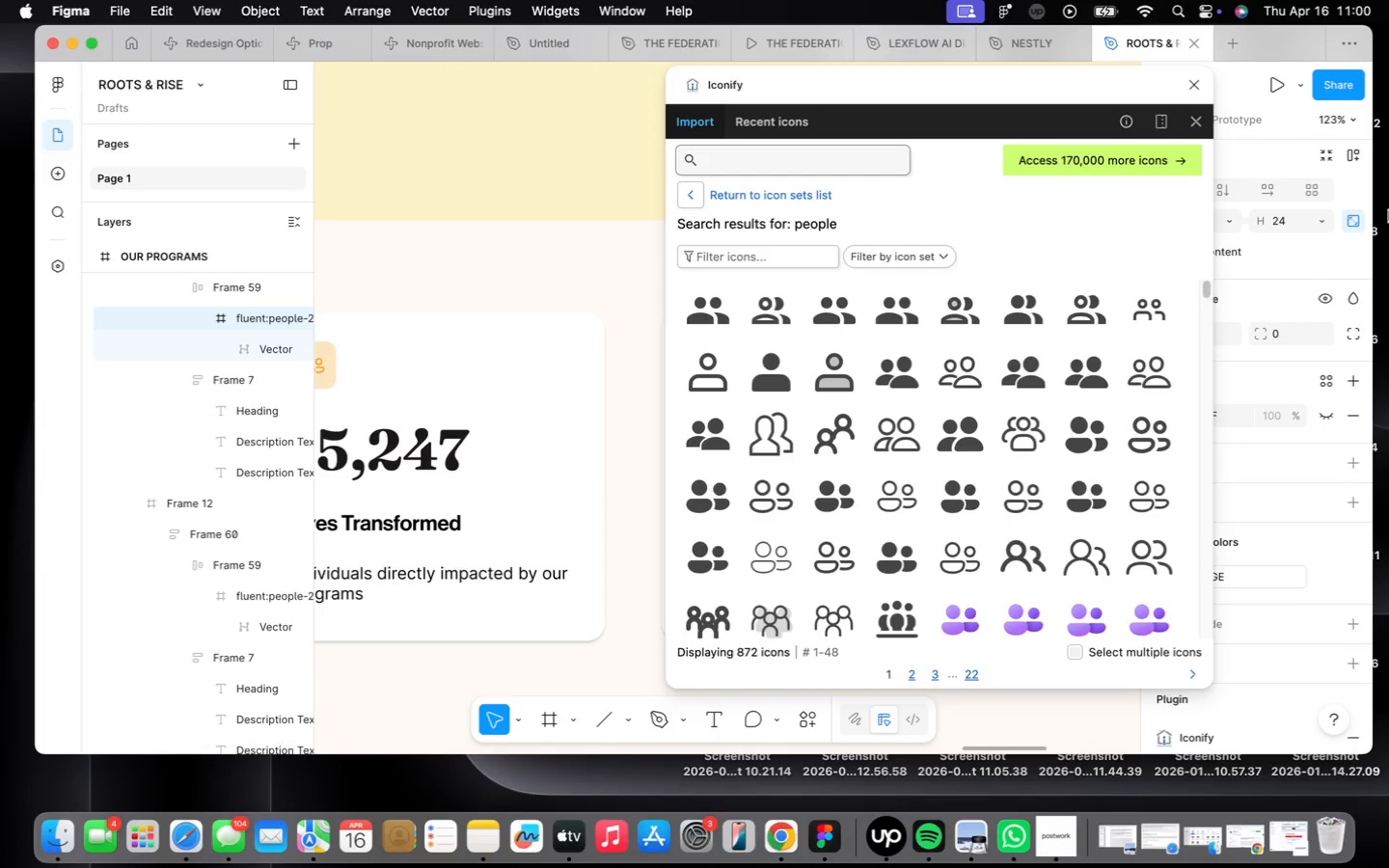 
type(graduation)
 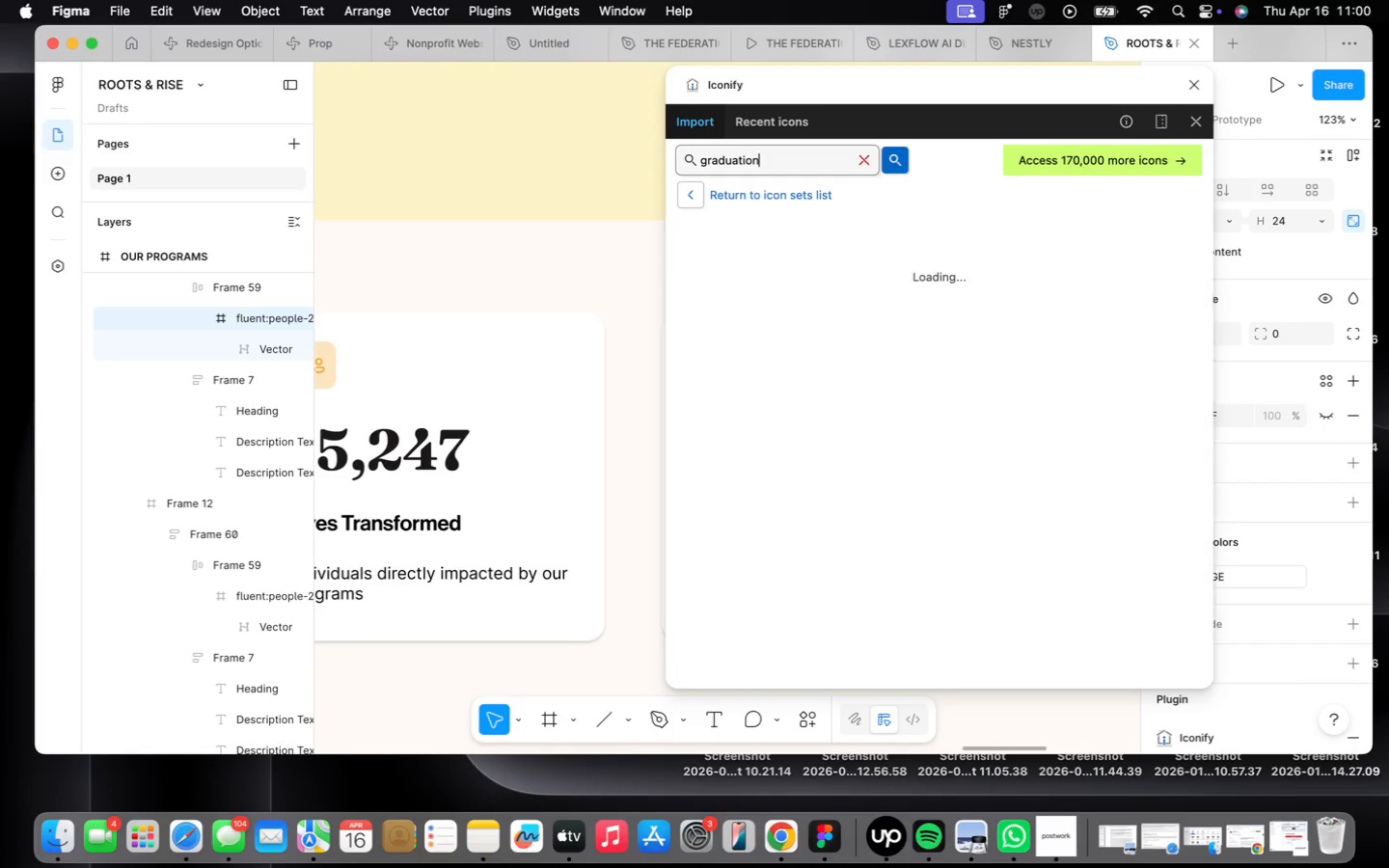 
key(Enter)
 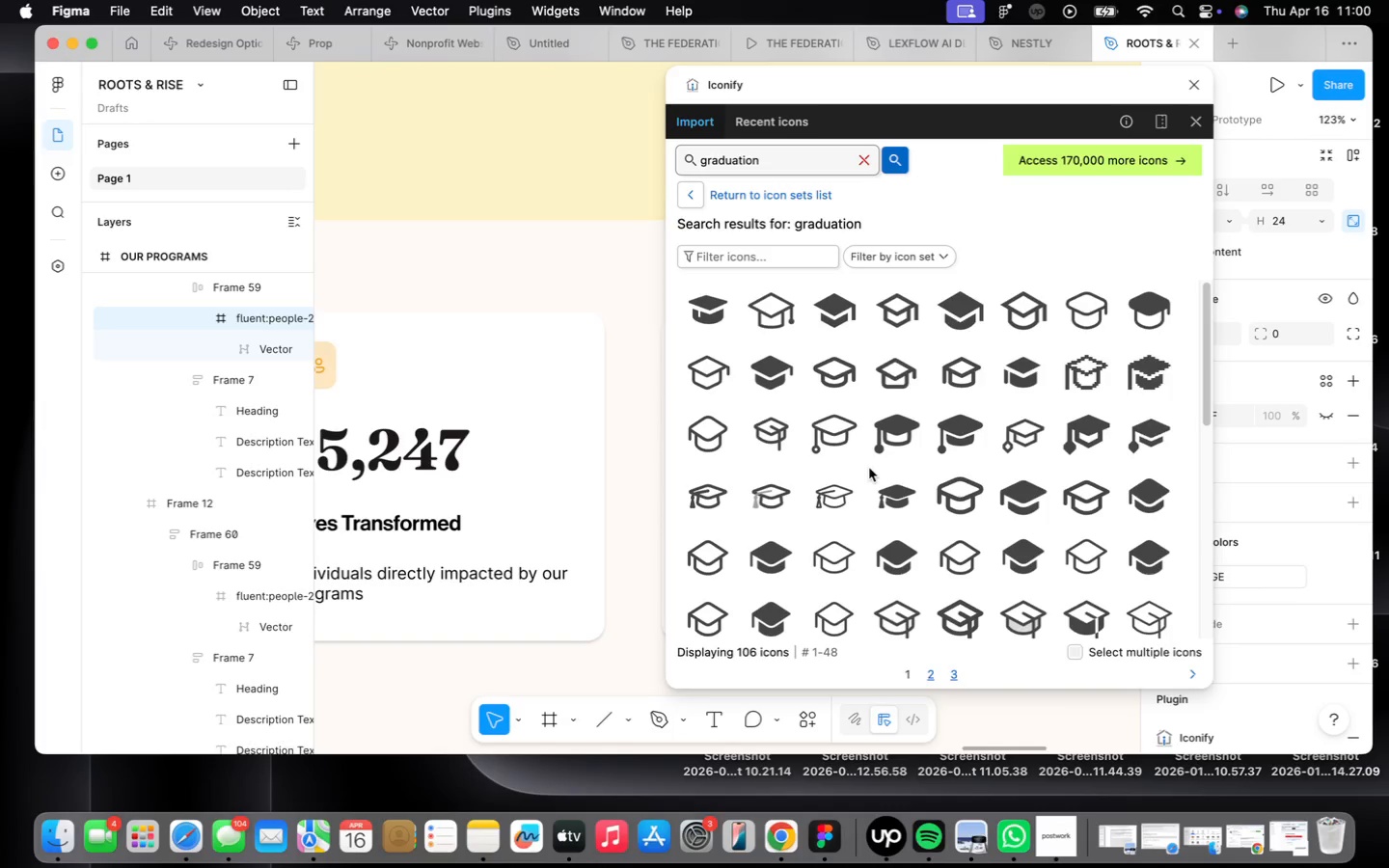 
wait(11.34)
 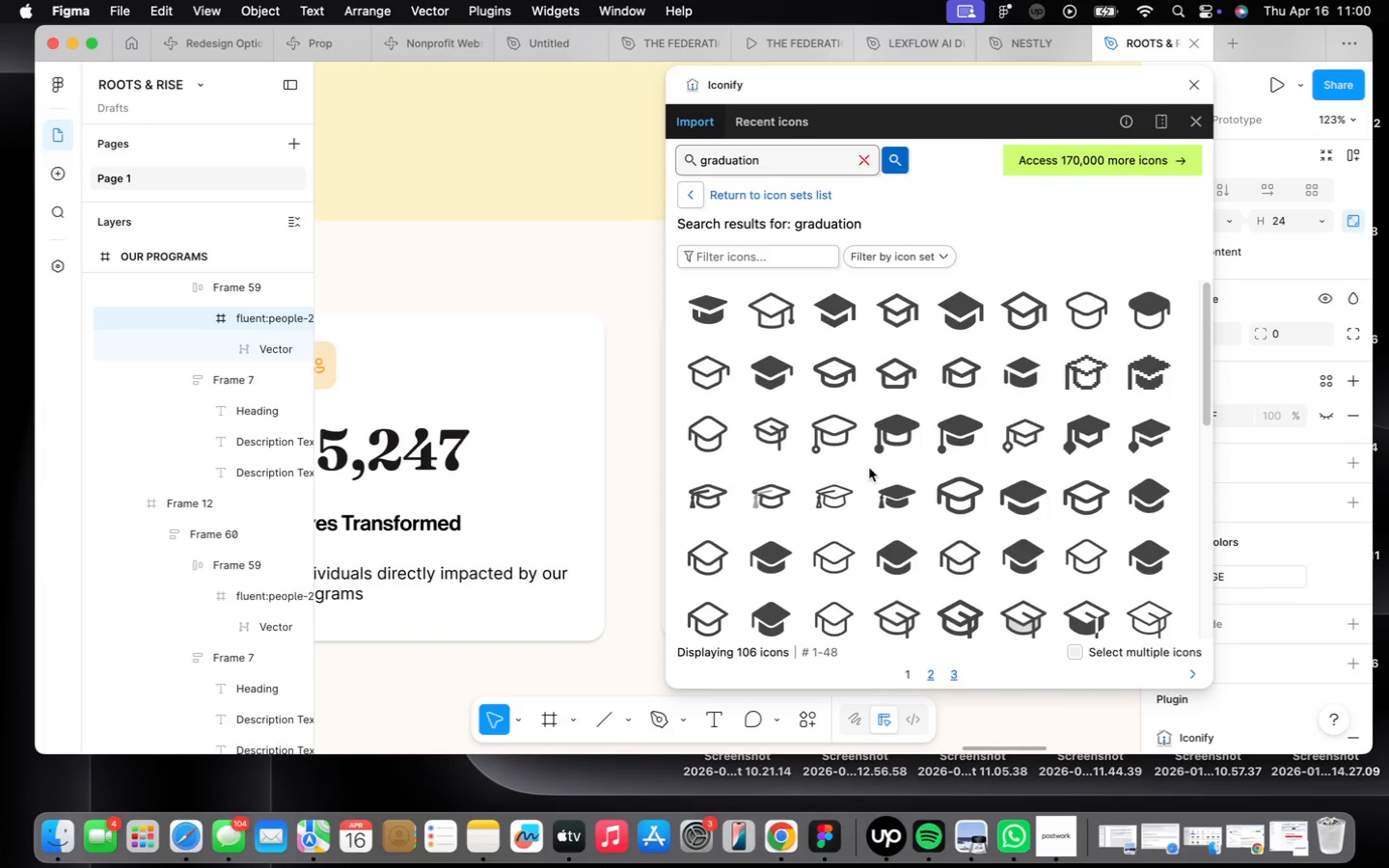 
left_click([722, 384])
 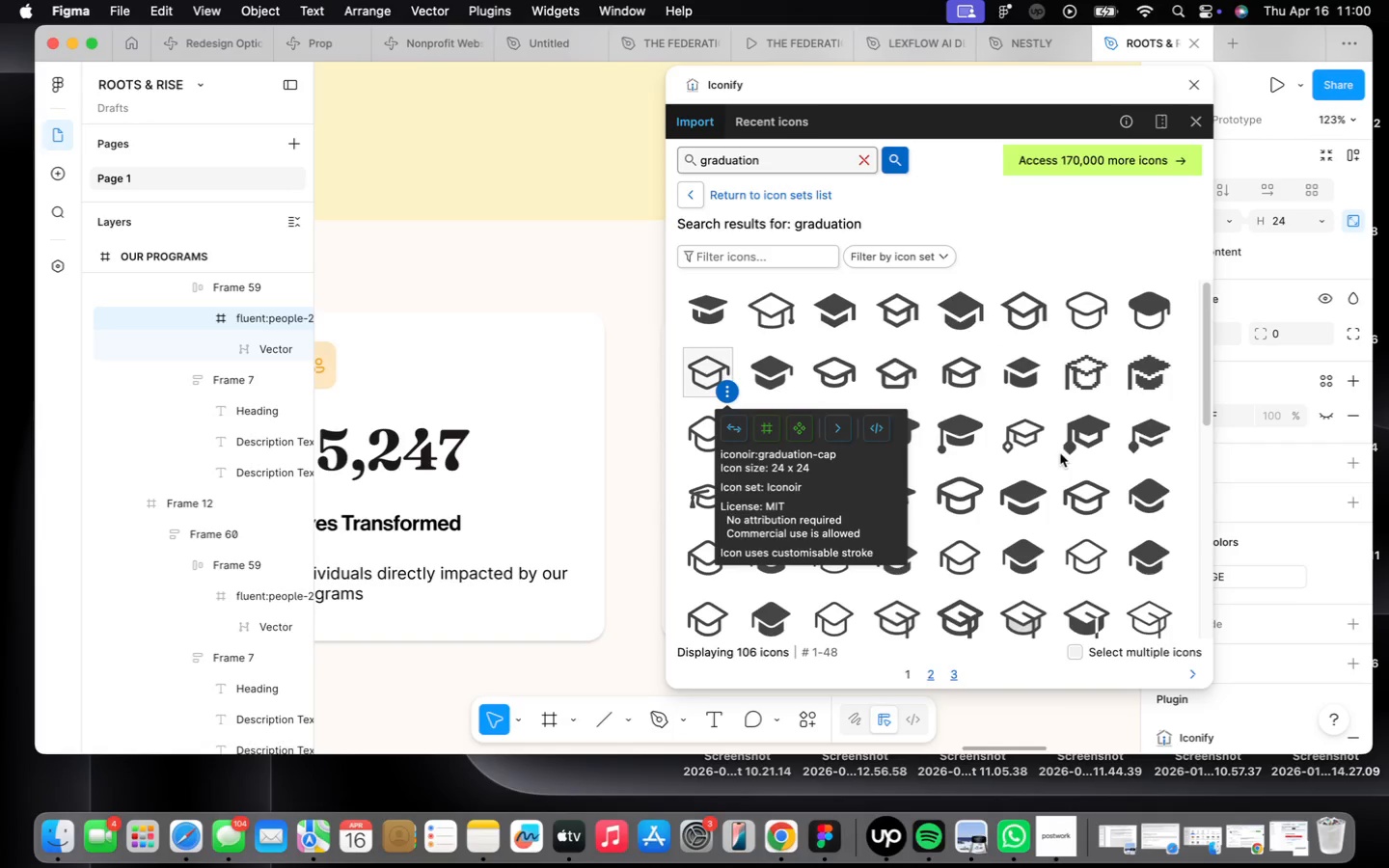 
left_click([943, 449])
 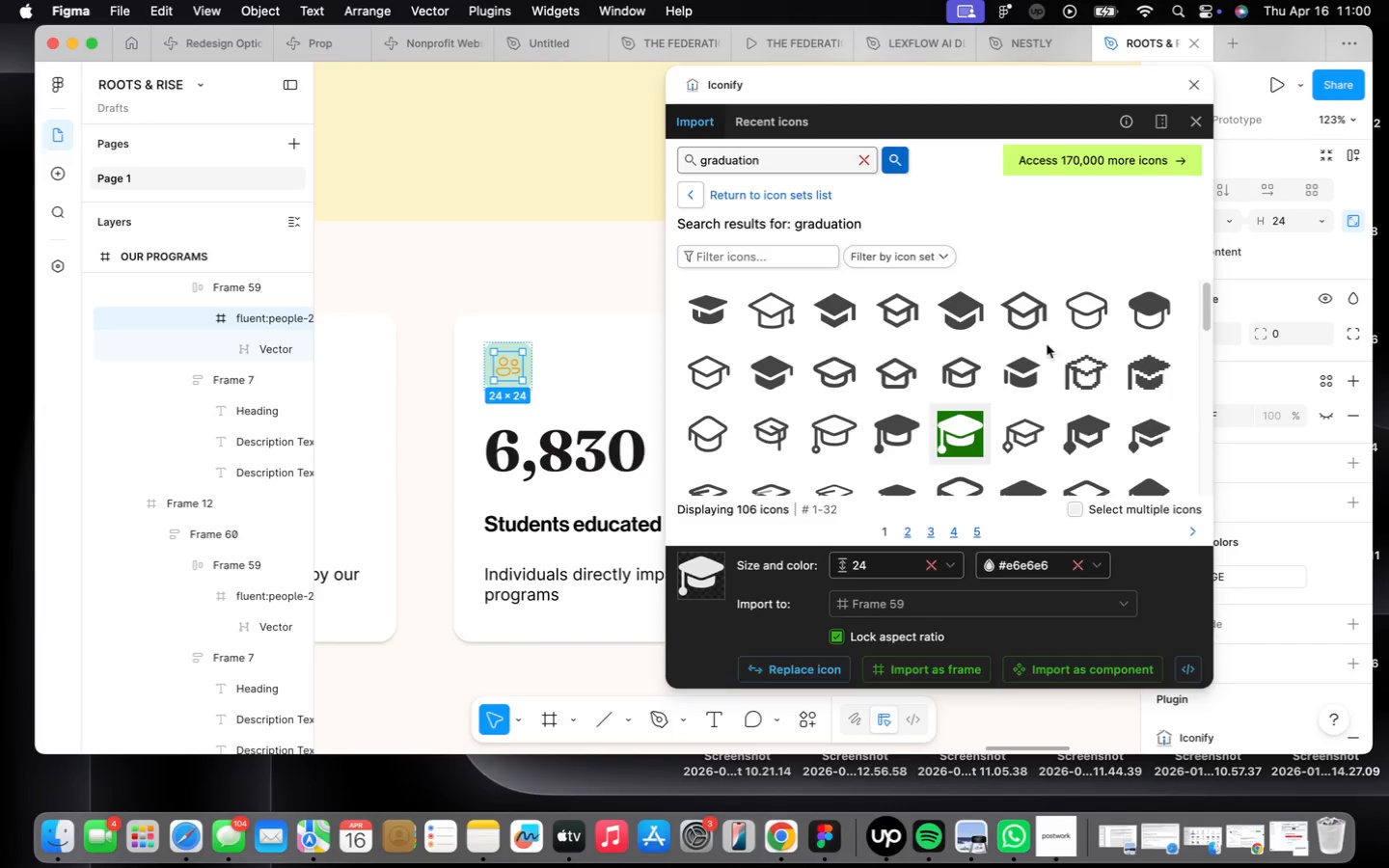 
scroll: coordinate [965, 415], scroll_direction: down, amount: 2.0
 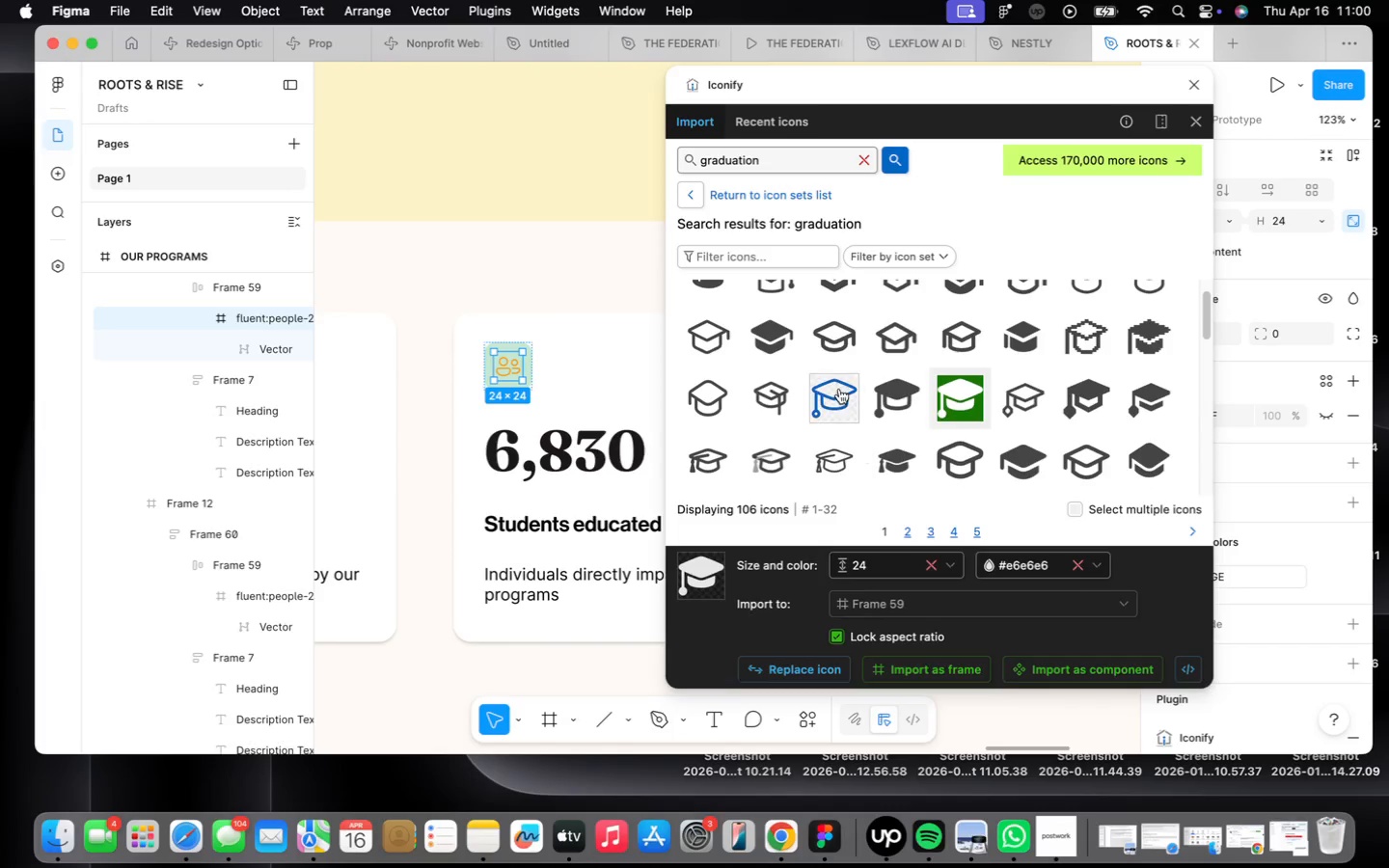 
left_click([826, 343])
 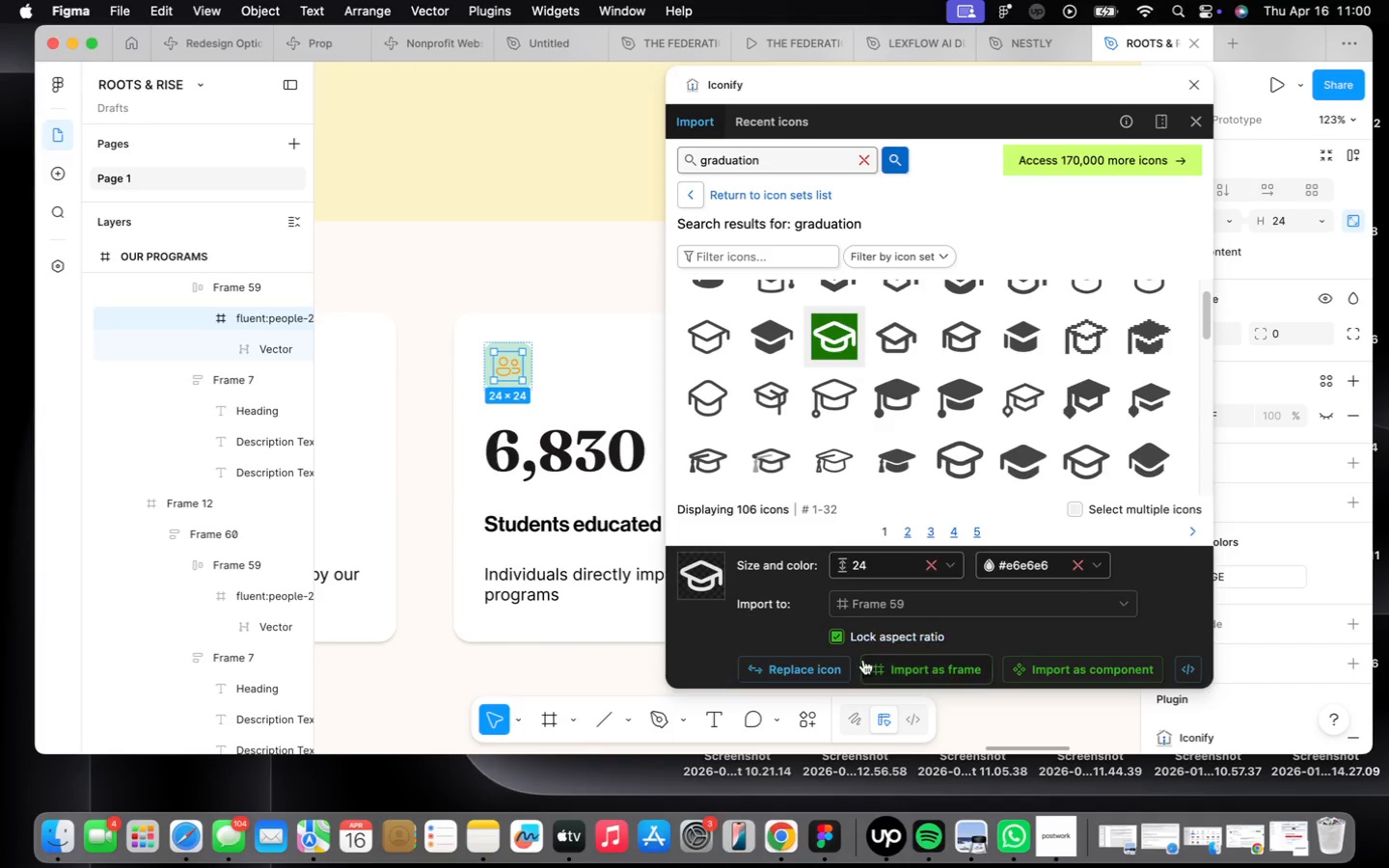 
left_click([830, 673])
 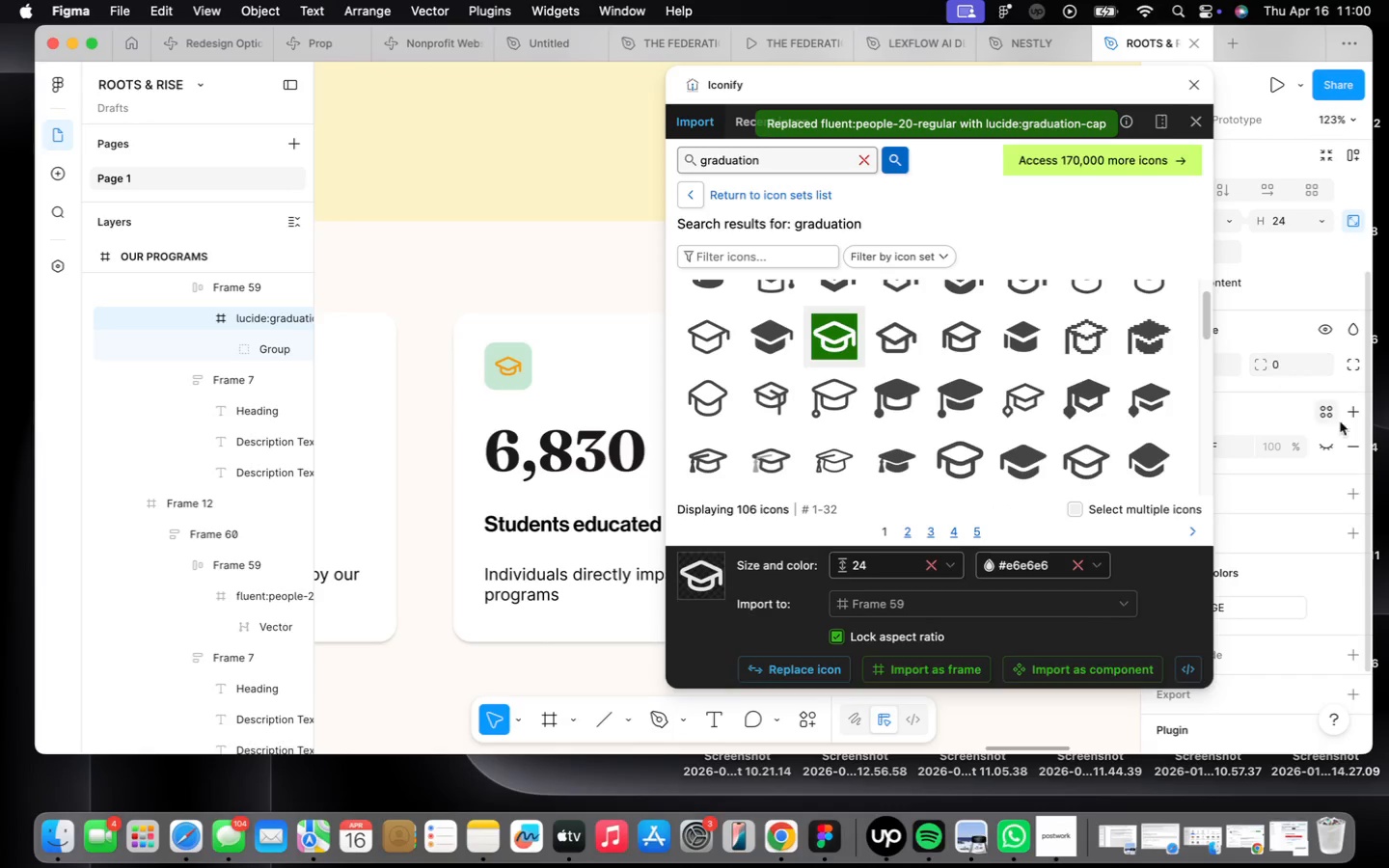 
scroll: coordinate [1318, 497], scroll_direction: down, amount: 3.0
 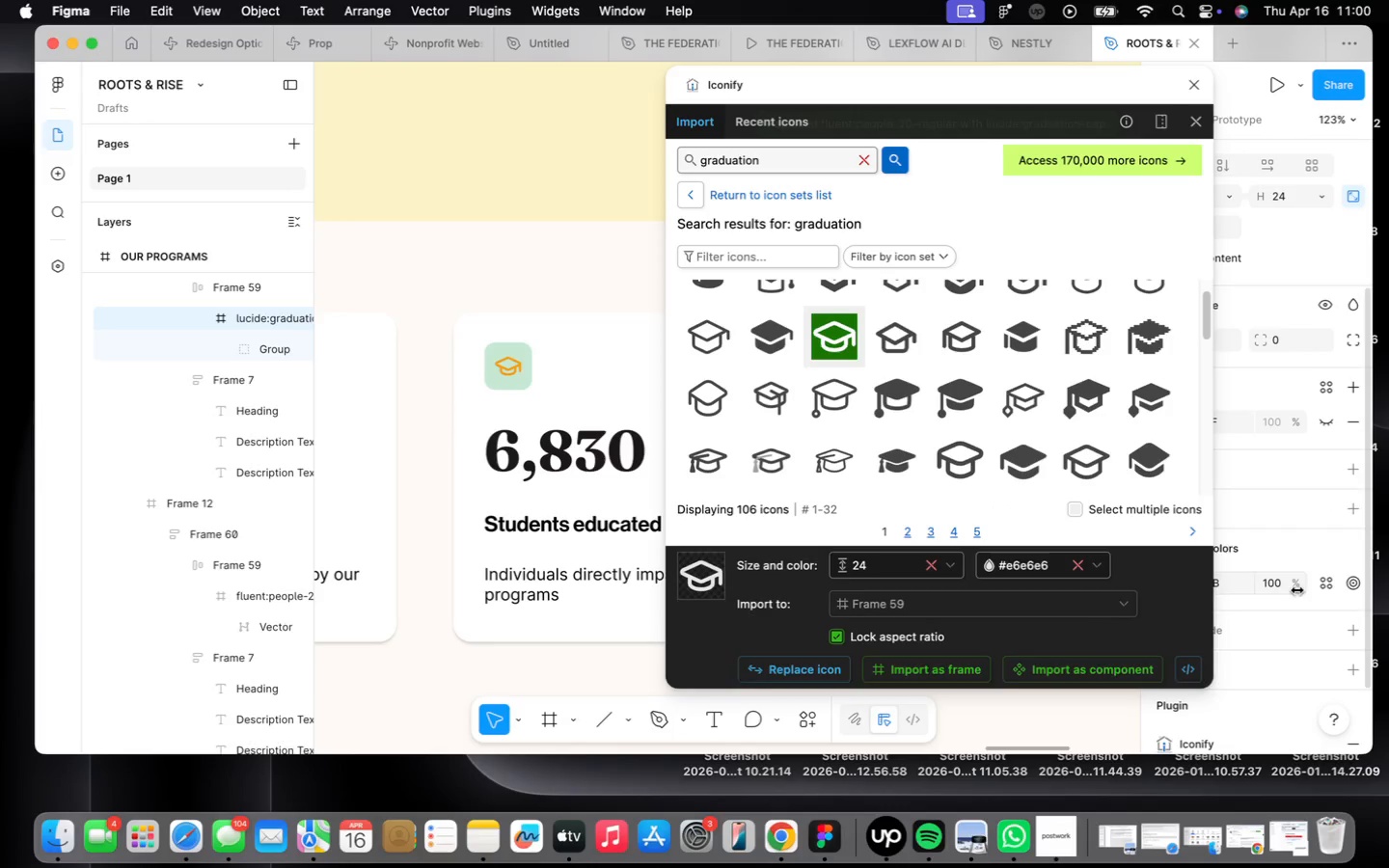 
left_click([1242, 577])
 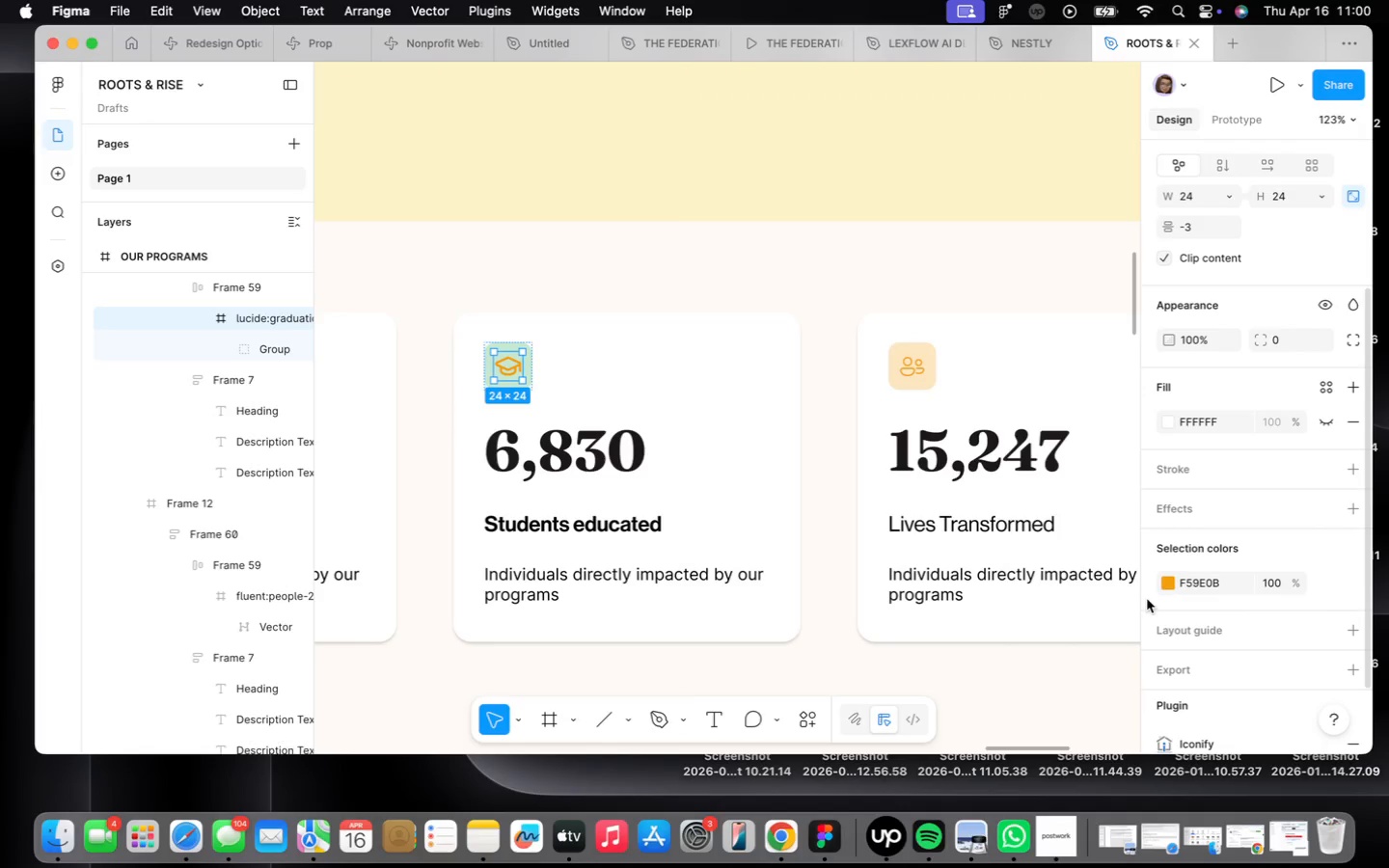 
wait(6.77)
 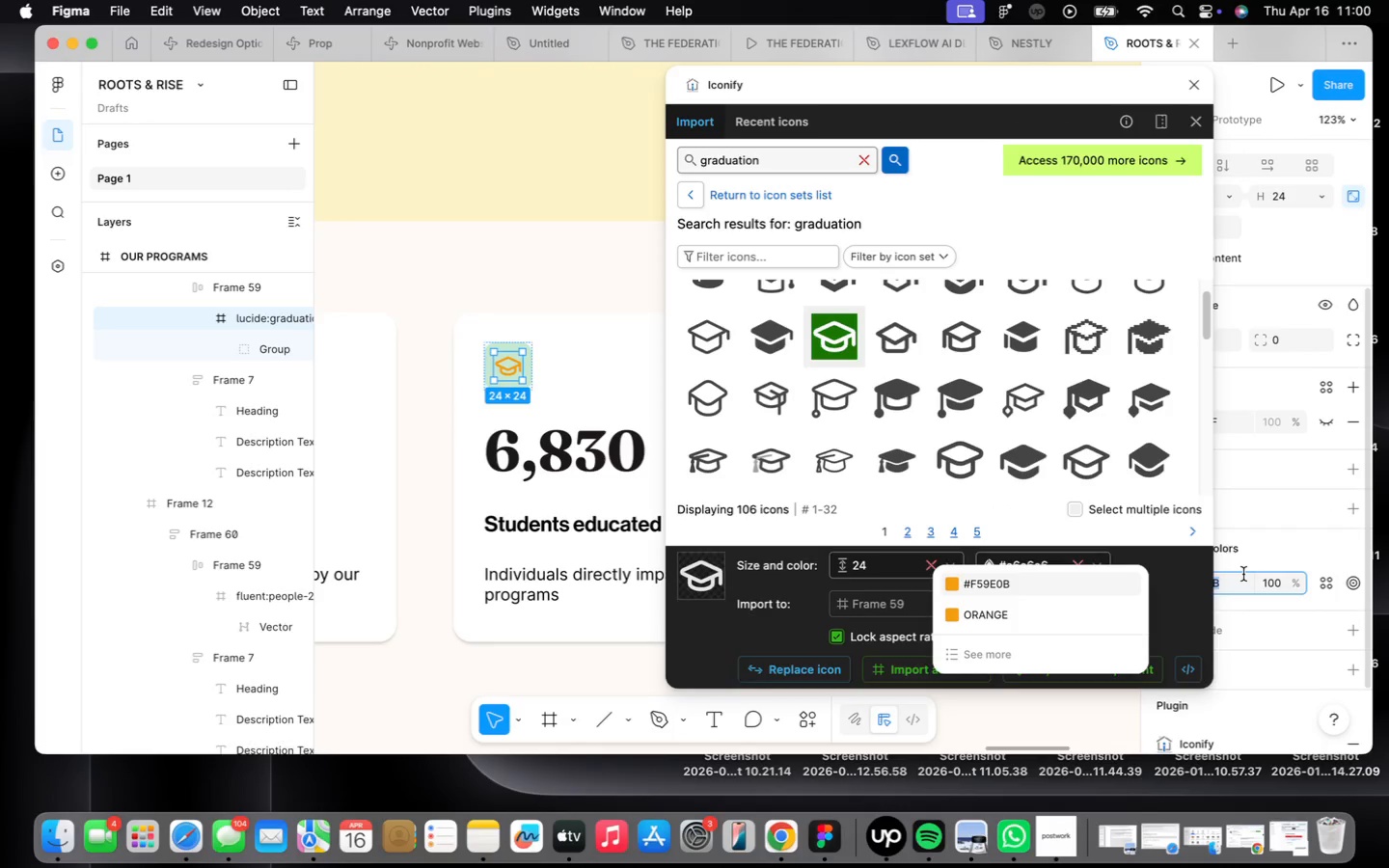 
left_click([1029, 670])
 